 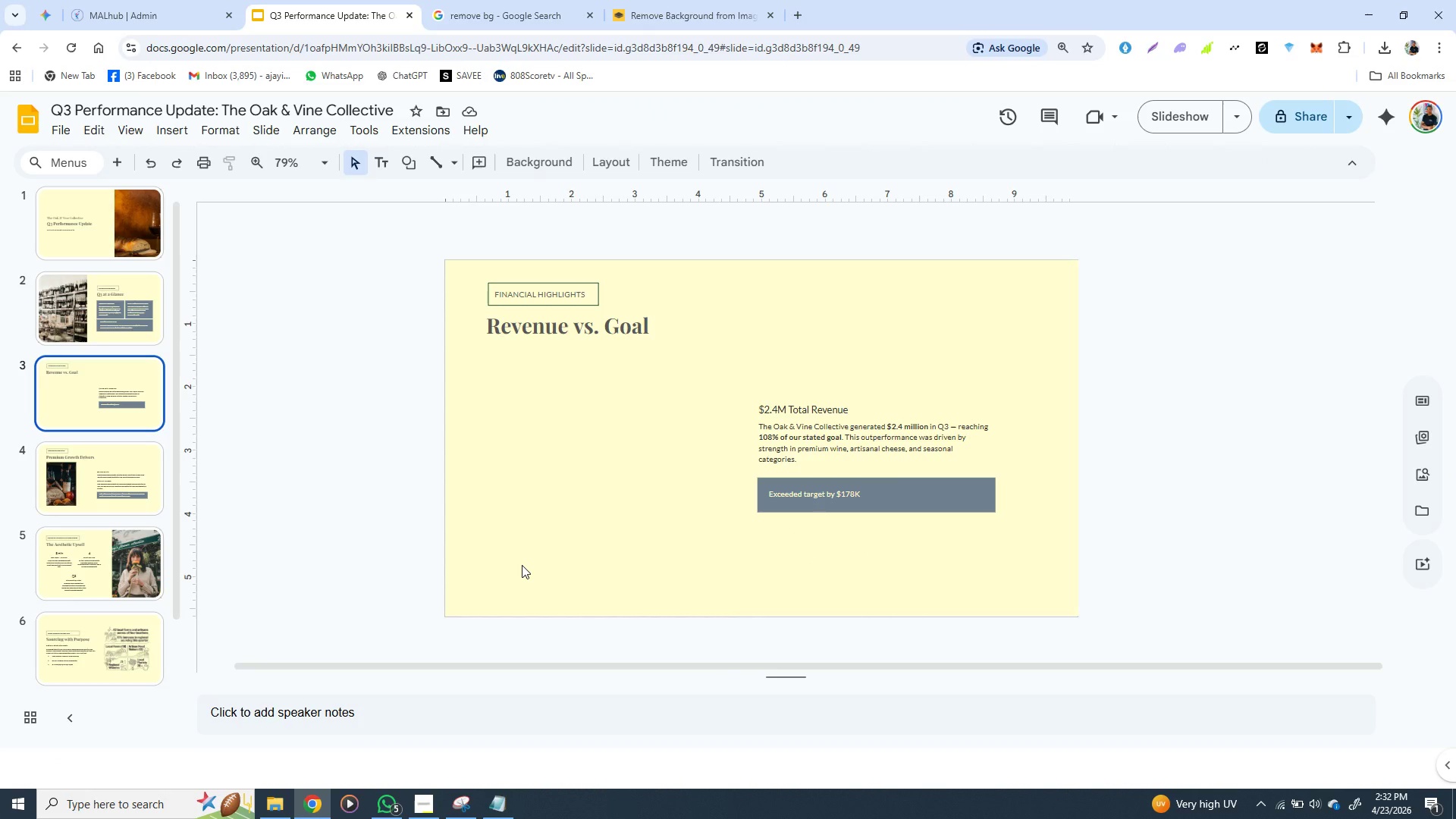 
left_click([566, 321])
 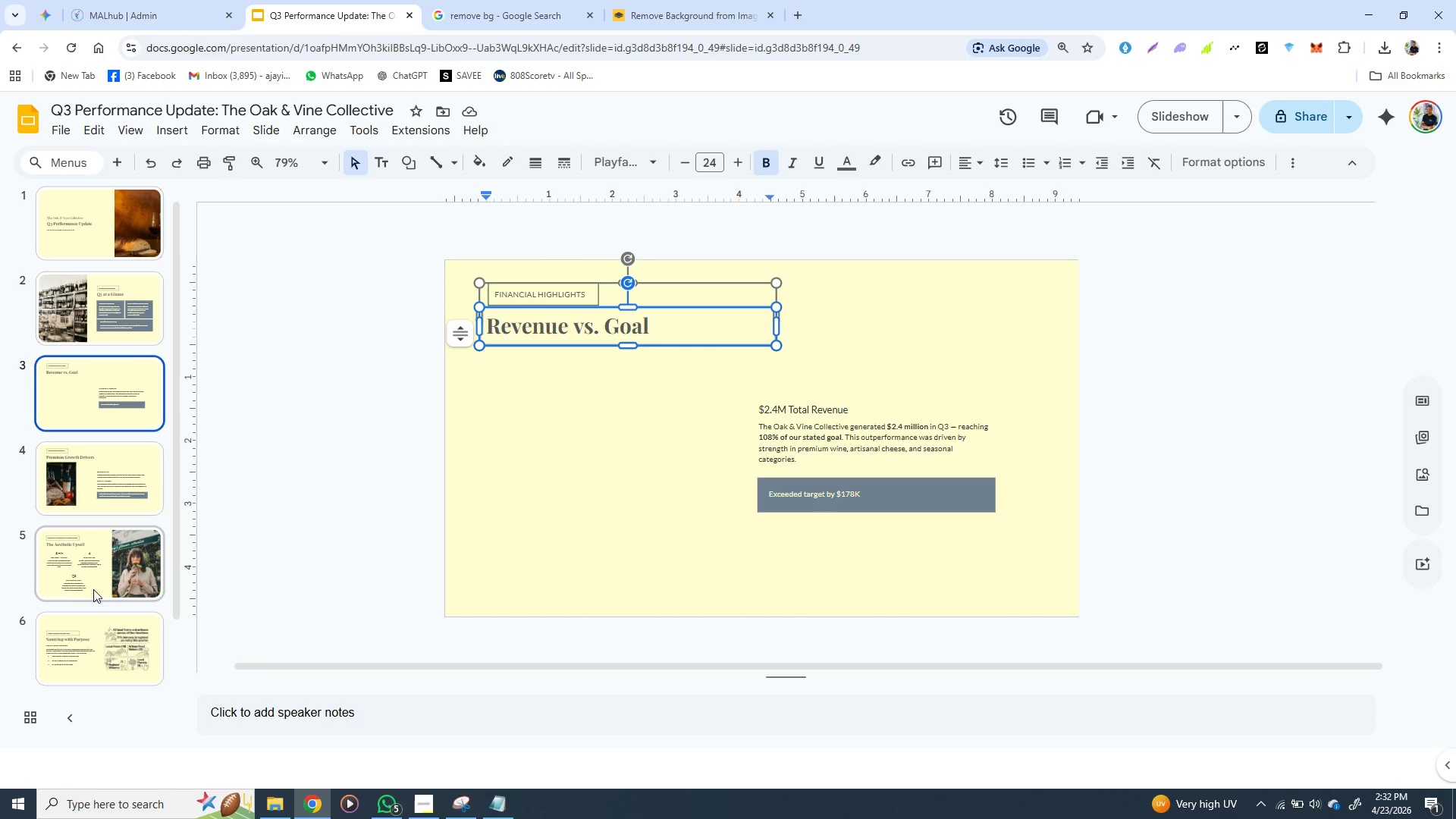 
left_click([79, 634])
 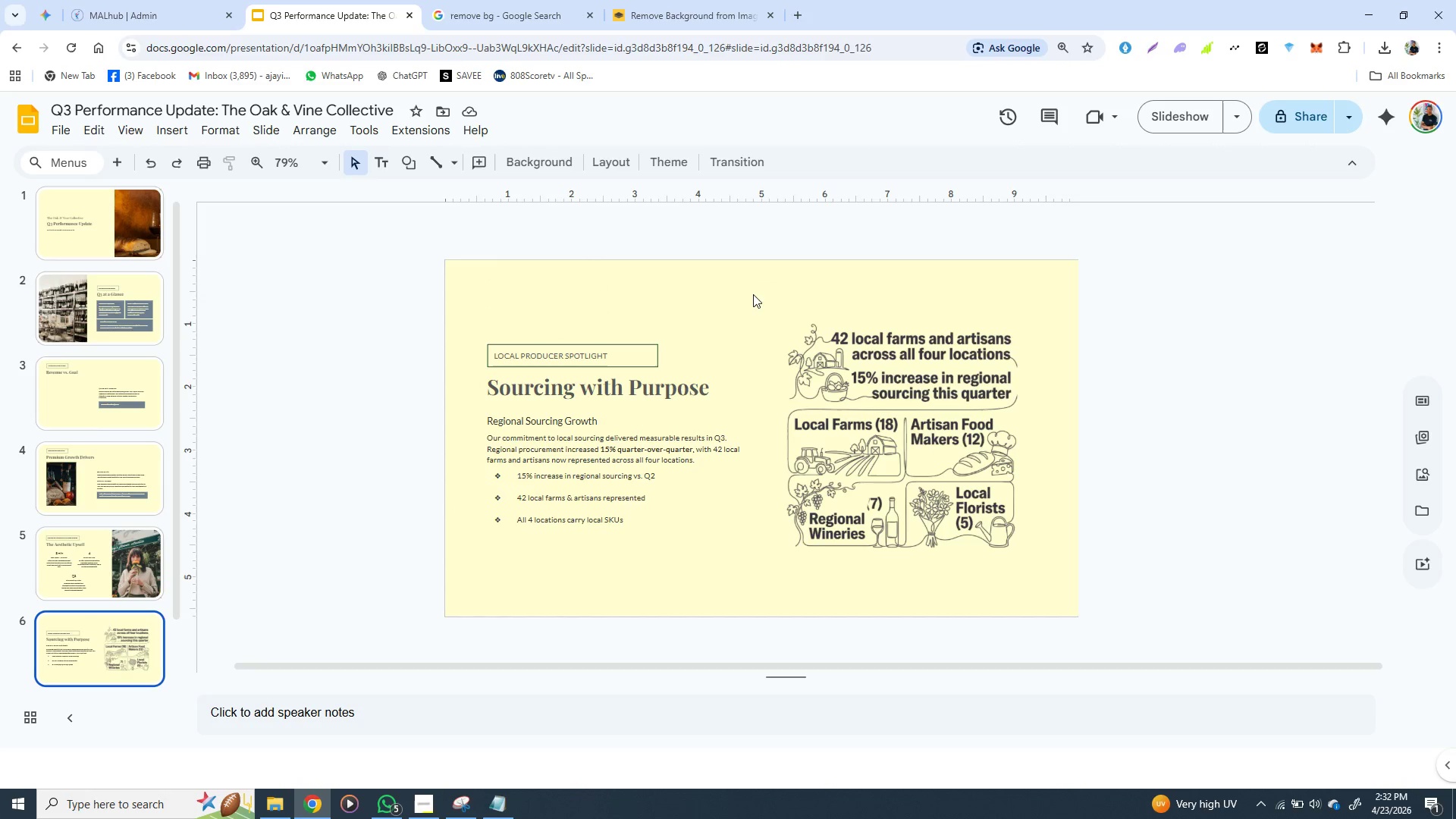 
wait(5.86)
 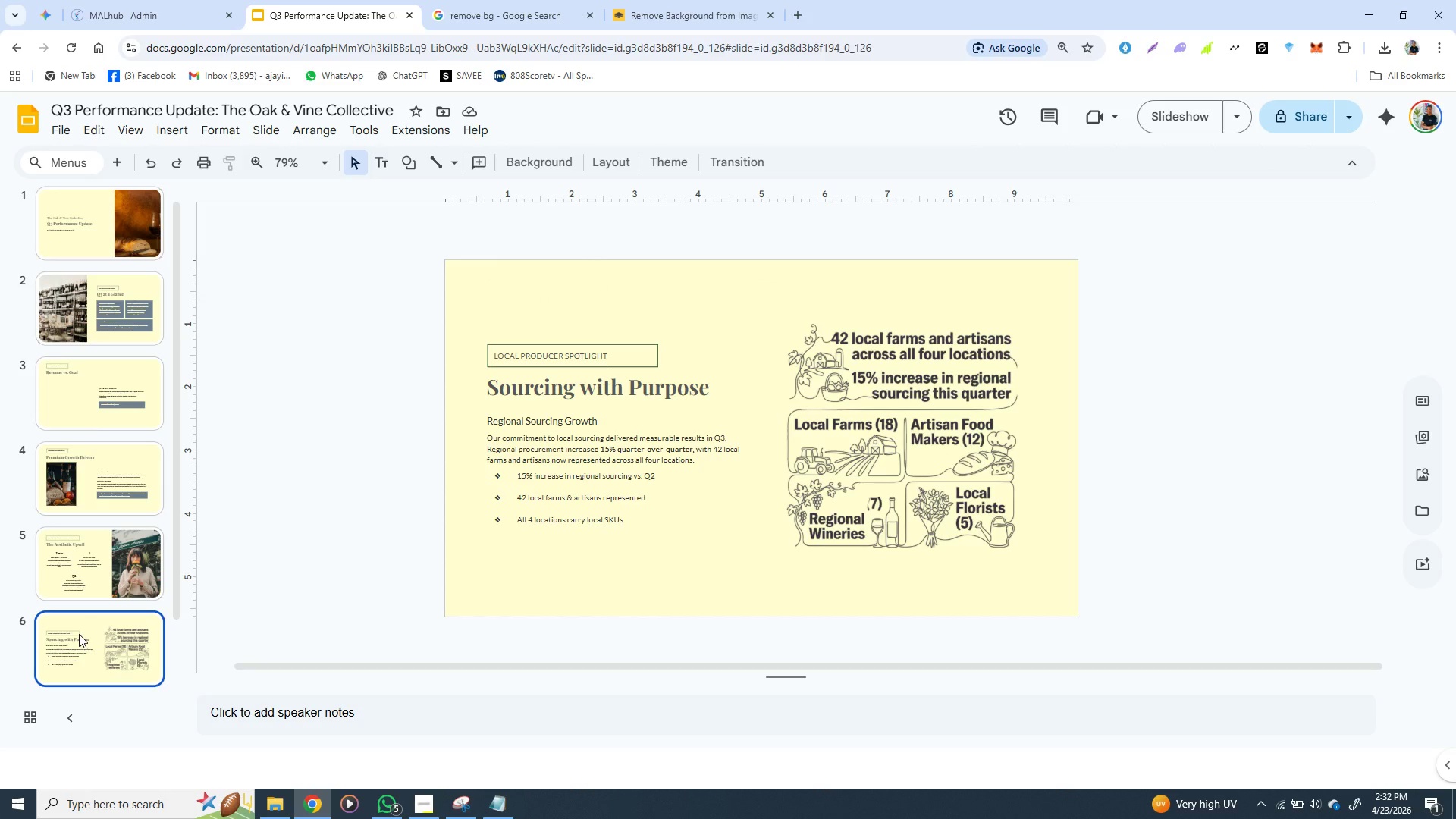 
left_click([814, 350])
 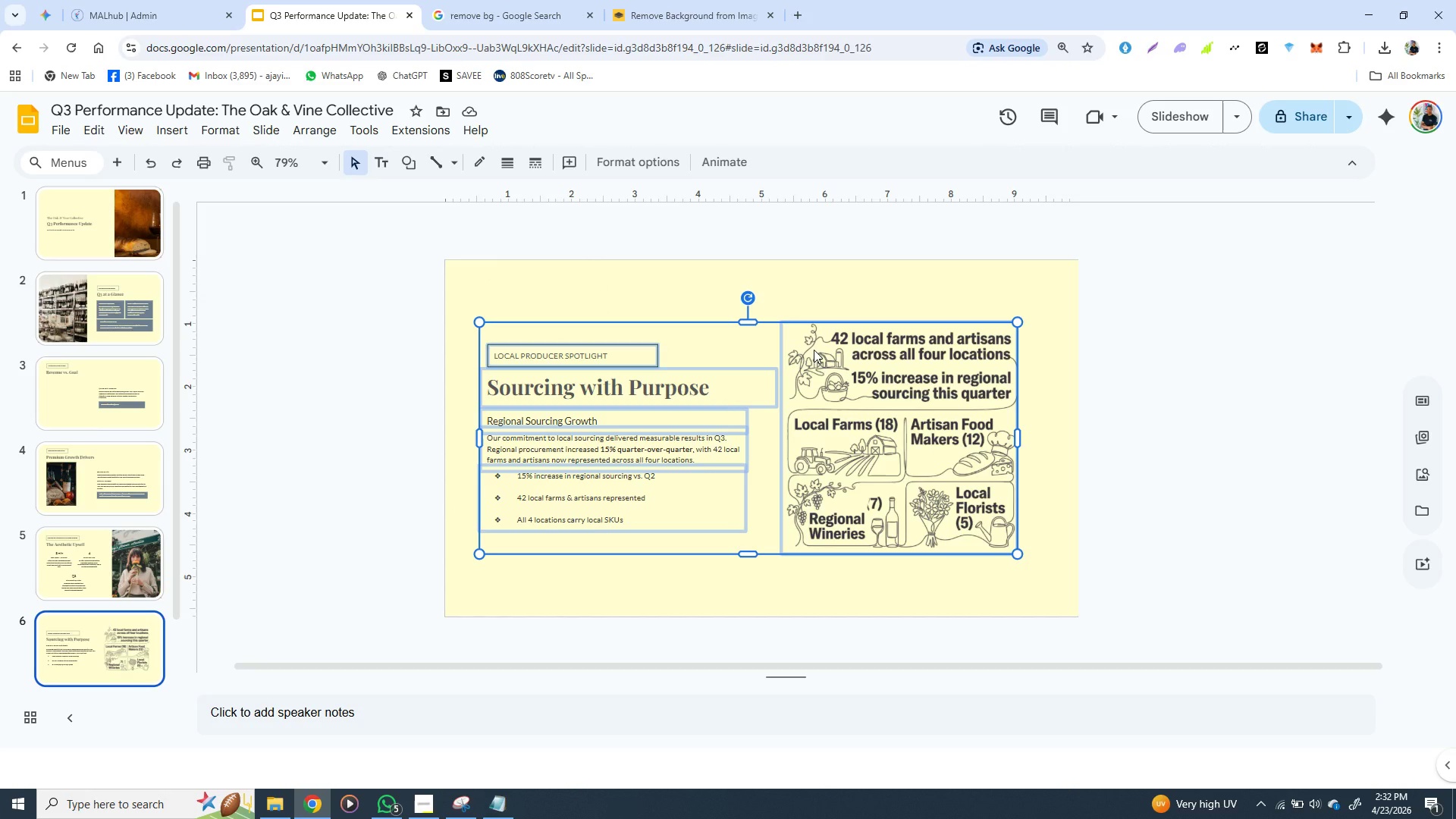 
wait(16.09)
 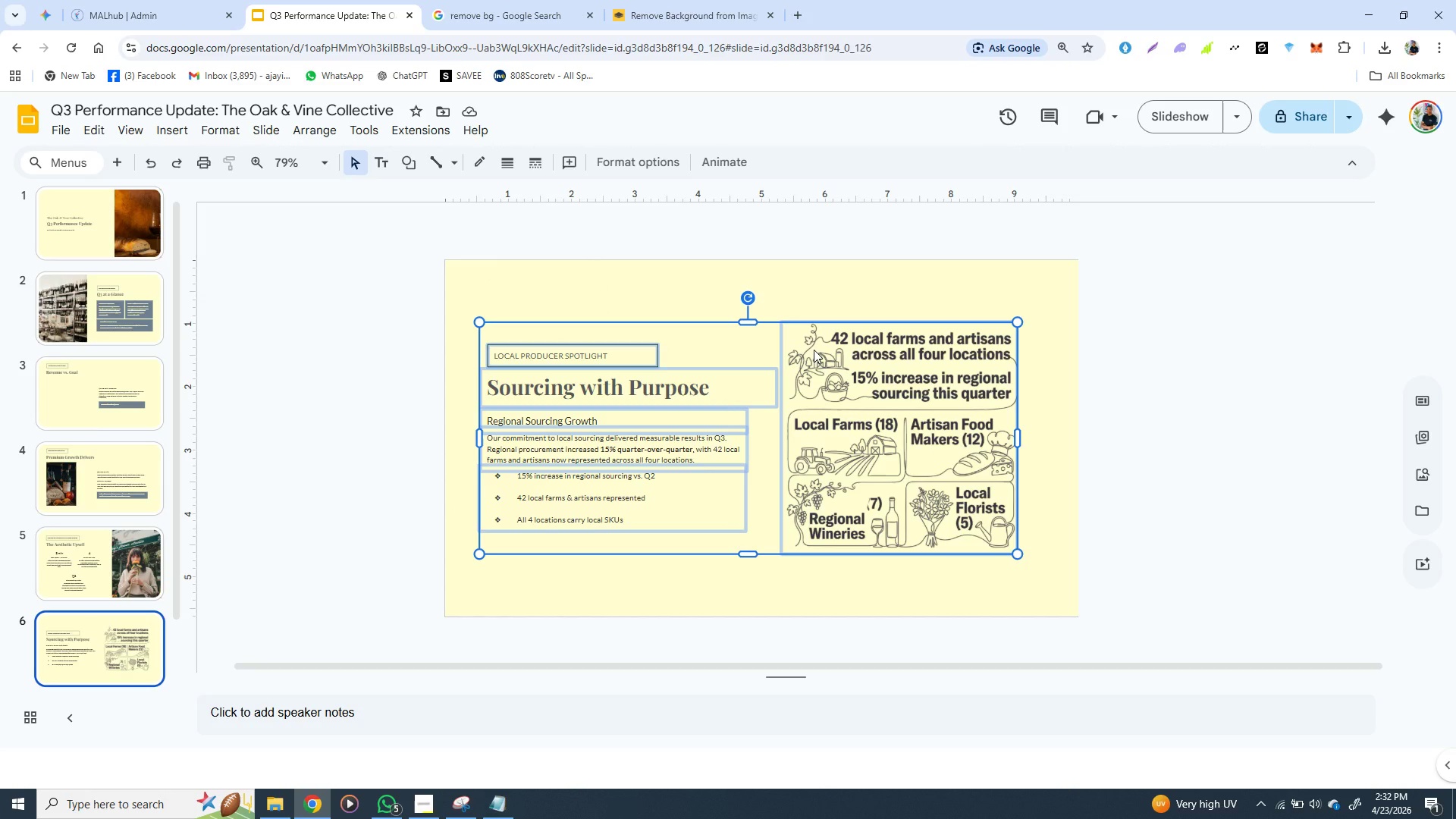 
left_click([441, 475])
 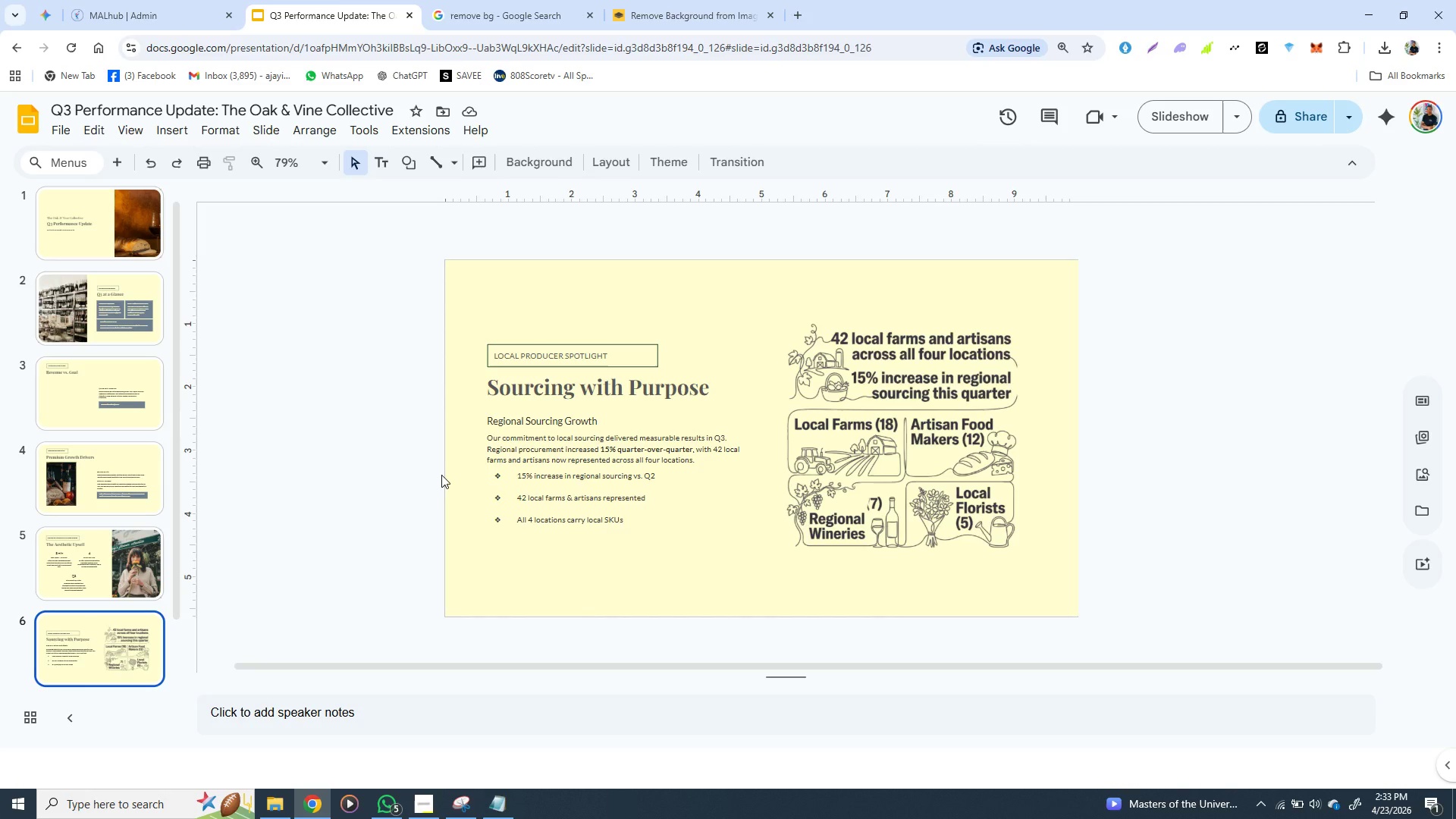 
wait(38.61)
 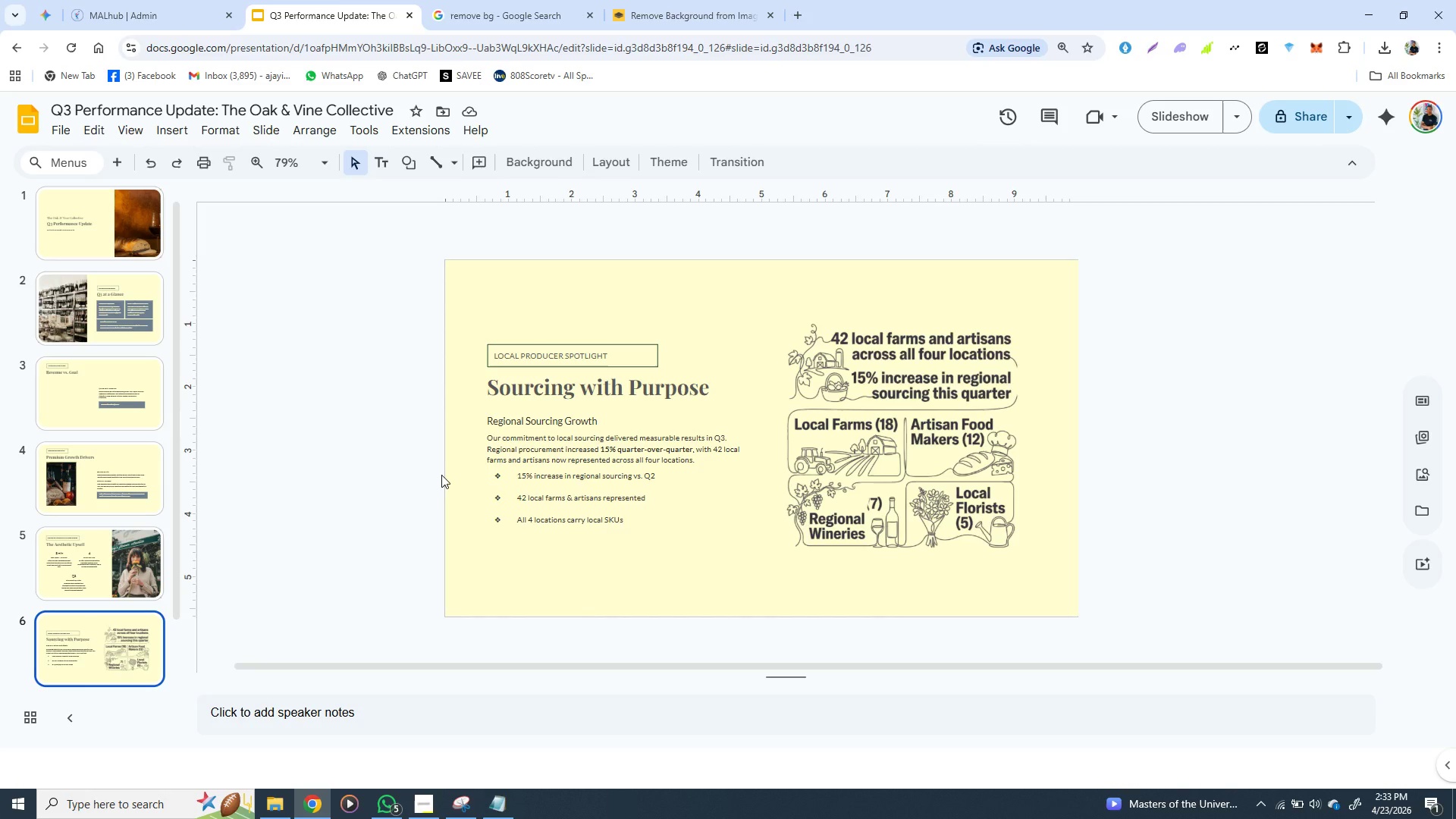 
left_click([64, 389])
 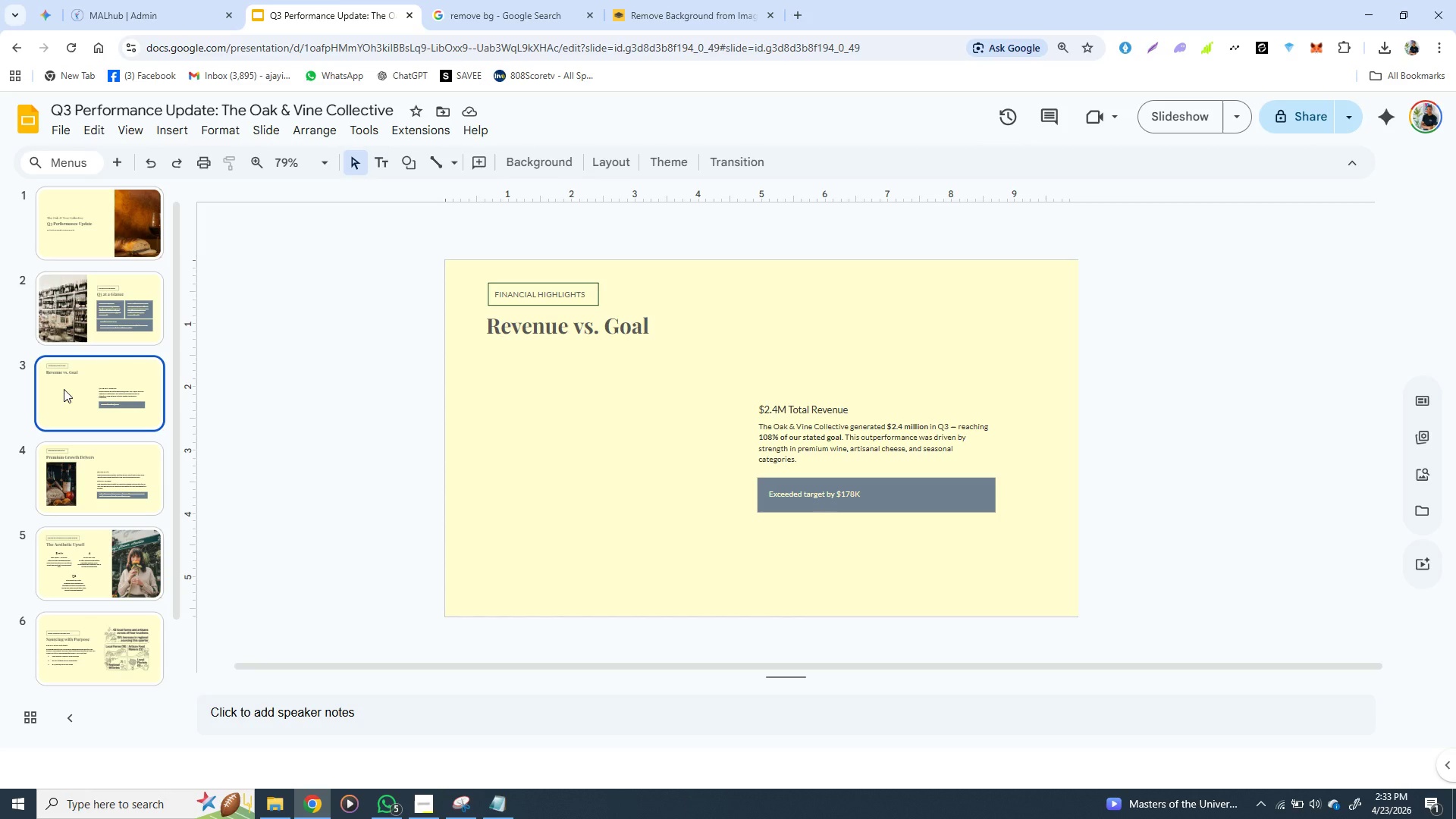 
wait(26.8)
 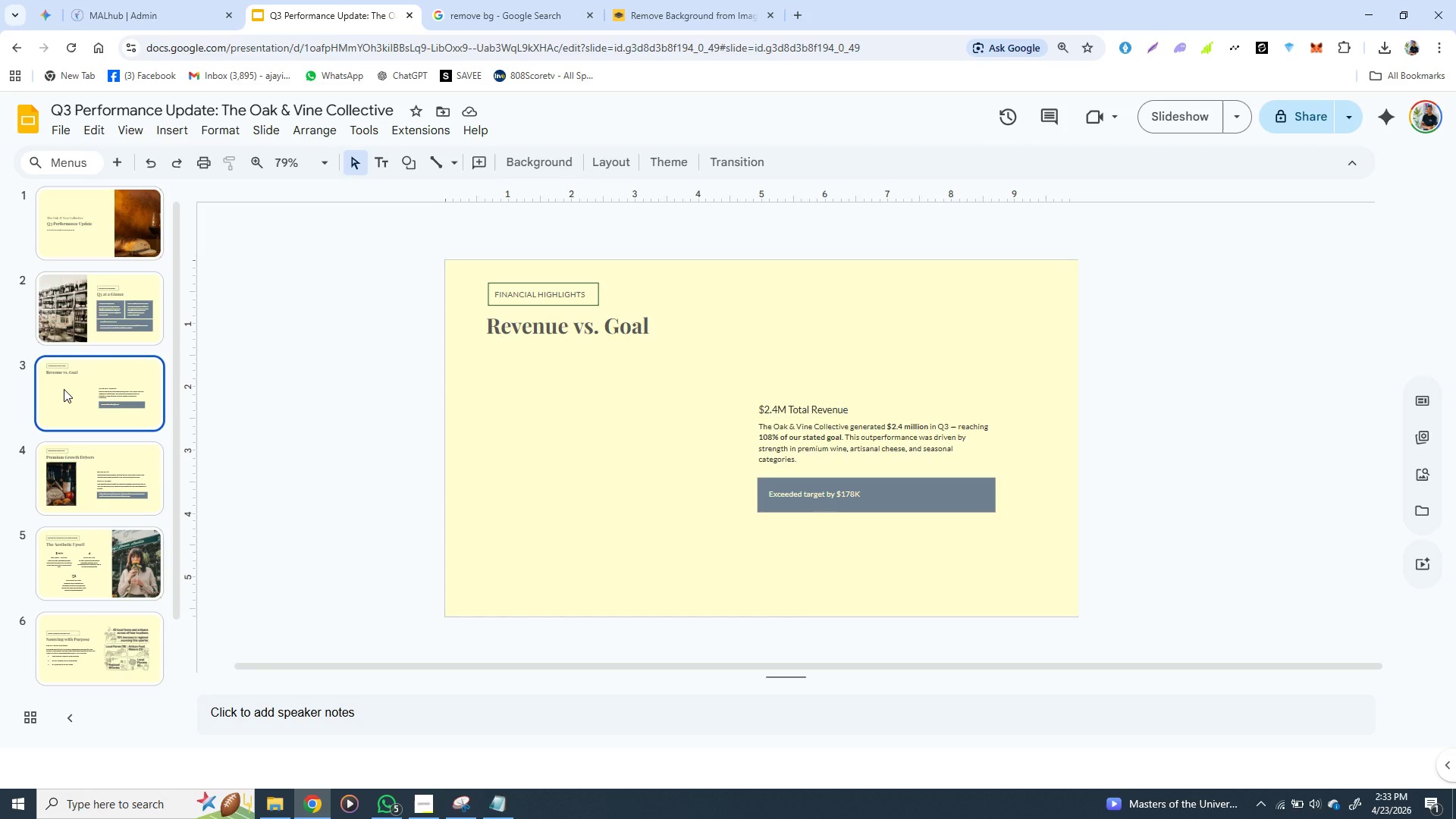 
left_click([569, 324])
 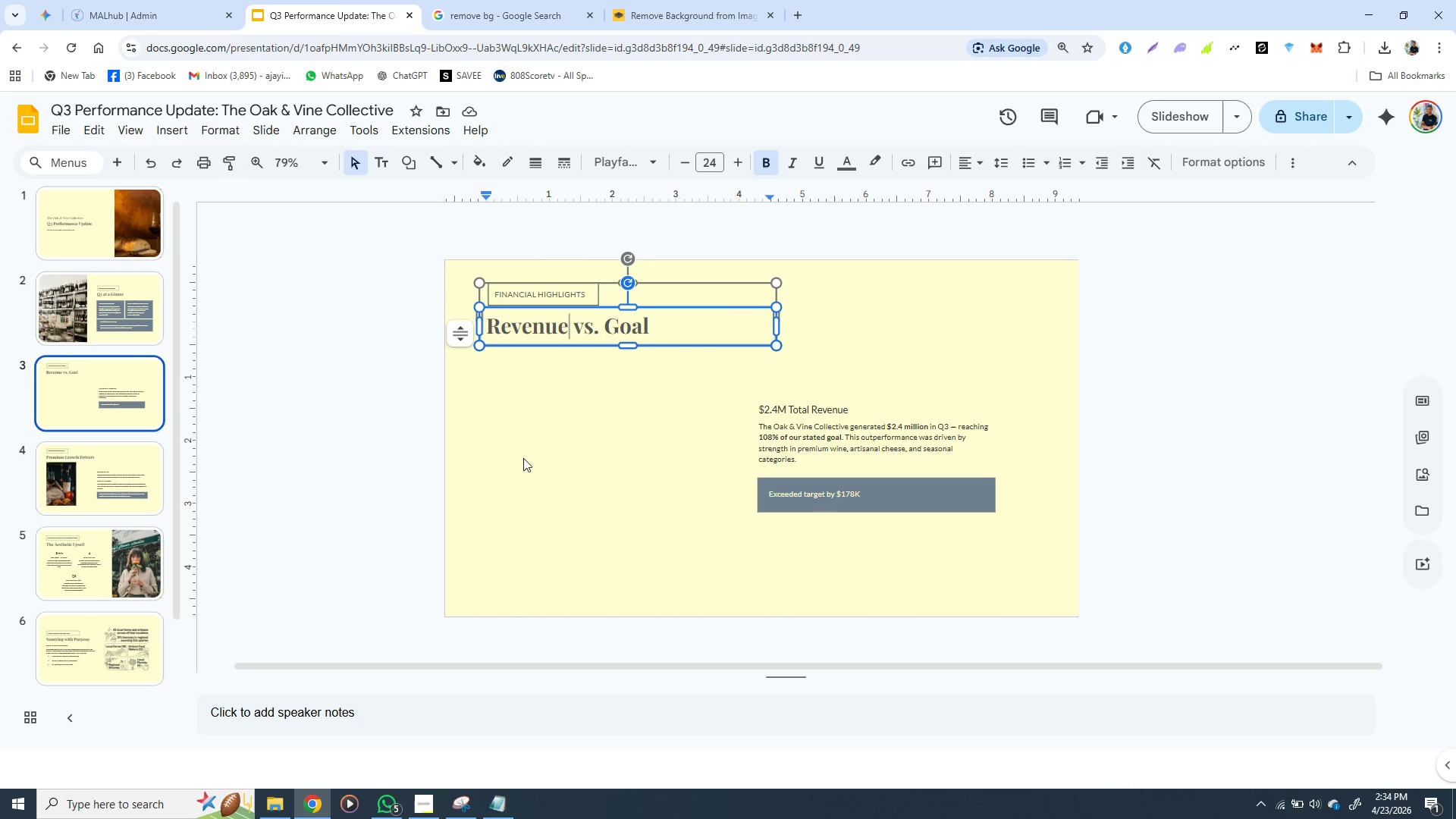 
wait(14.98)
 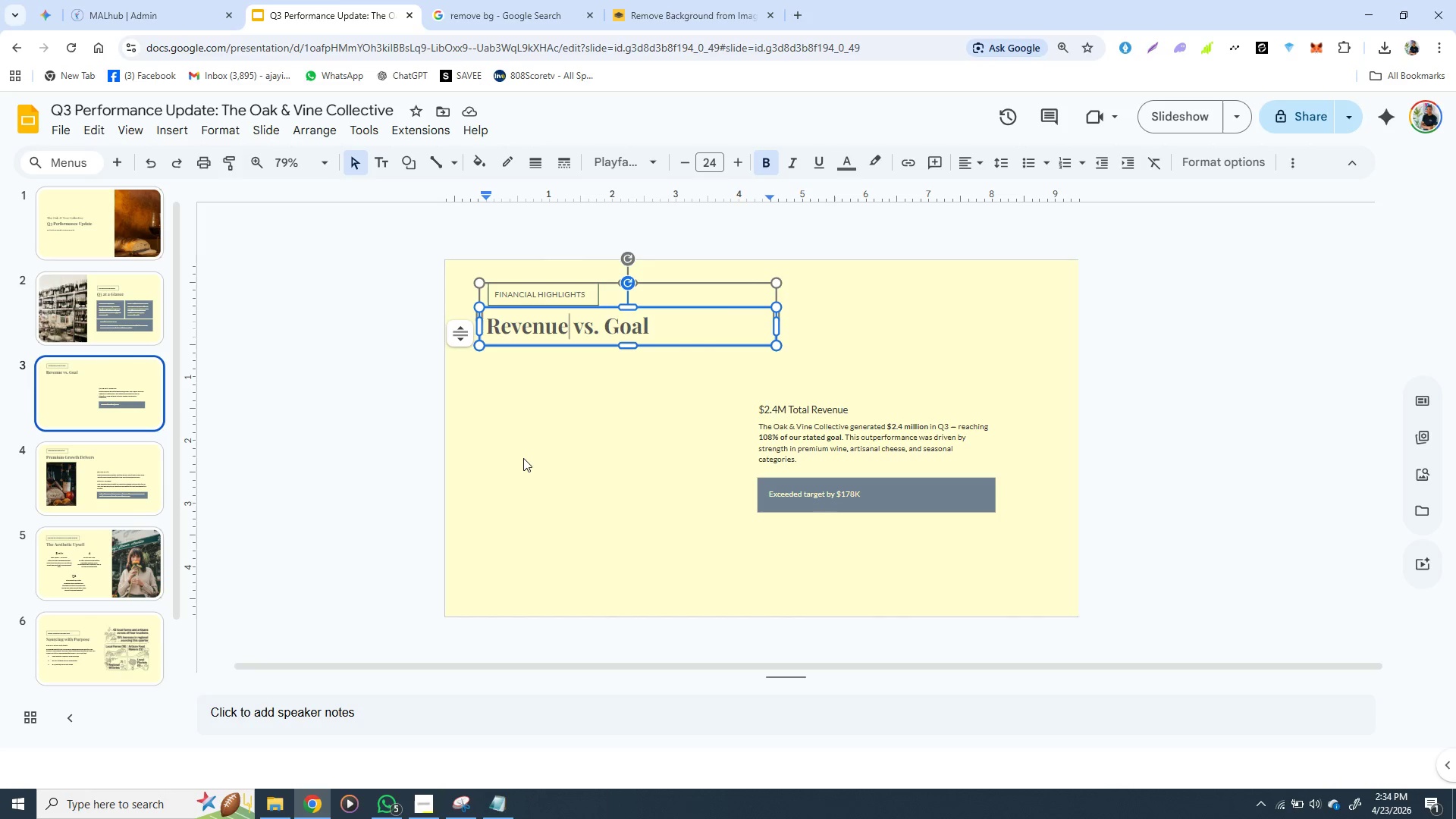 
left_click([811, 489])
 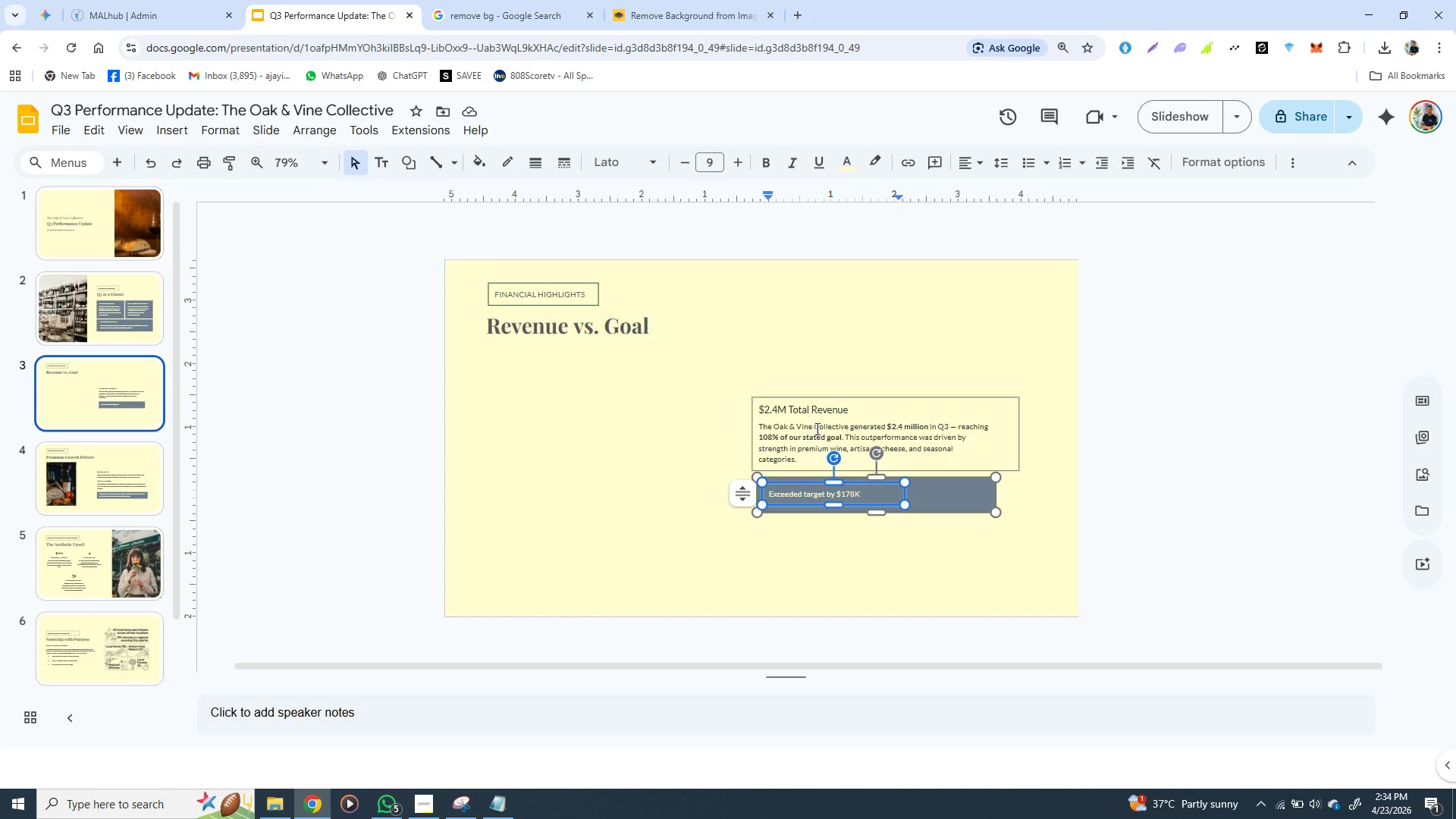 
left_click([816, 422])
 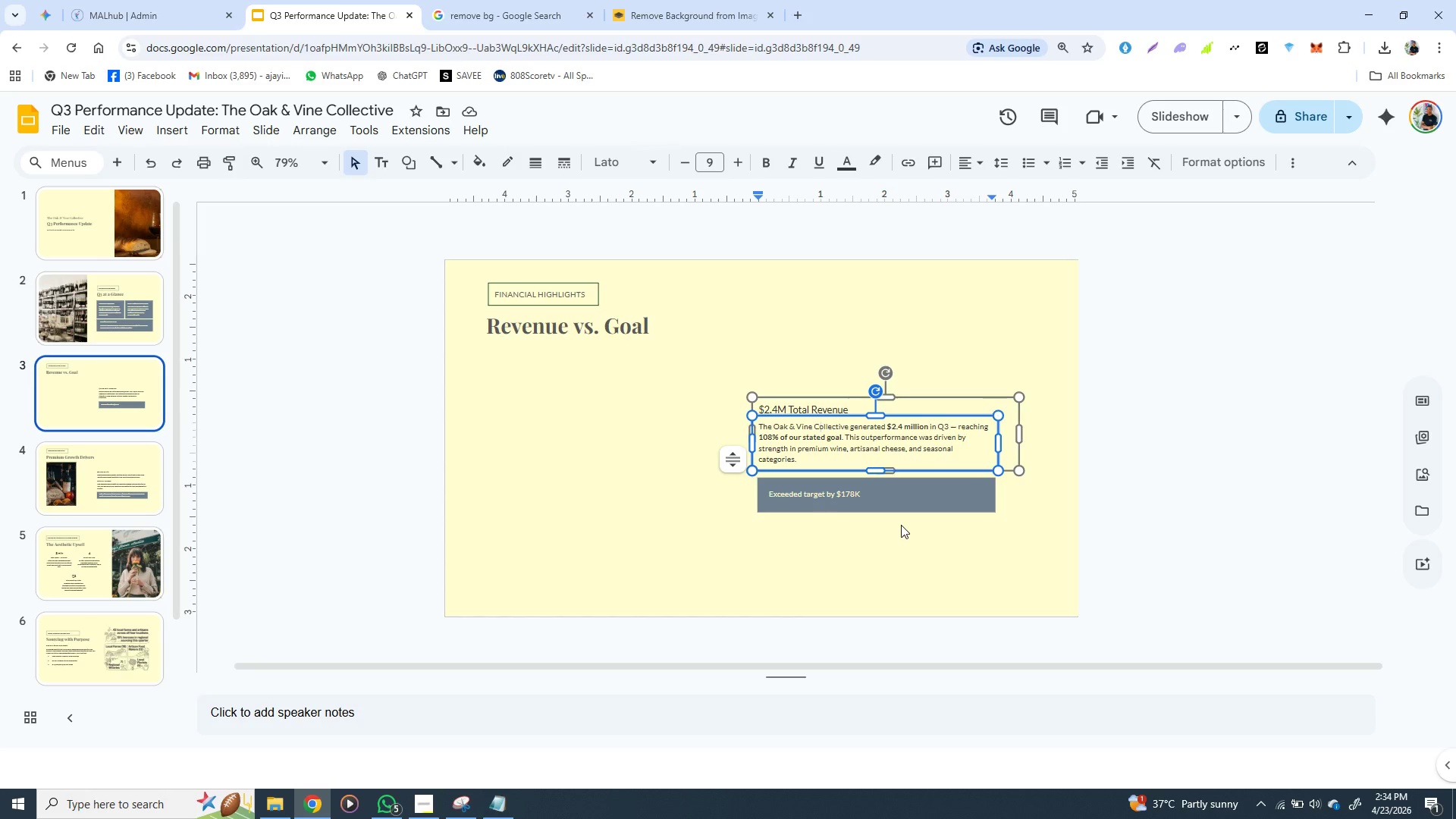 
wait(16.55)
 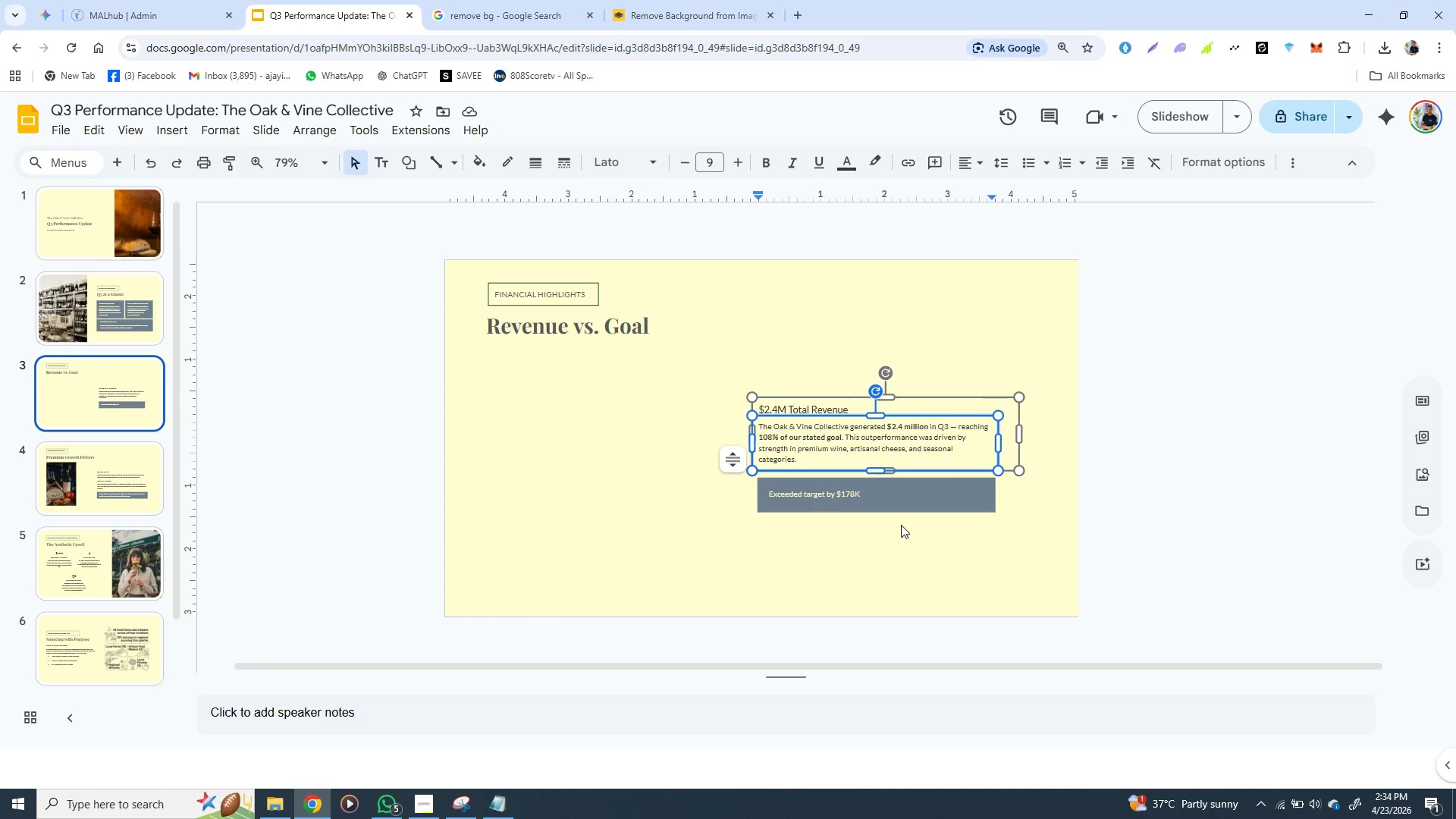 
left_click([643, 440])
 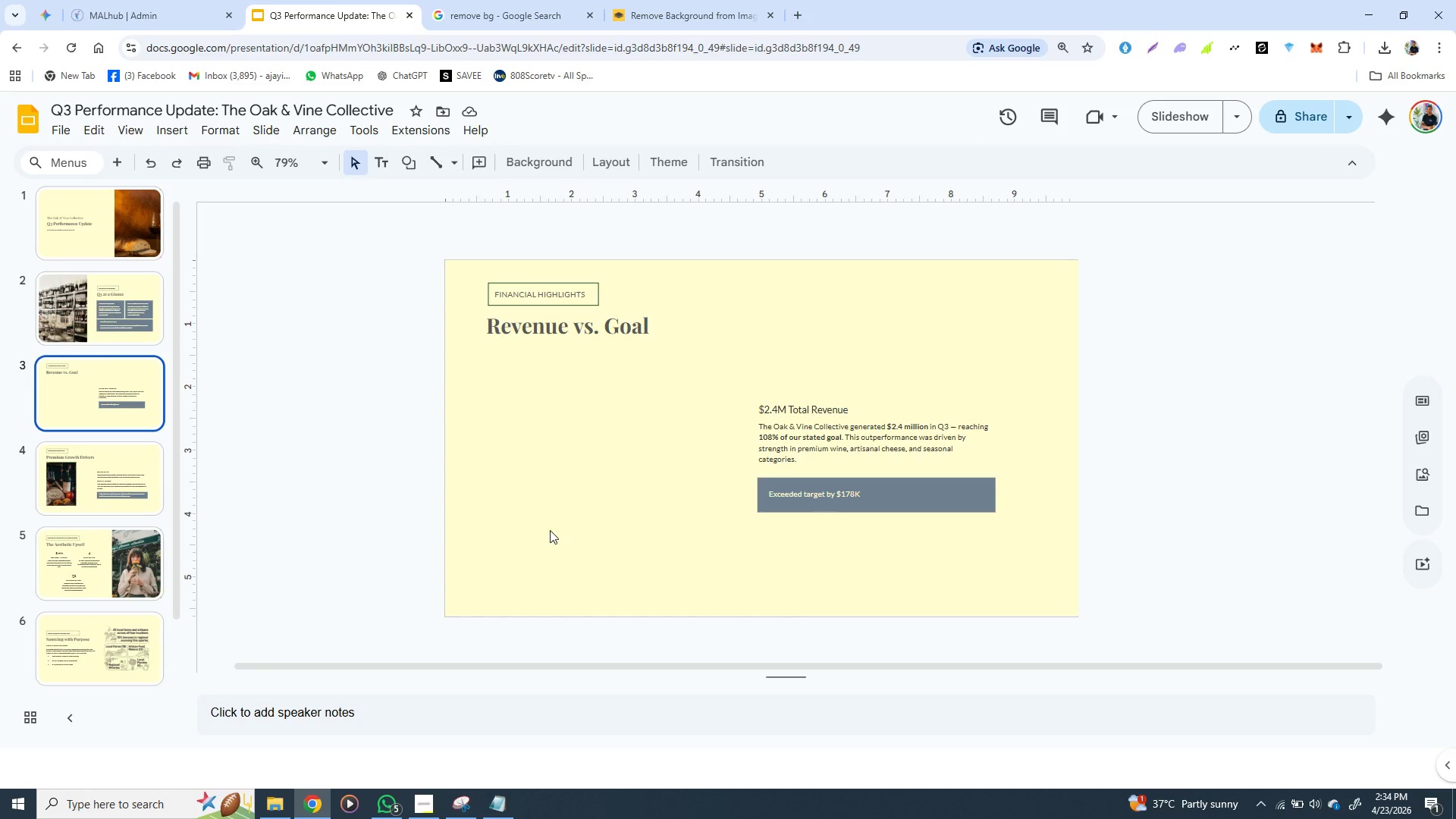 
wait(16.59)
 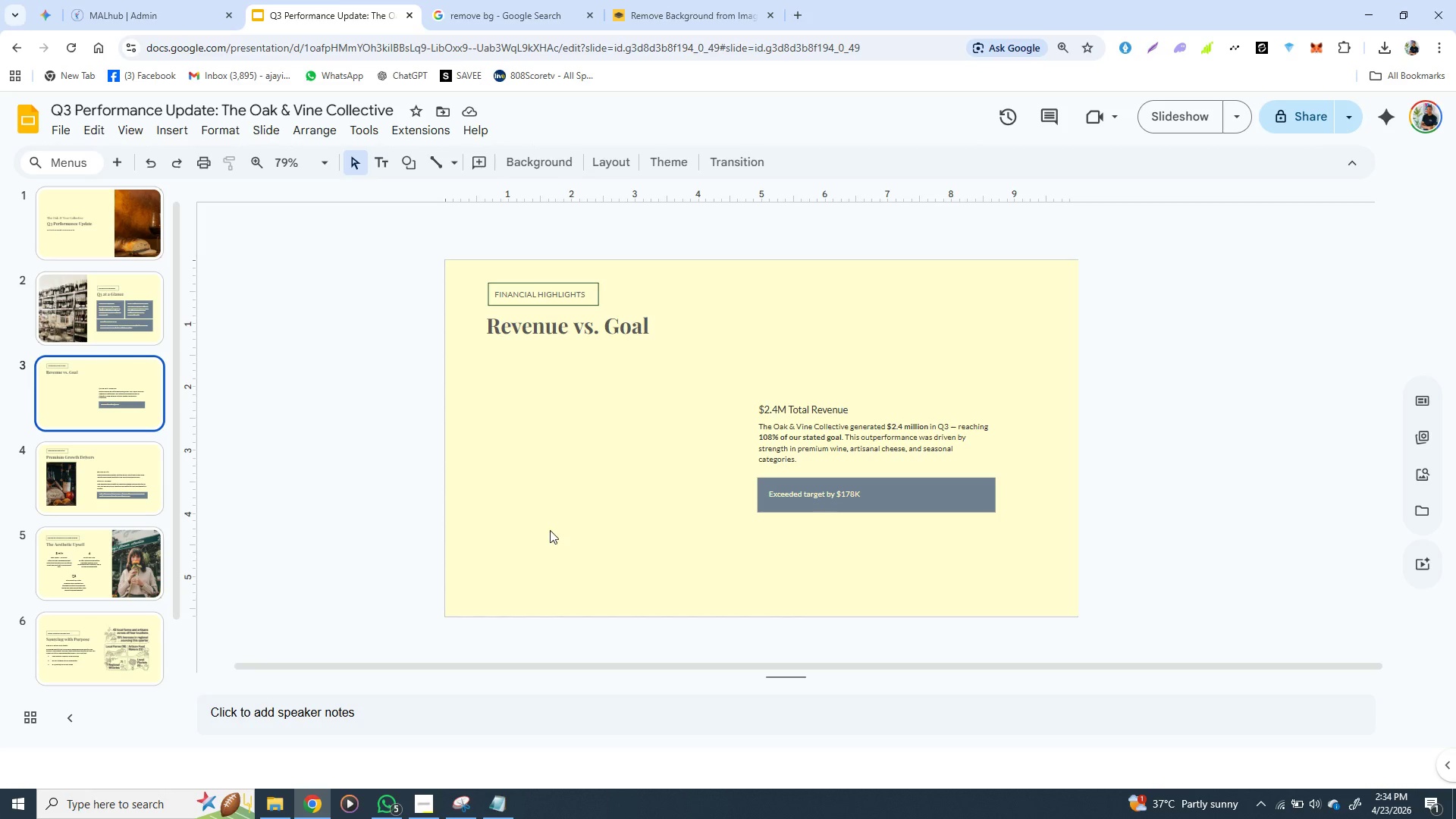 
left_click([809, 425])
 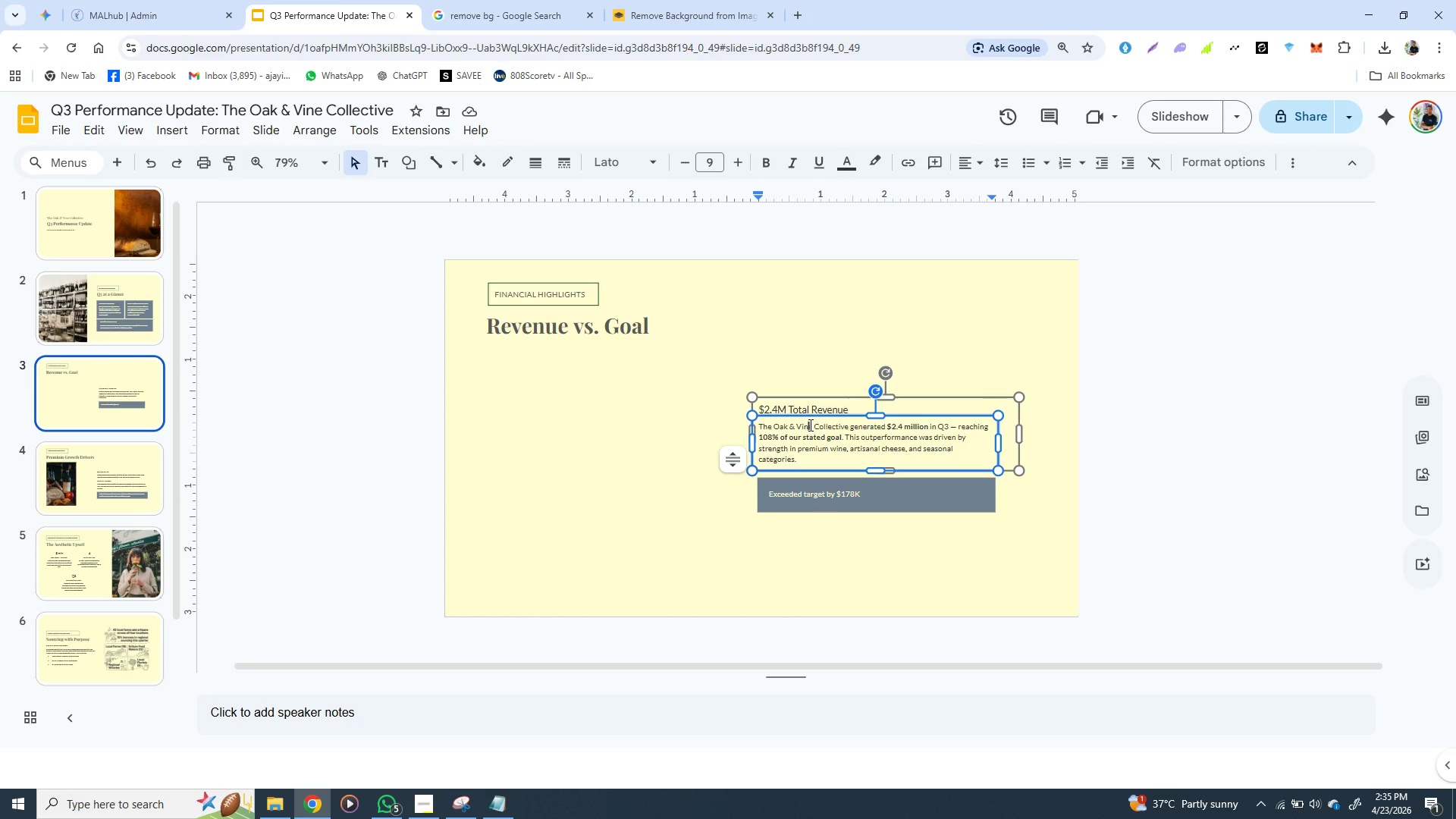 
wait(16.38)
 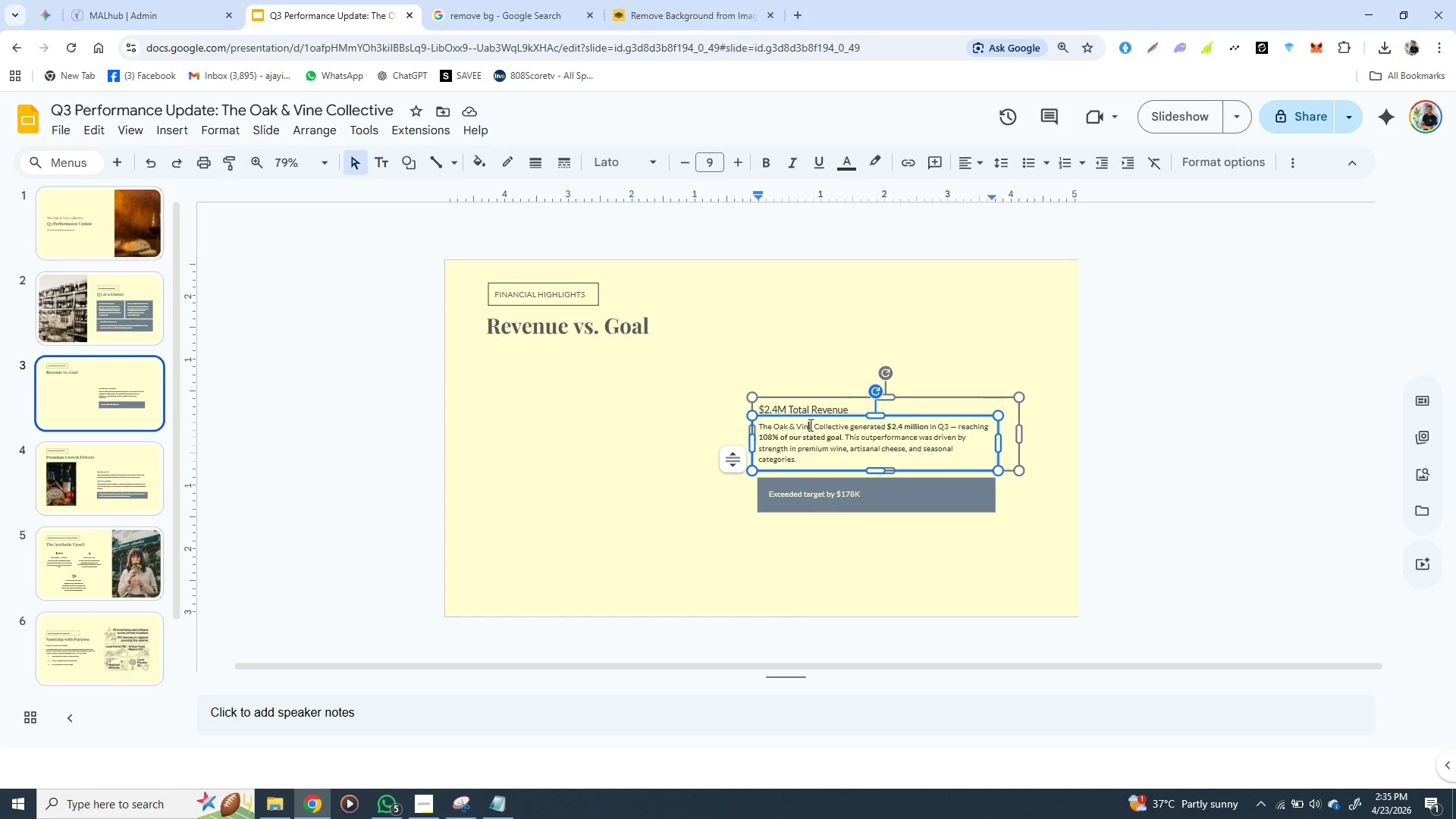 
left_click([692, 422])
 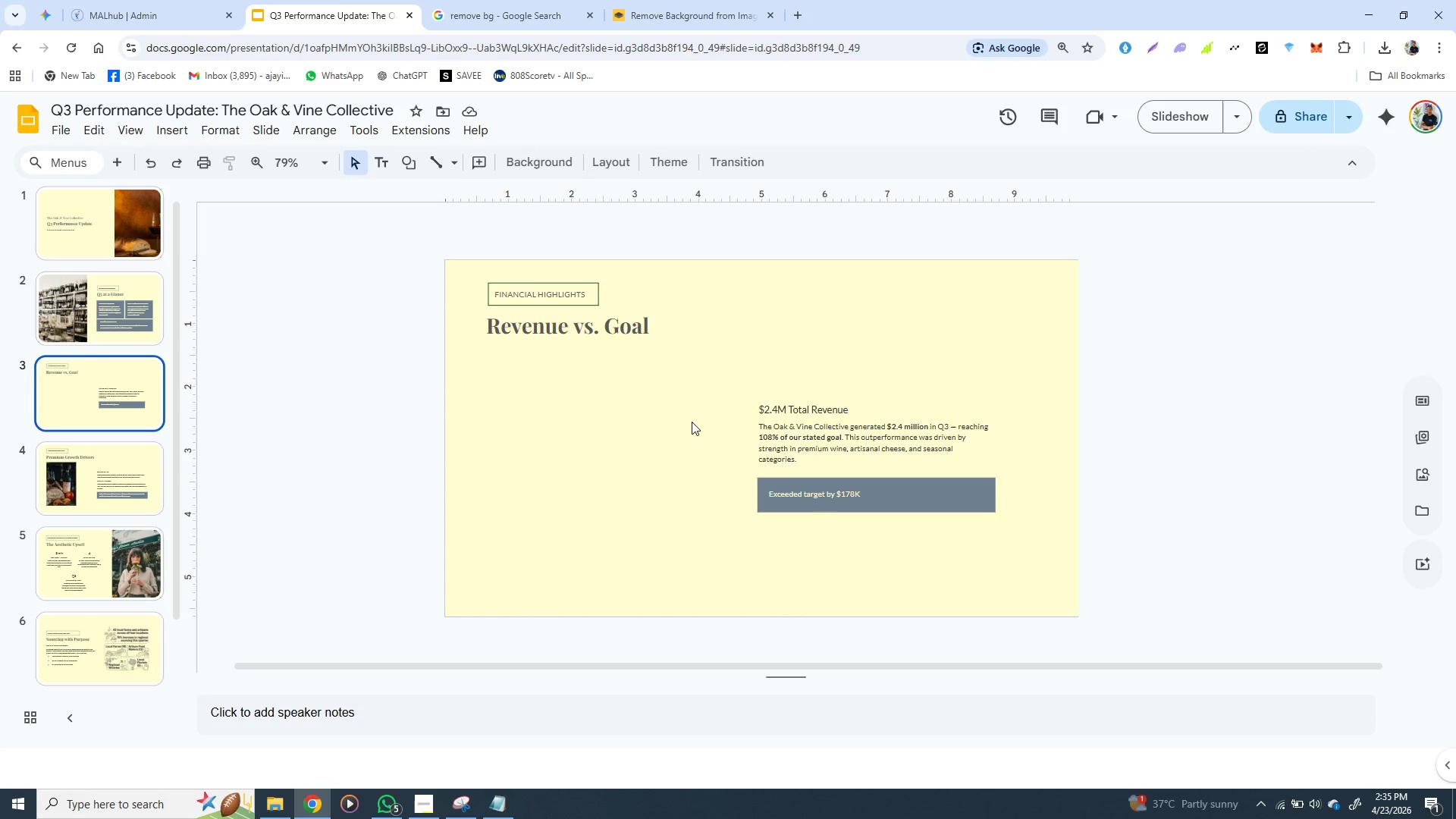 
wait(15.72)
 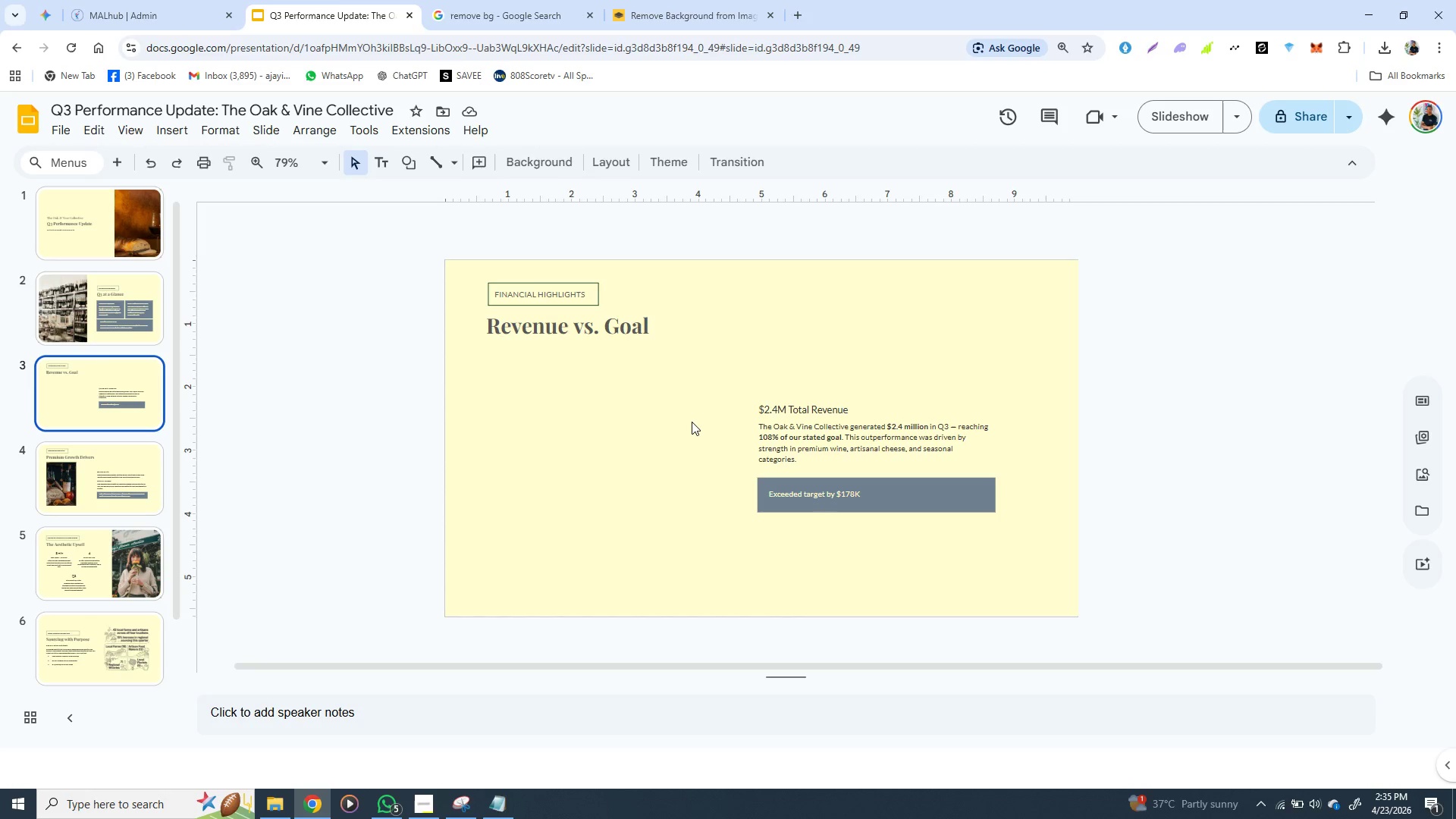 
left_click([783, 422])
 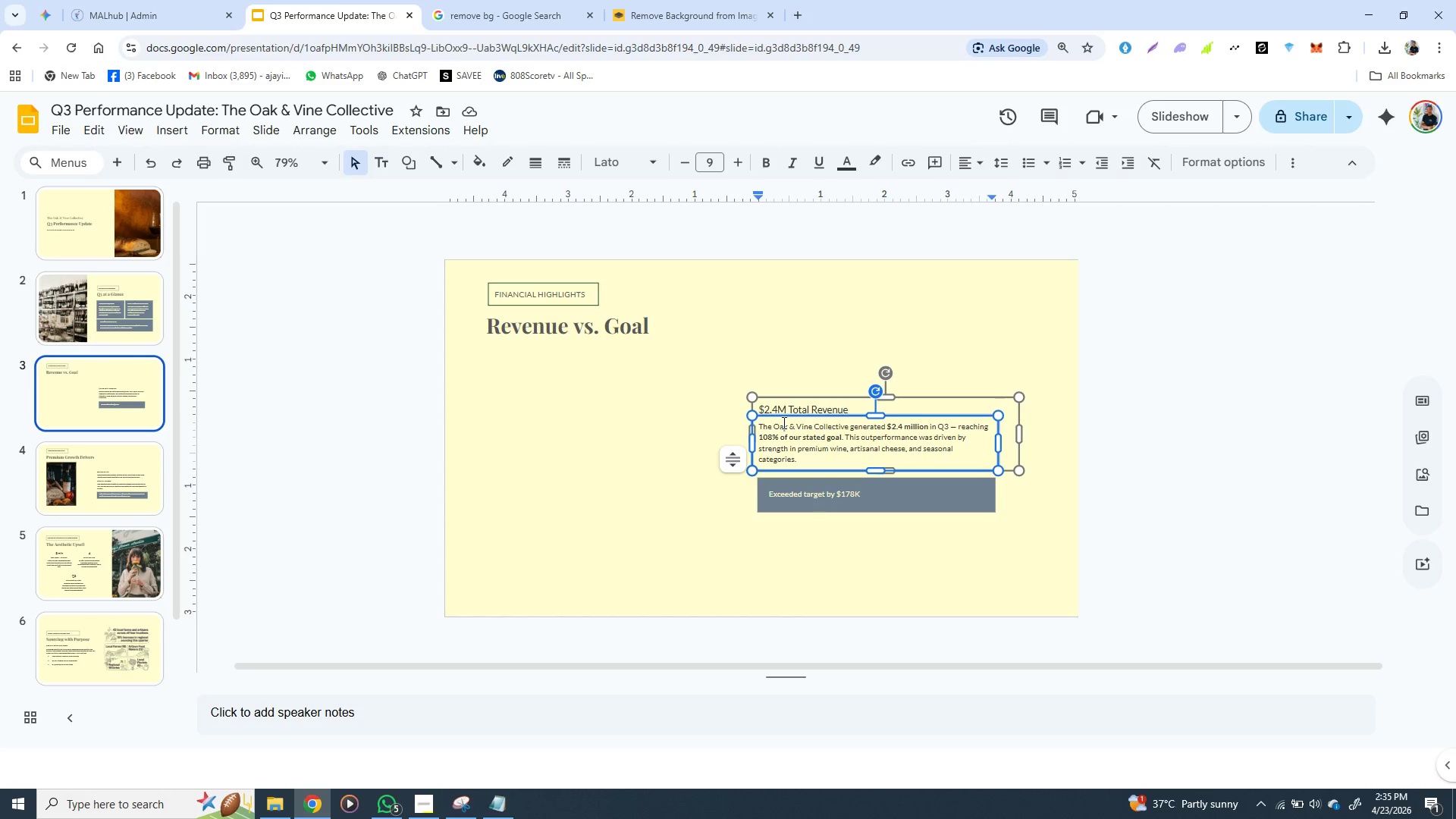 
wait(11.44)
 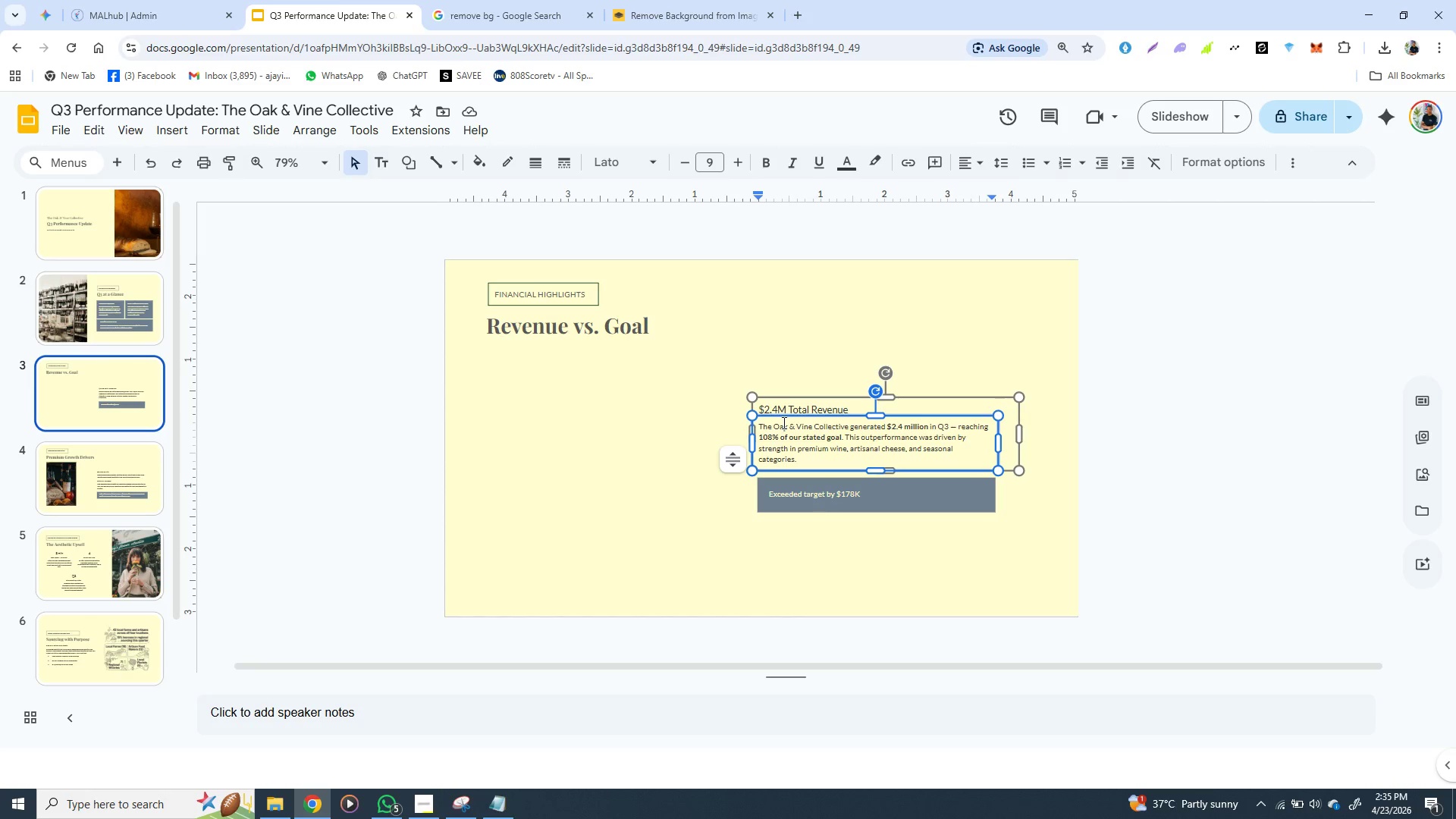 
mouse_move([784, 161])
 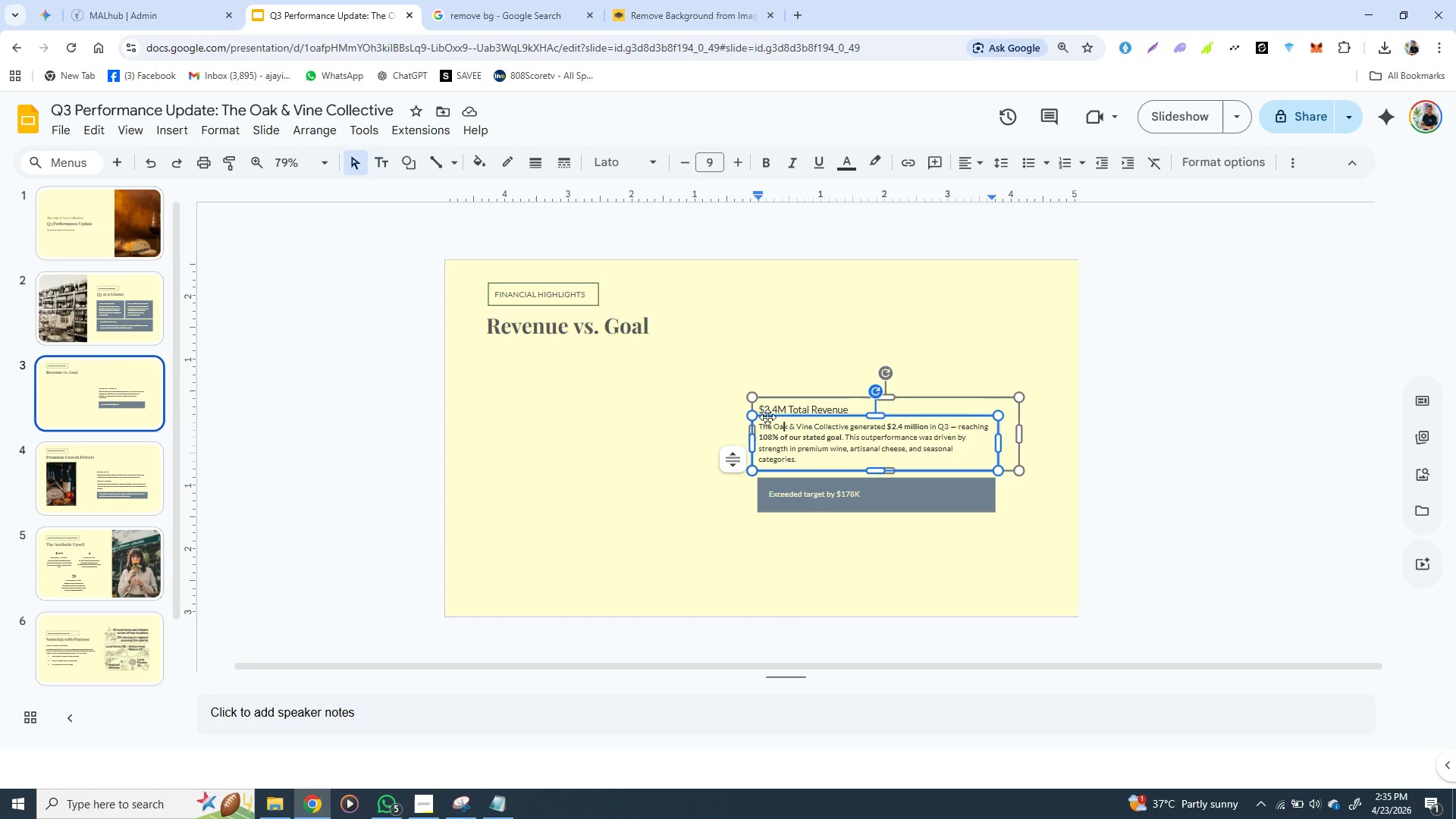 
wait(9.62)
 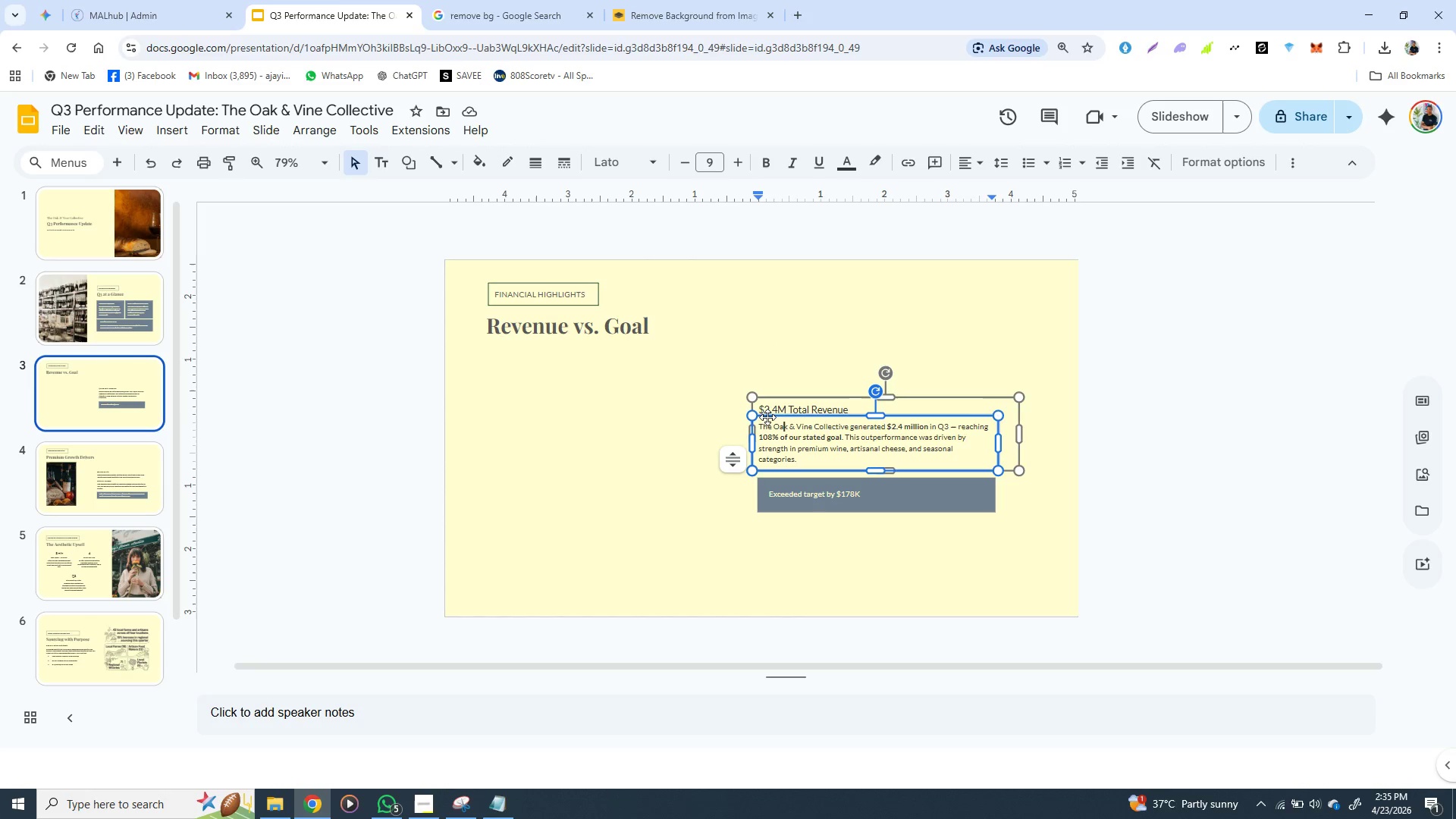 
left_click([667, 417])
 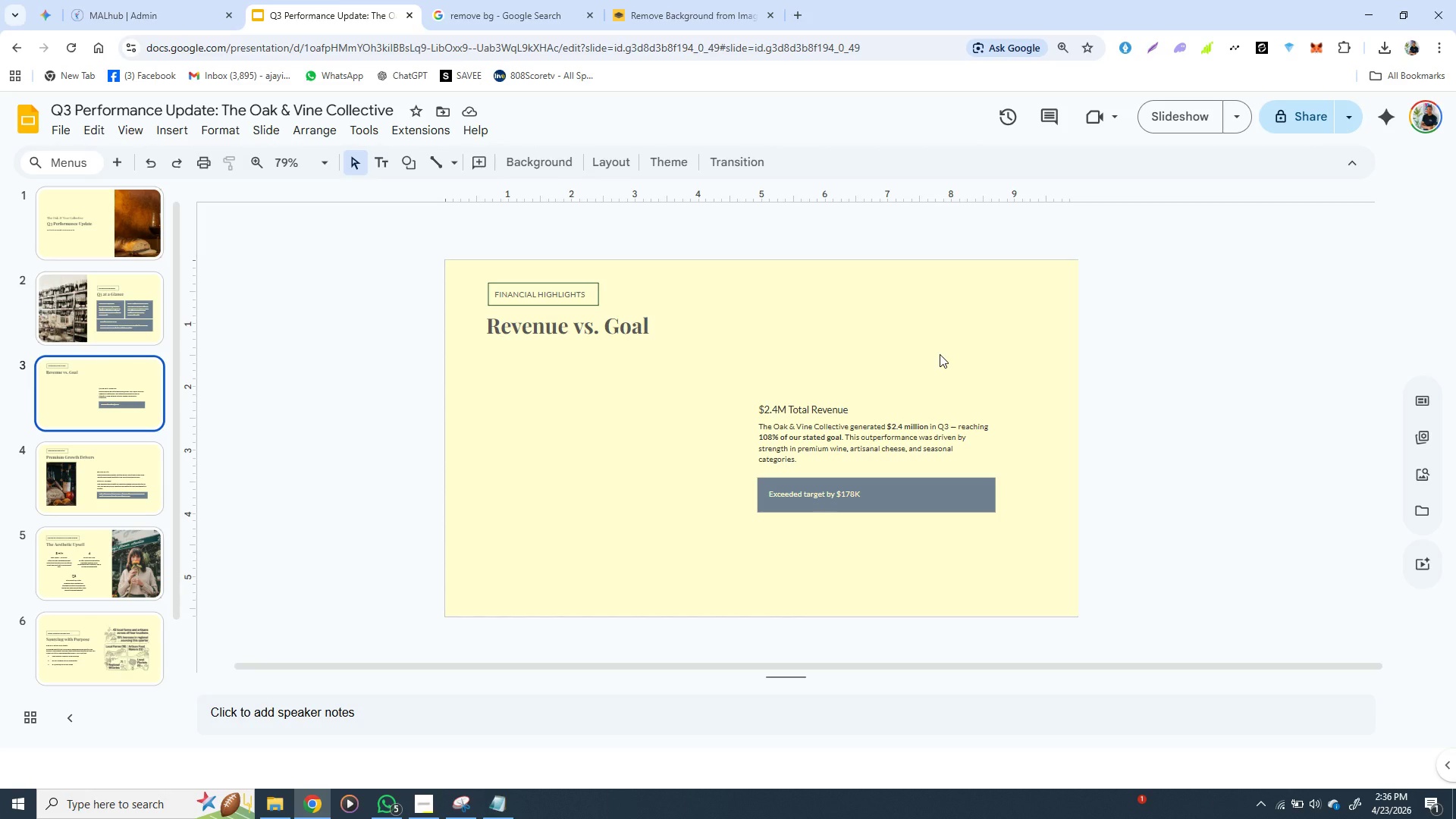 
wait(39.28)
 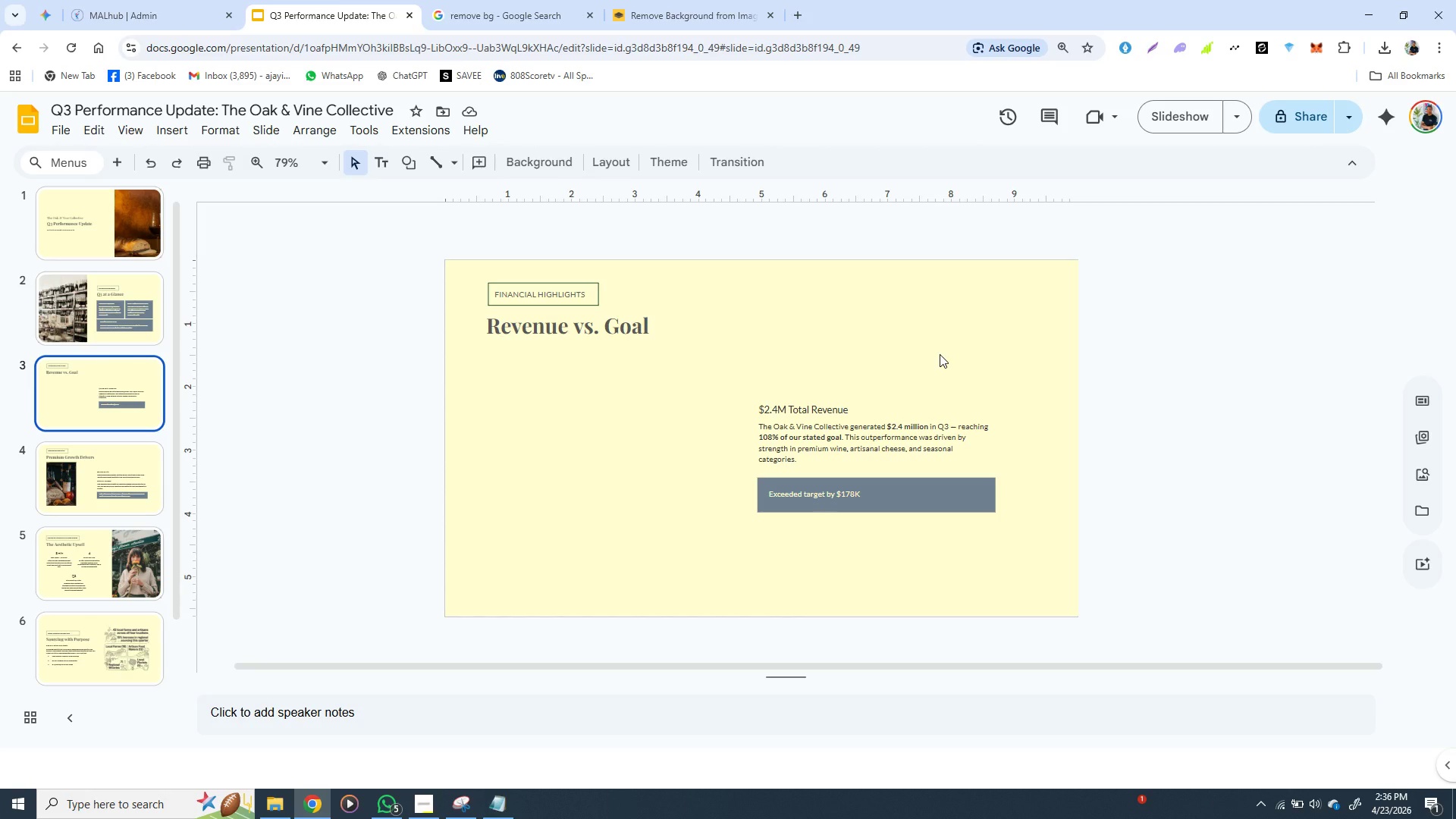 
left_click([828, 404])
 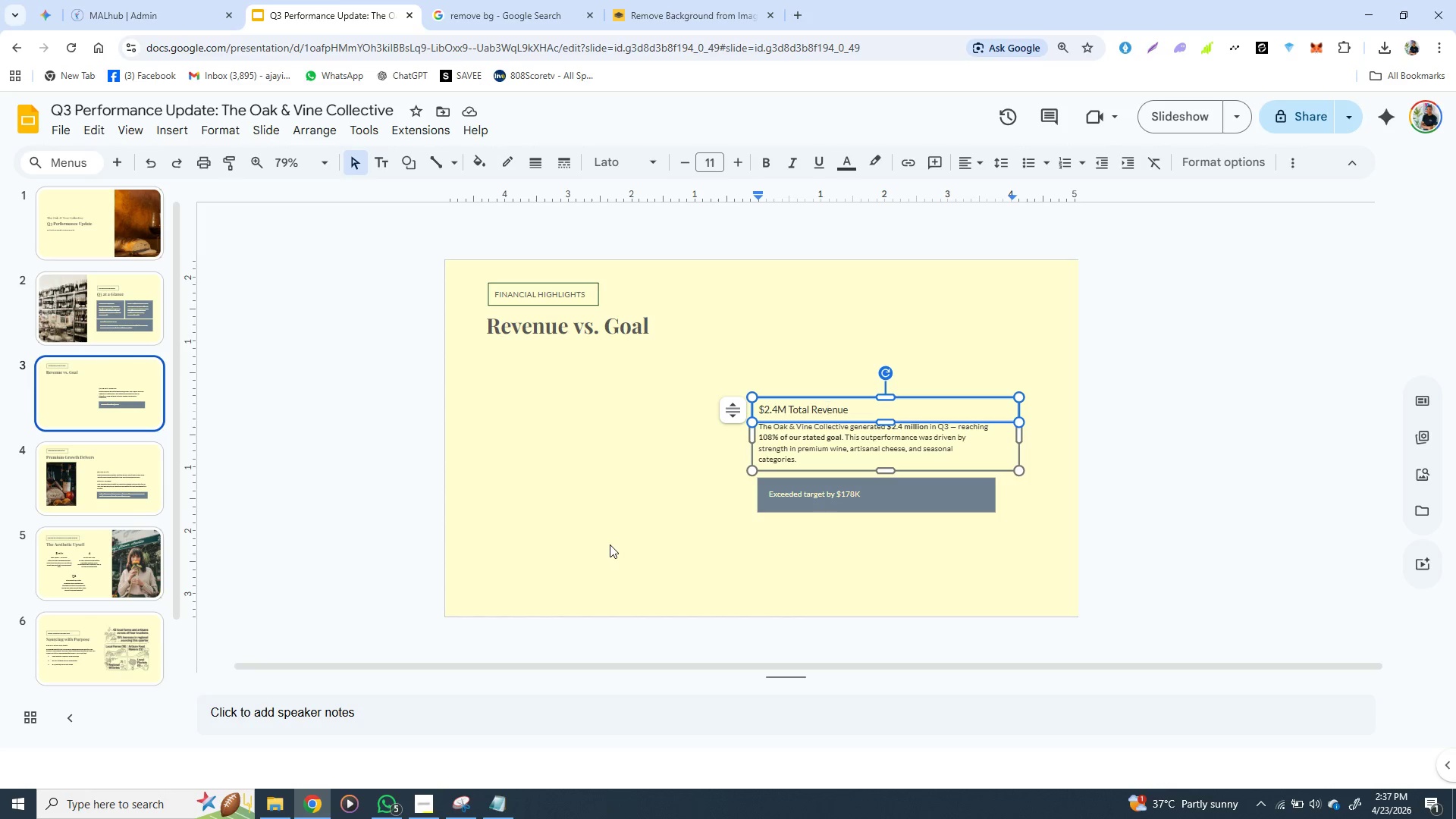 
wait(44.66)
 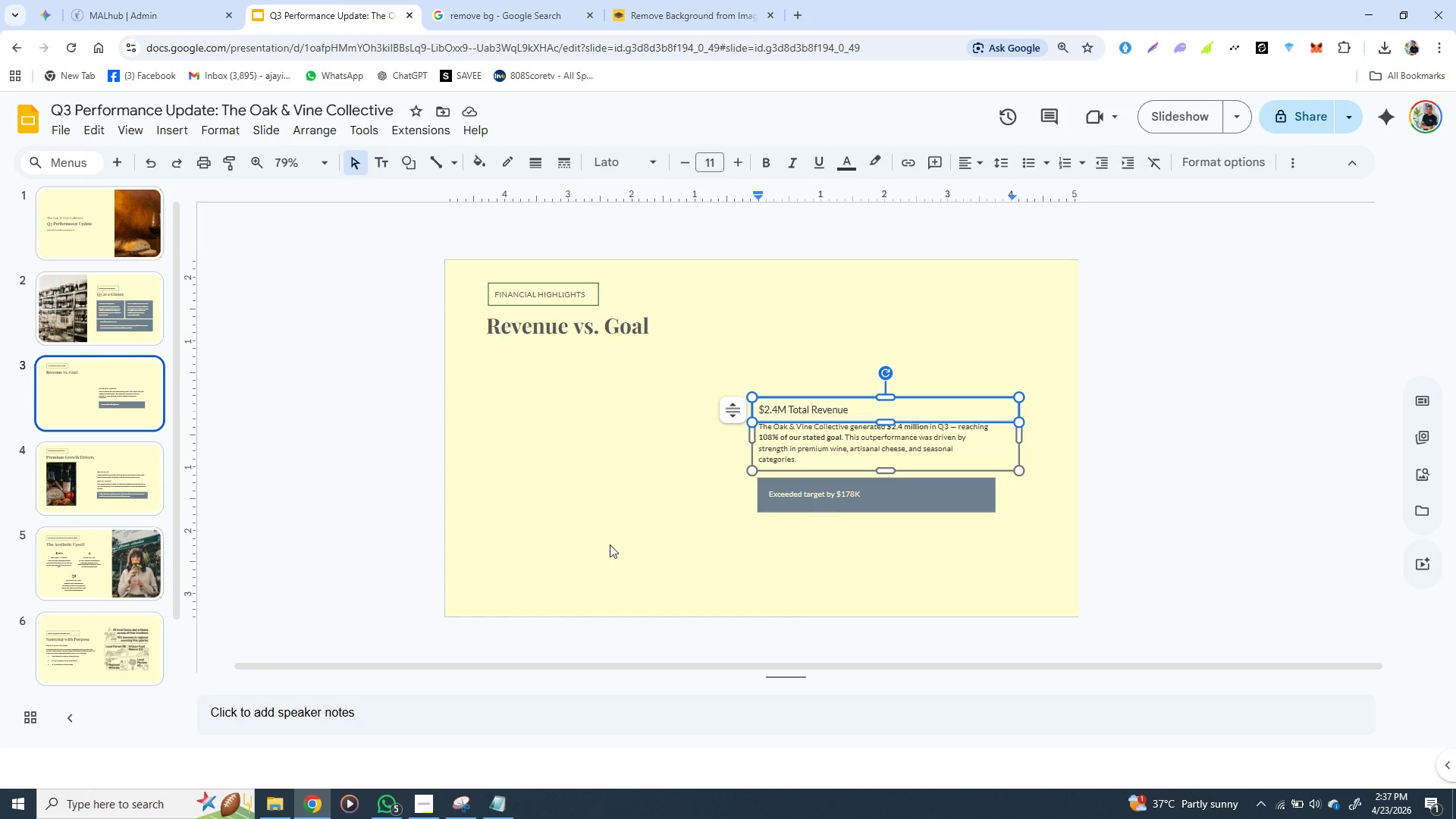 
left_click([535, 503])
 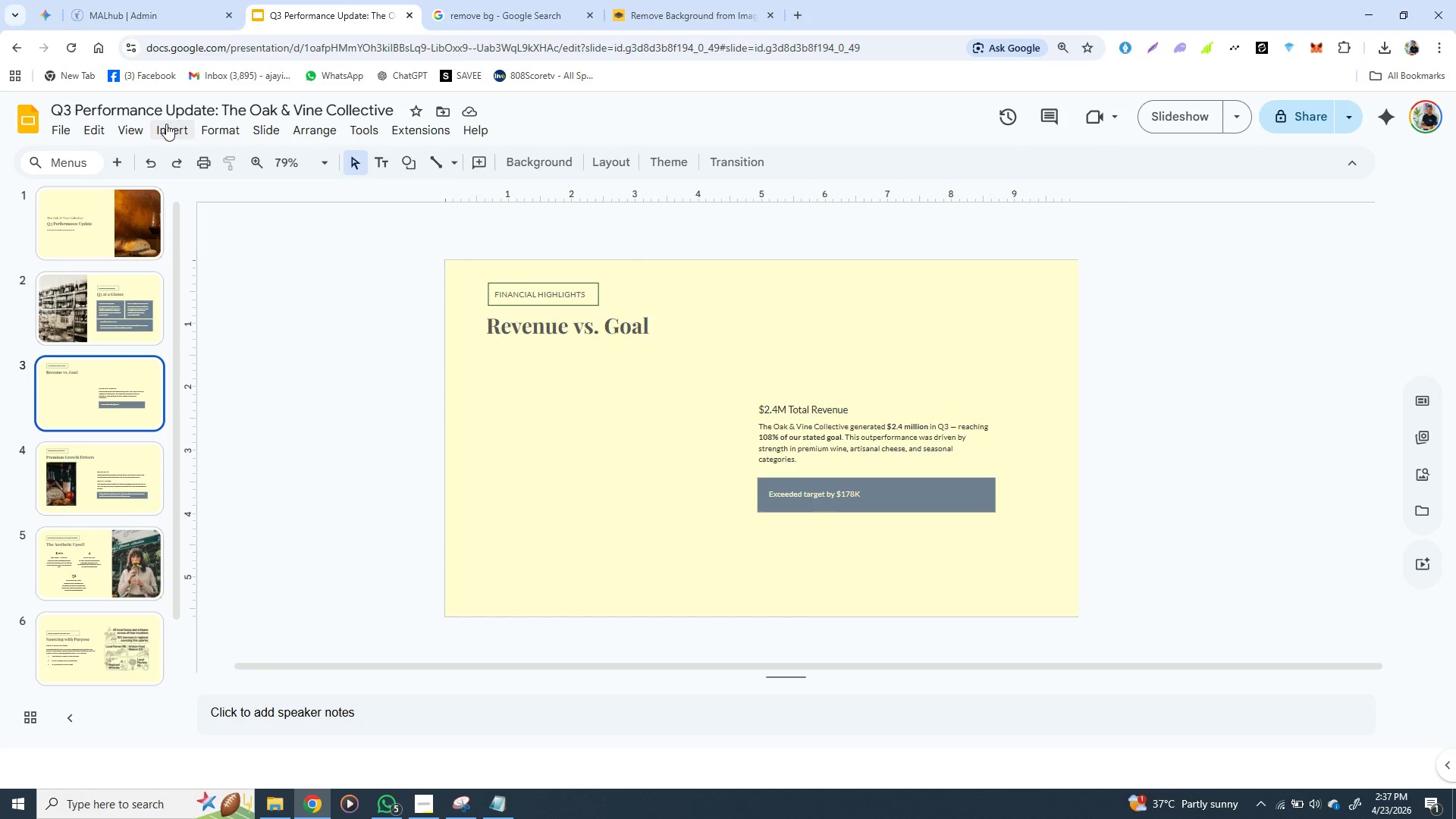 
left_click([166, 127])
 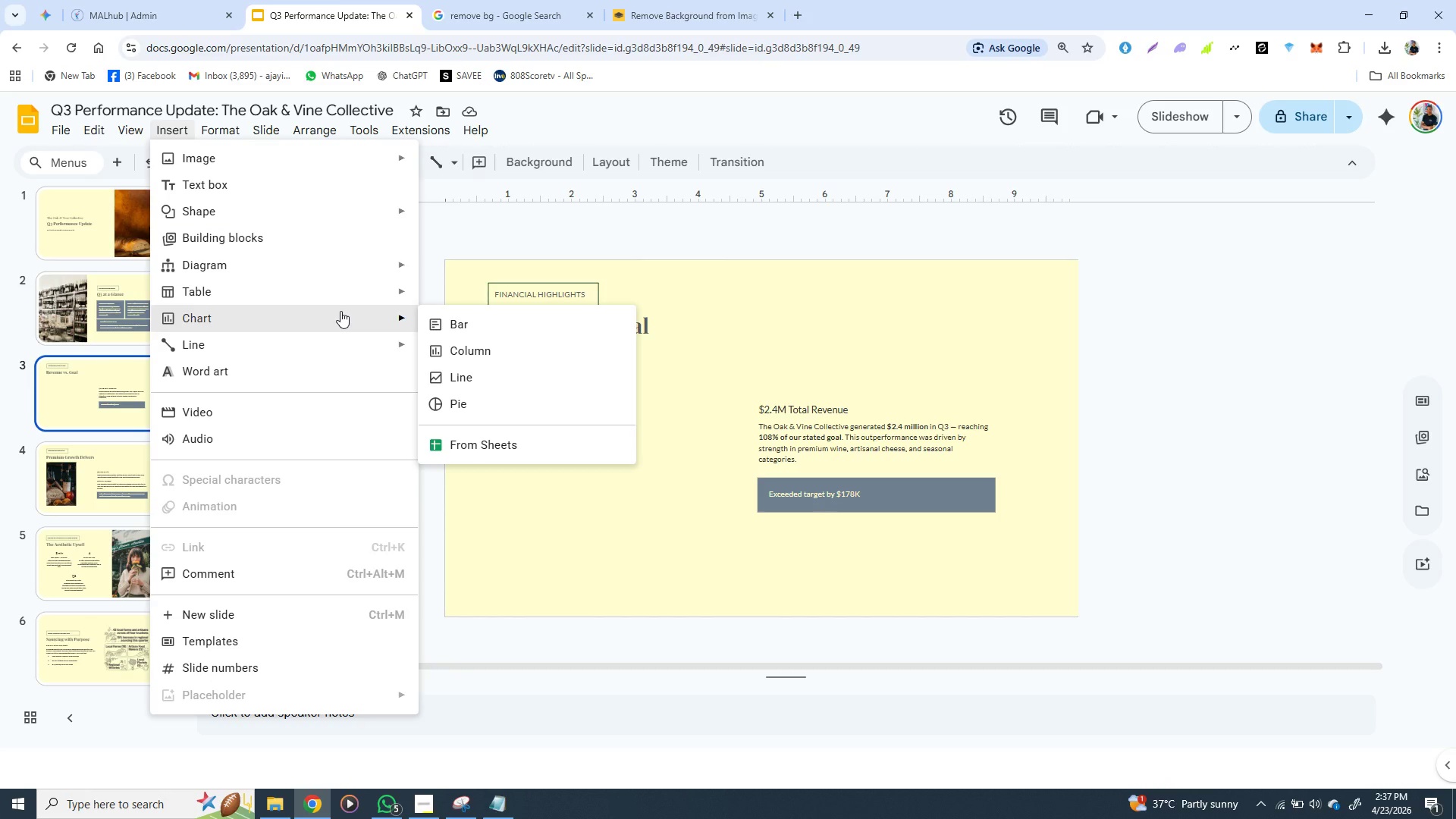 
wait(10.8)
 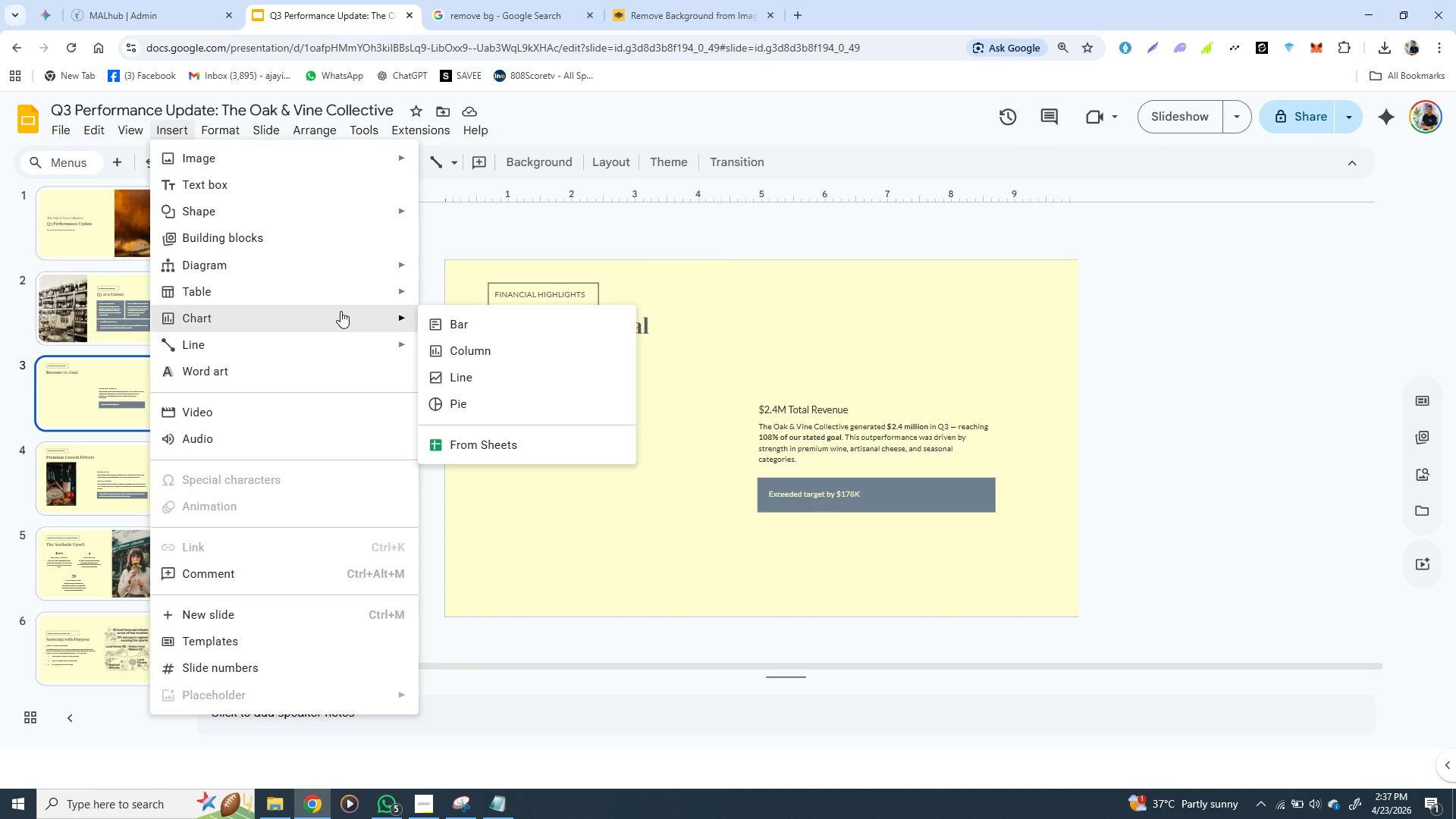 
left_click([460, 353])
 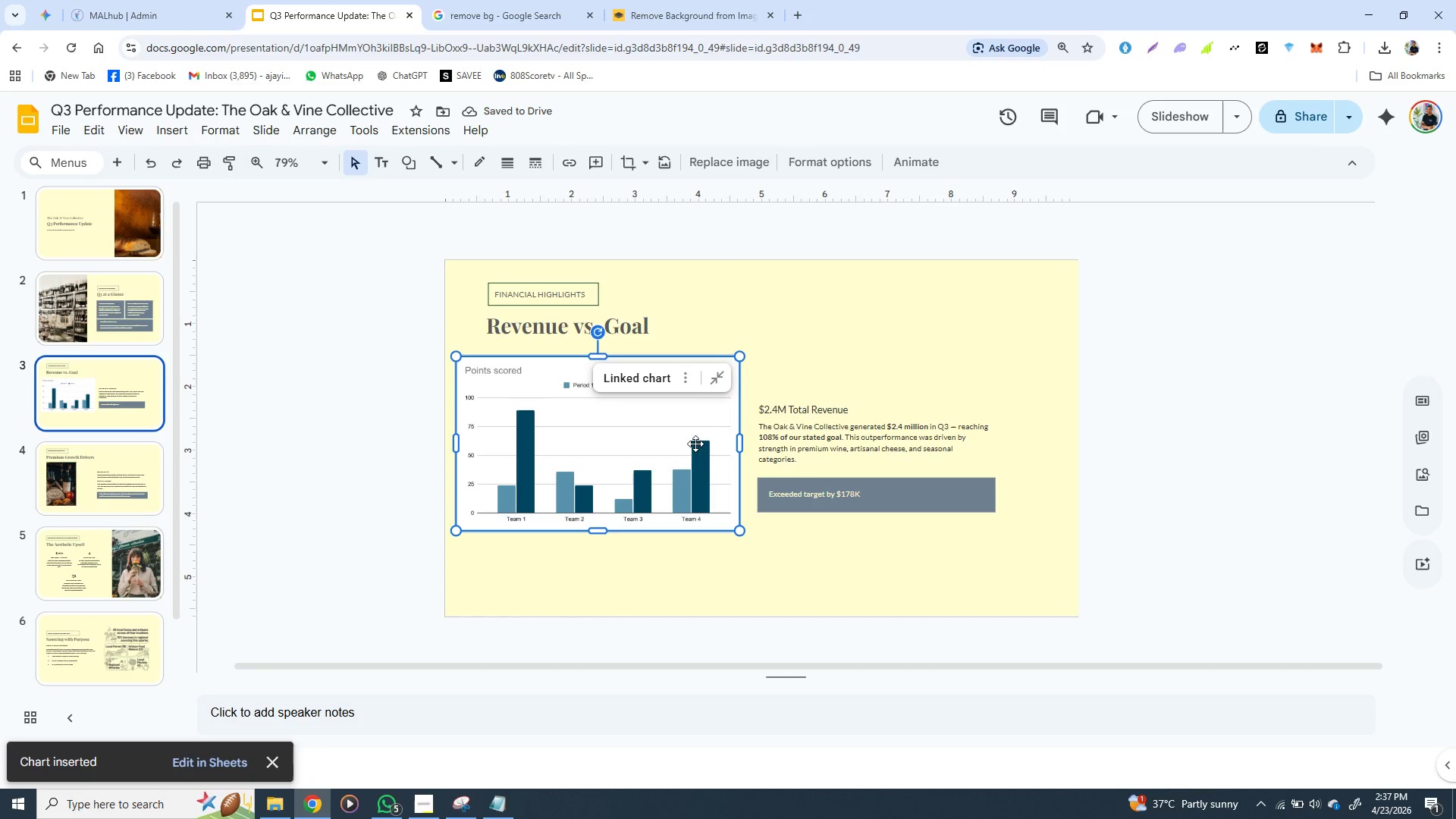 
wait(5.48)
 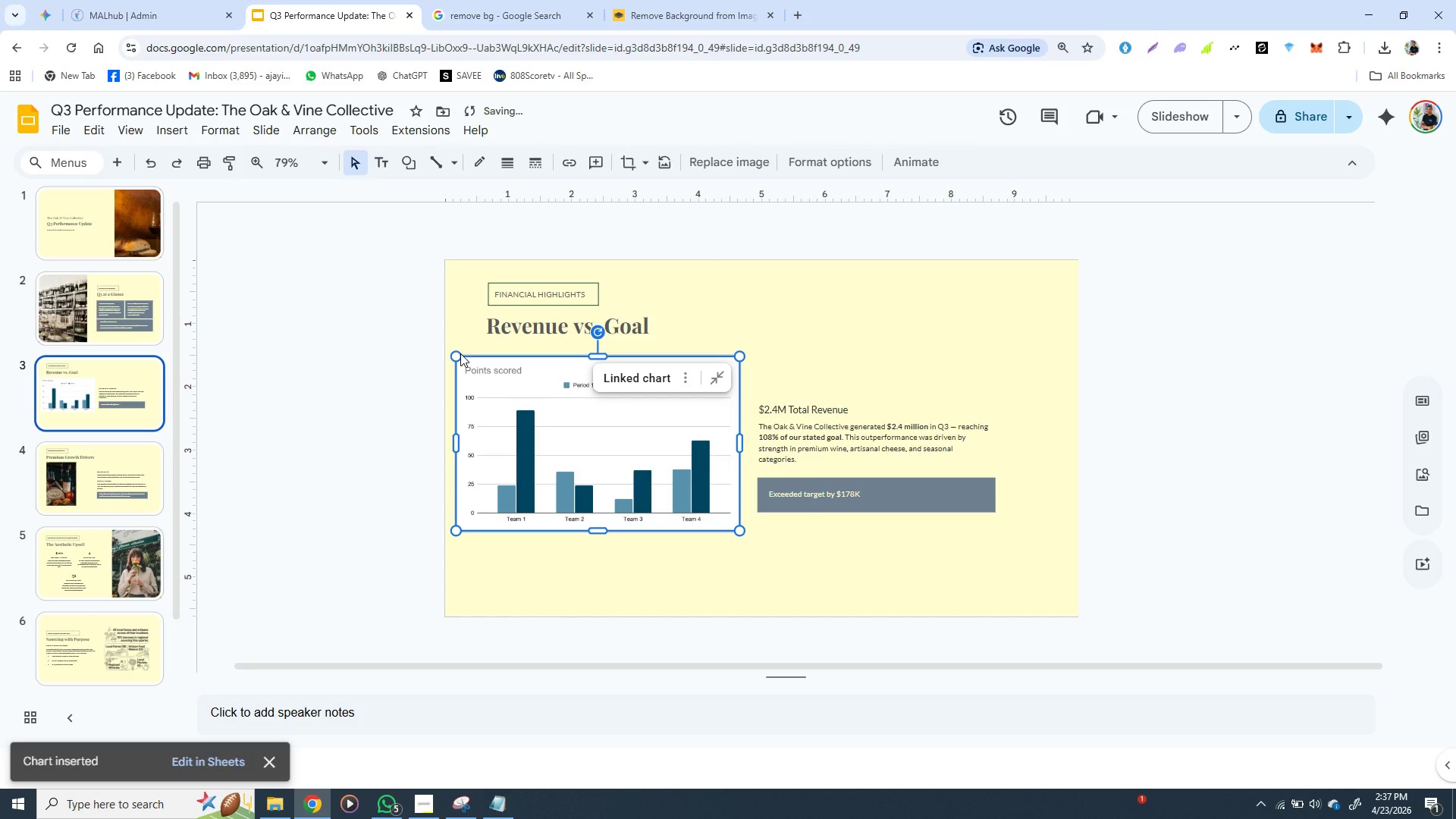 
left_click([684, 383])
 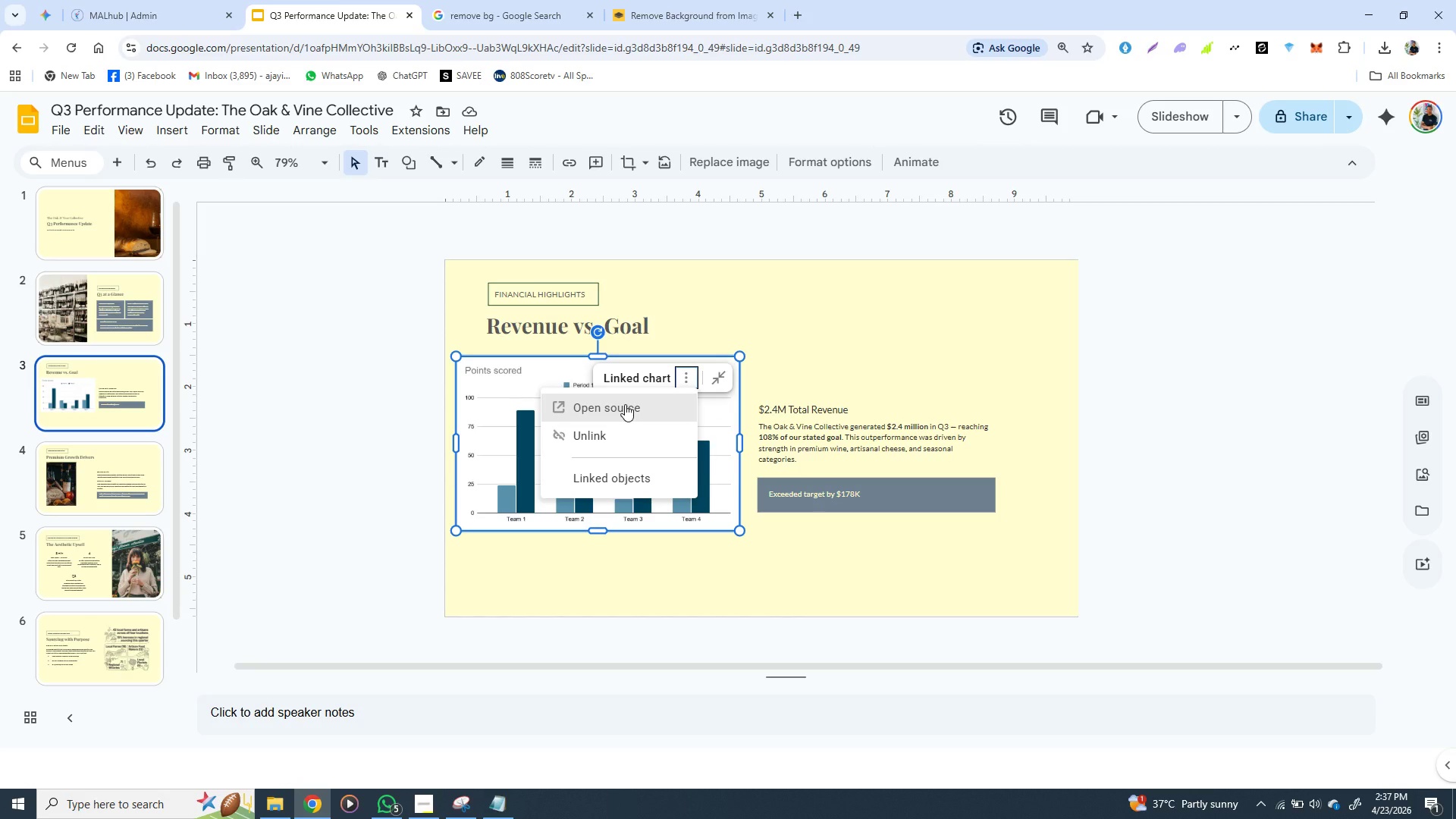 
left_click([625, 404])
 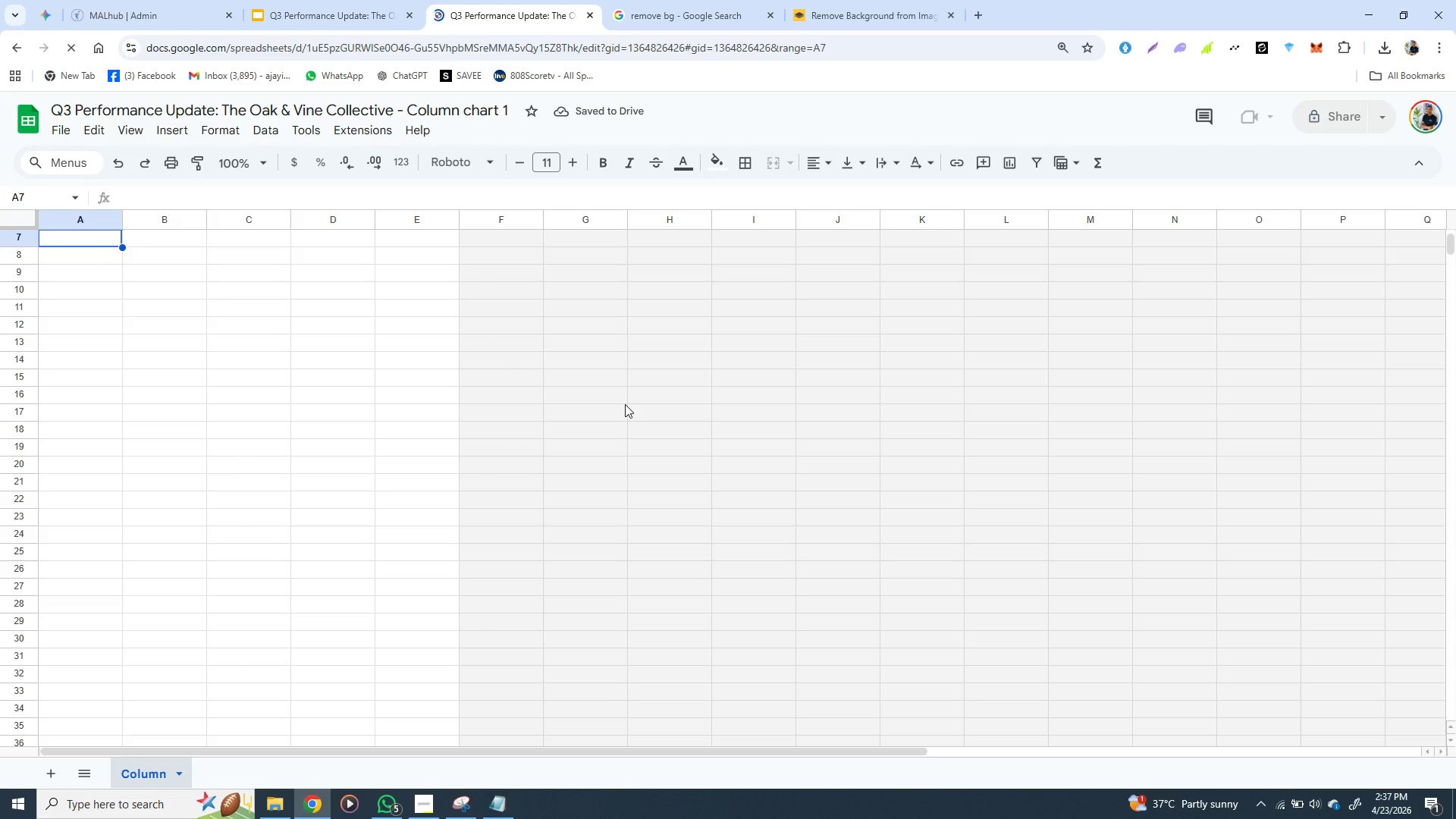 
wait(13.7)
 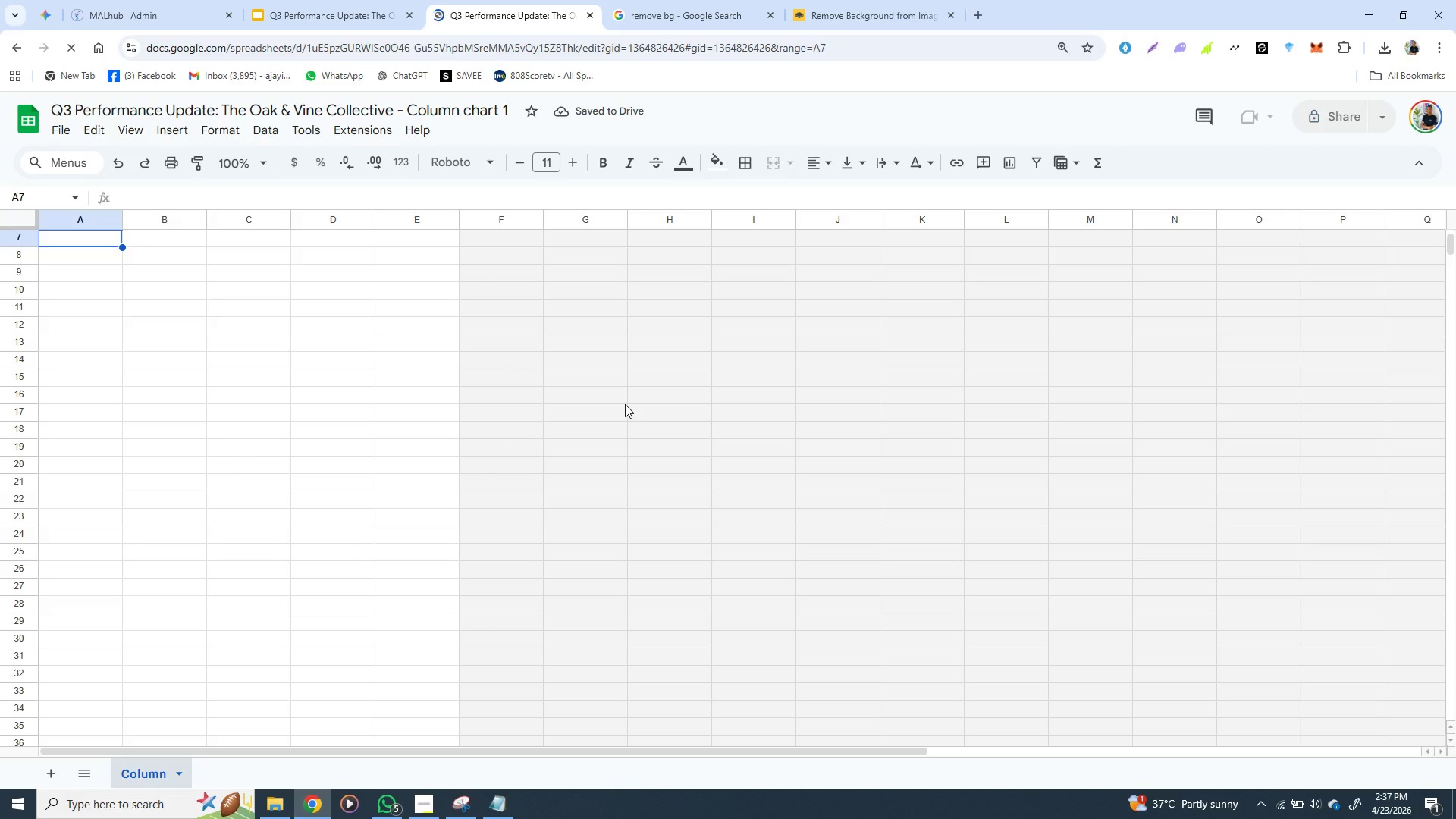 
mouse_move([228, 300])
 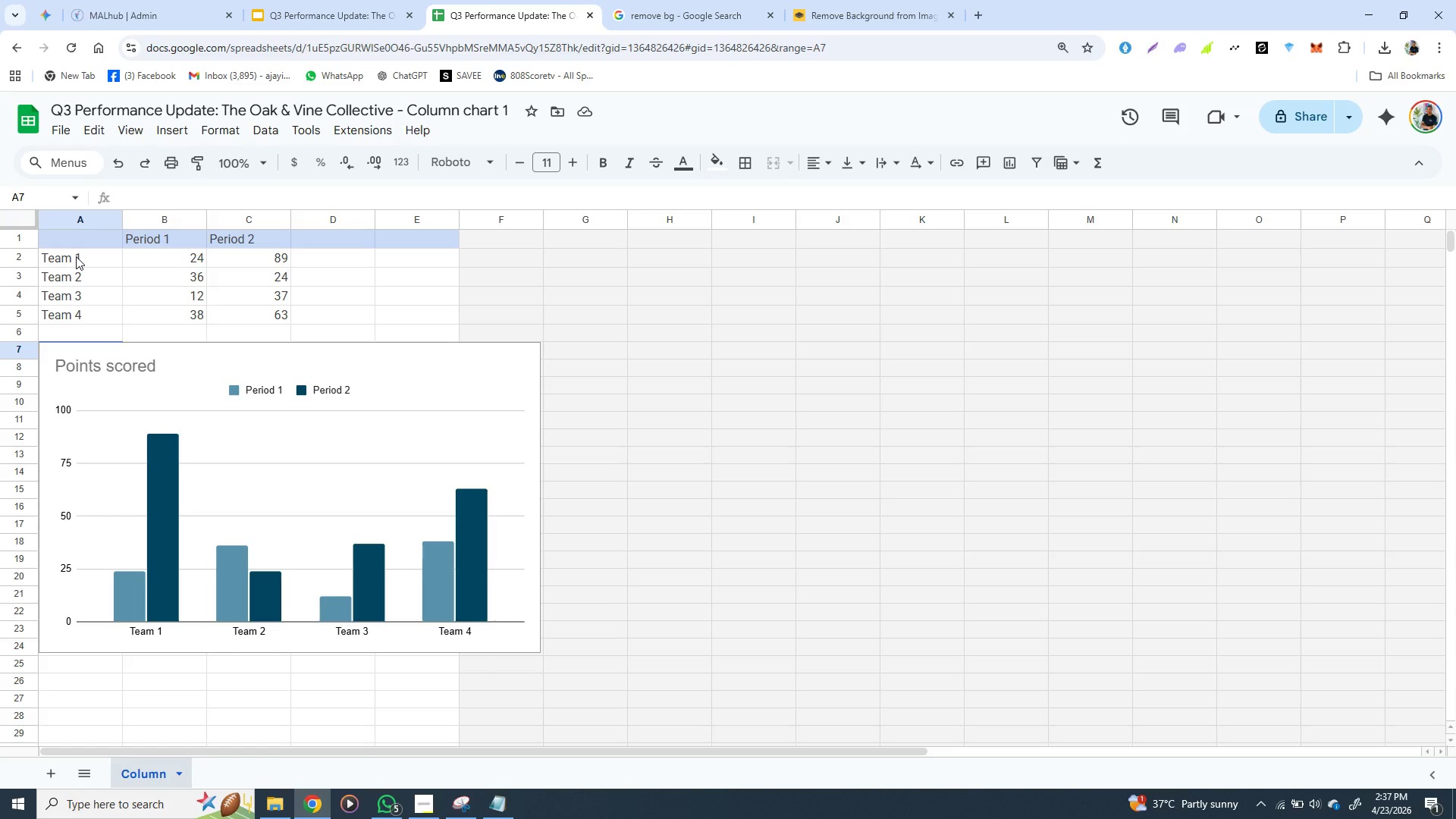 
wait(13.77)
 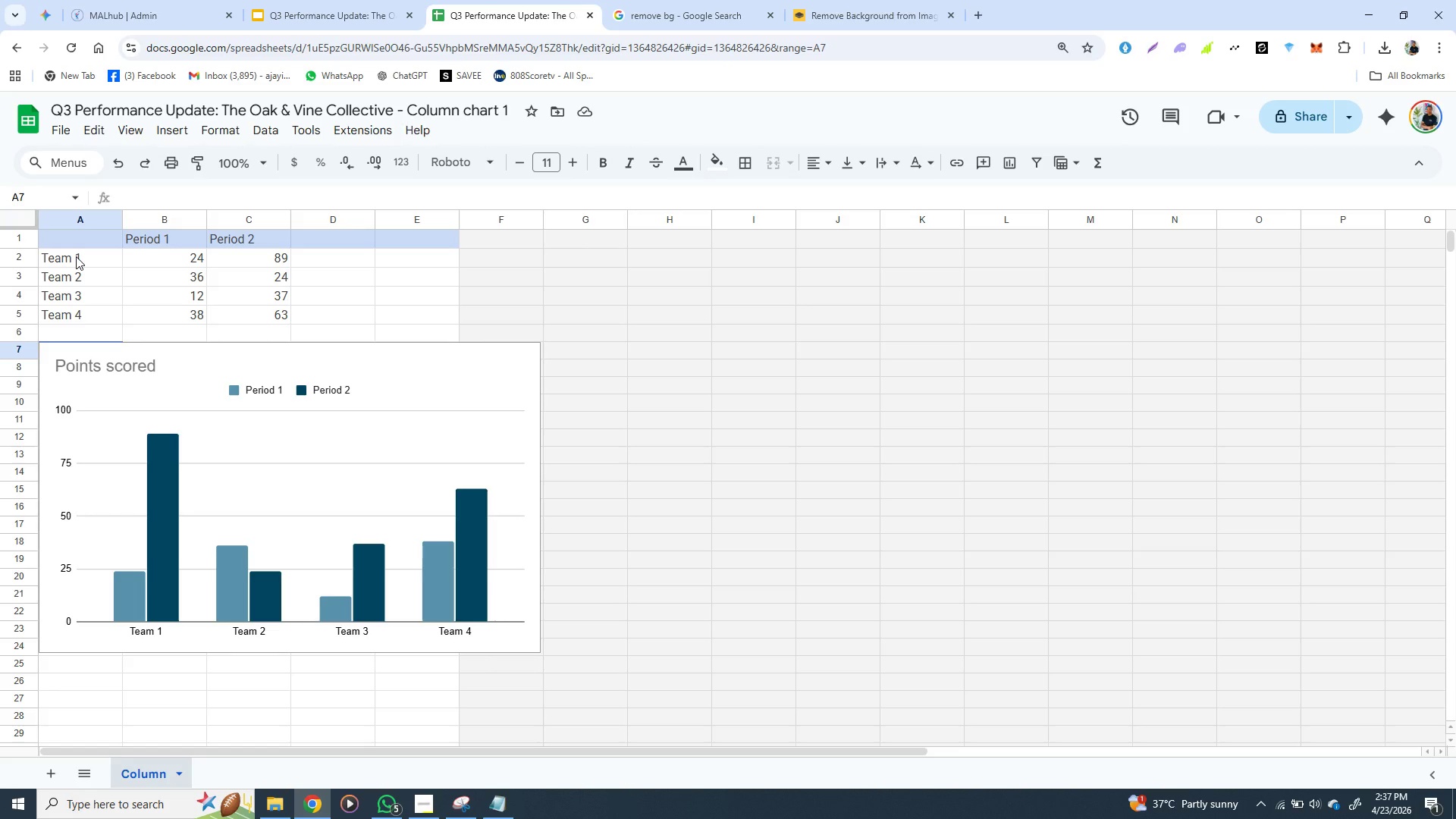 
double_click([86, 246])
 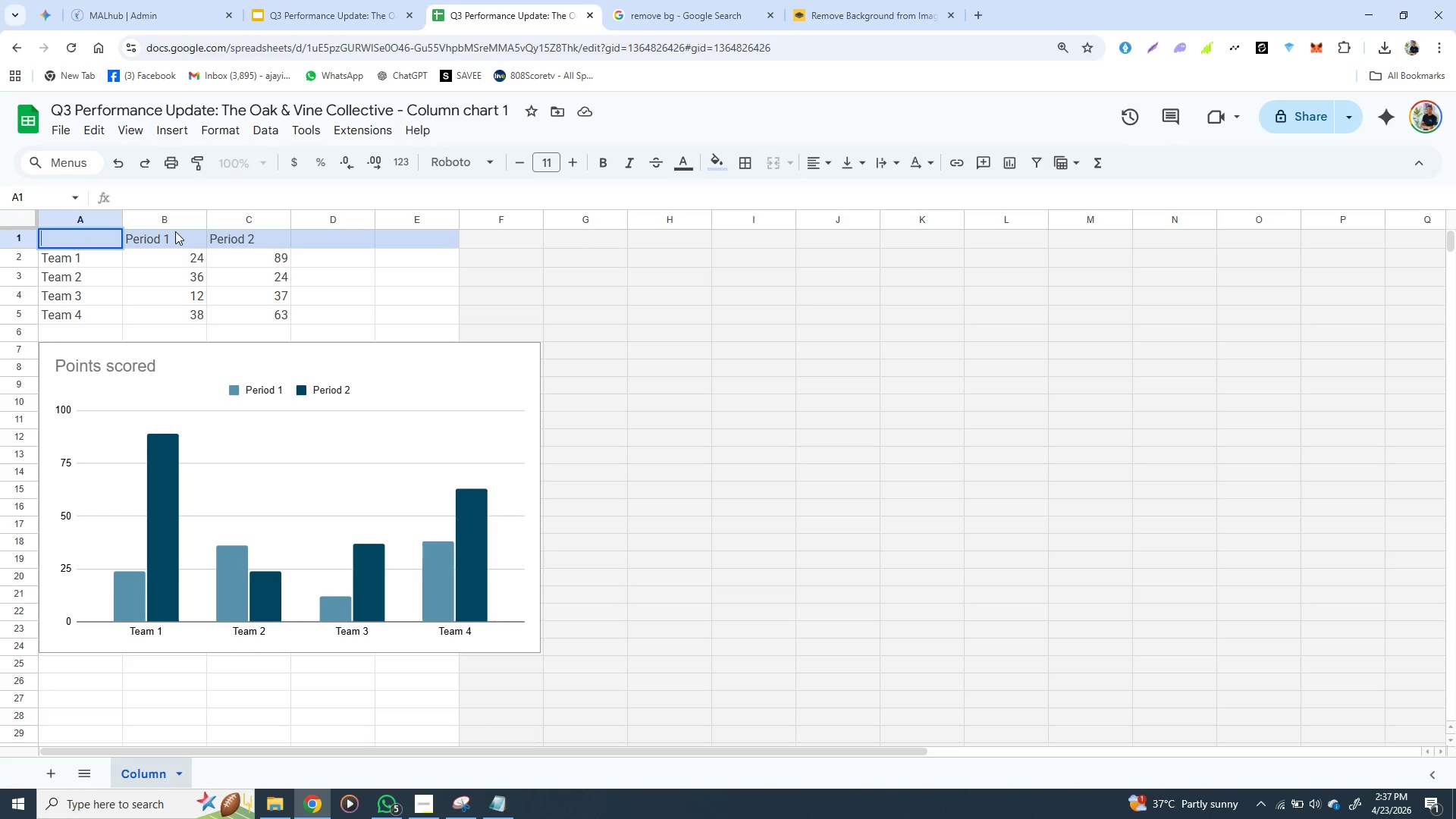 
double_click([165, 243])
 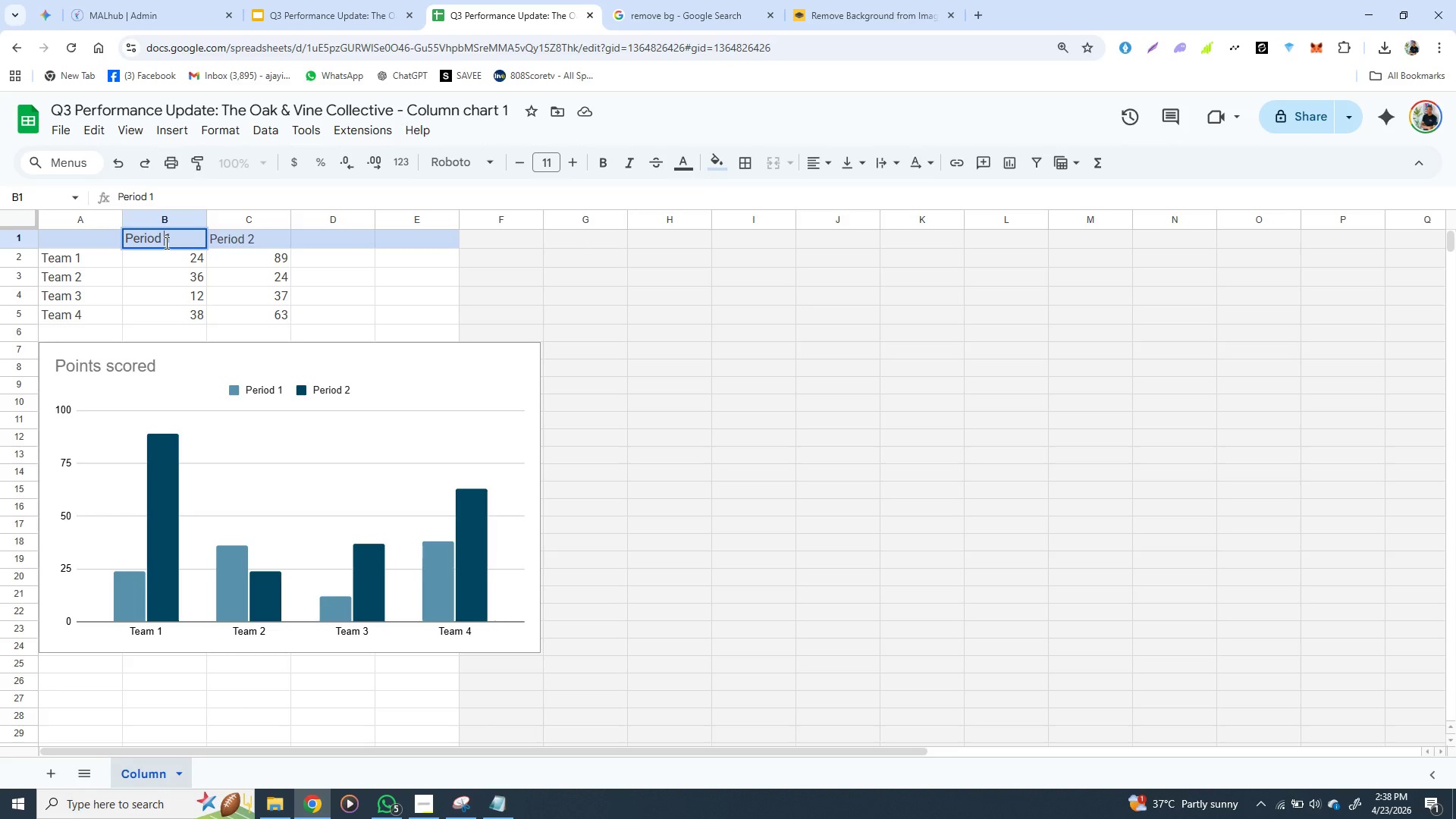 
double_click([165, 243])
 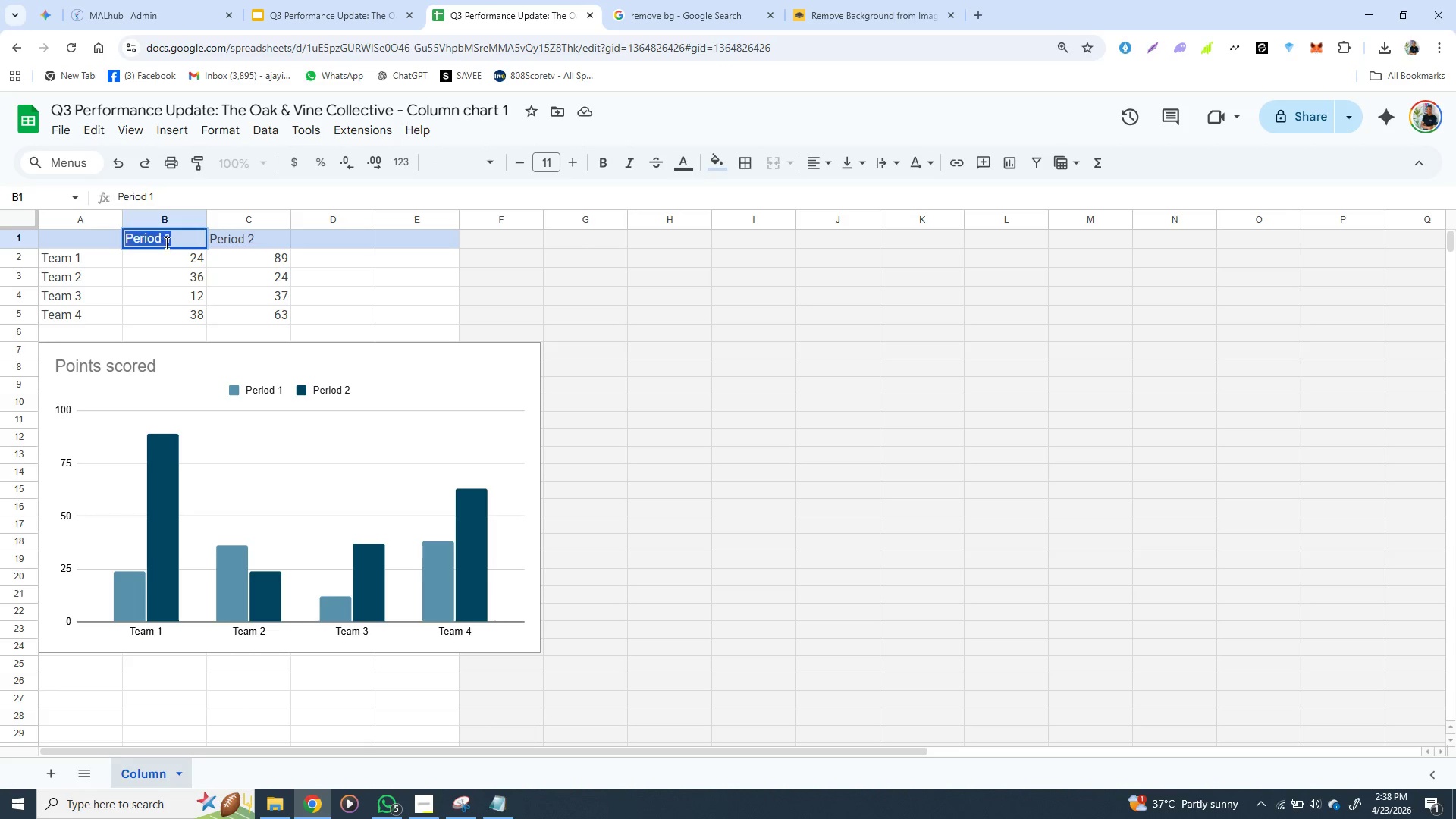 
triple_click([165, 243])
 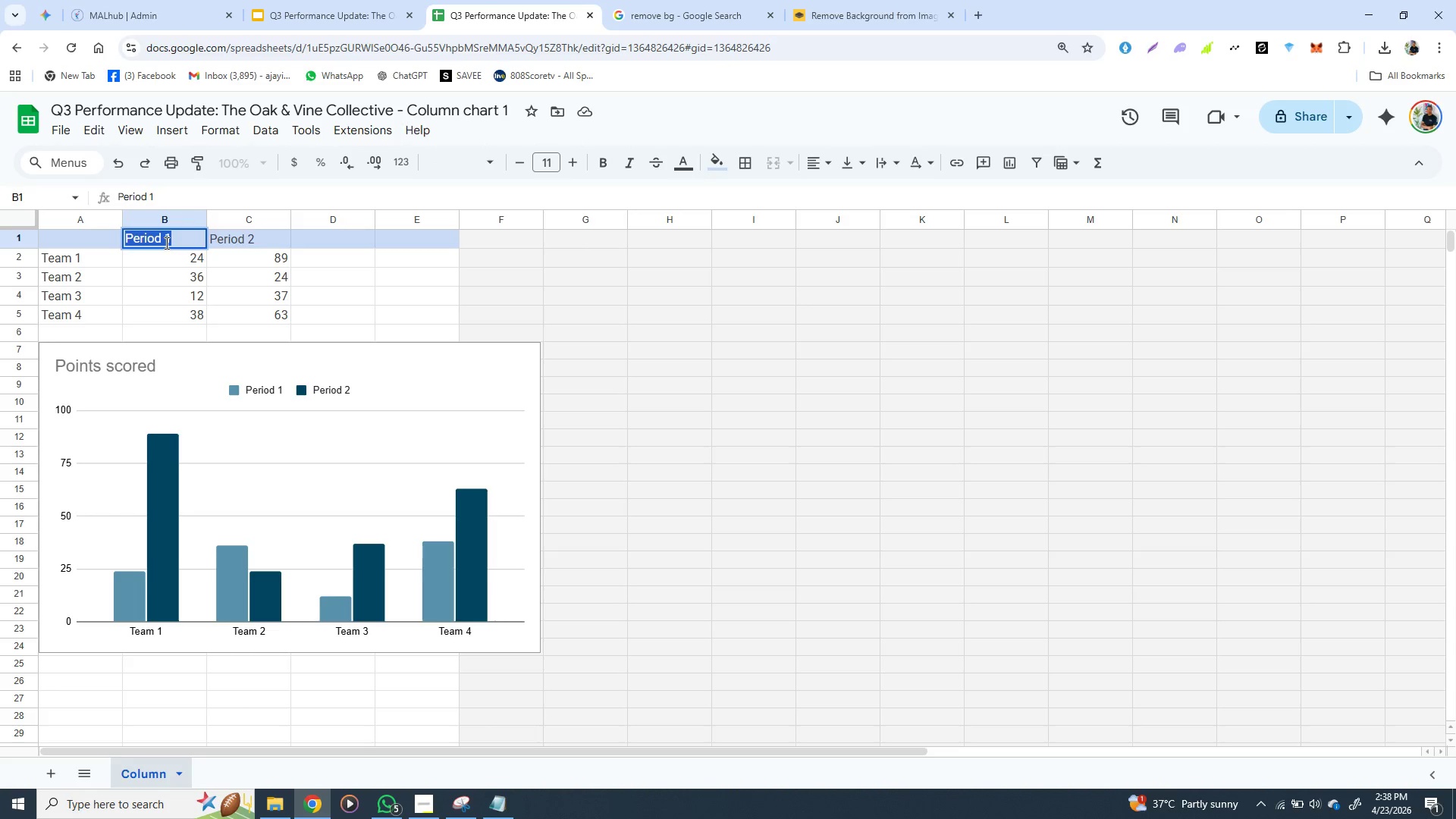 
triple_click([165, 243])
 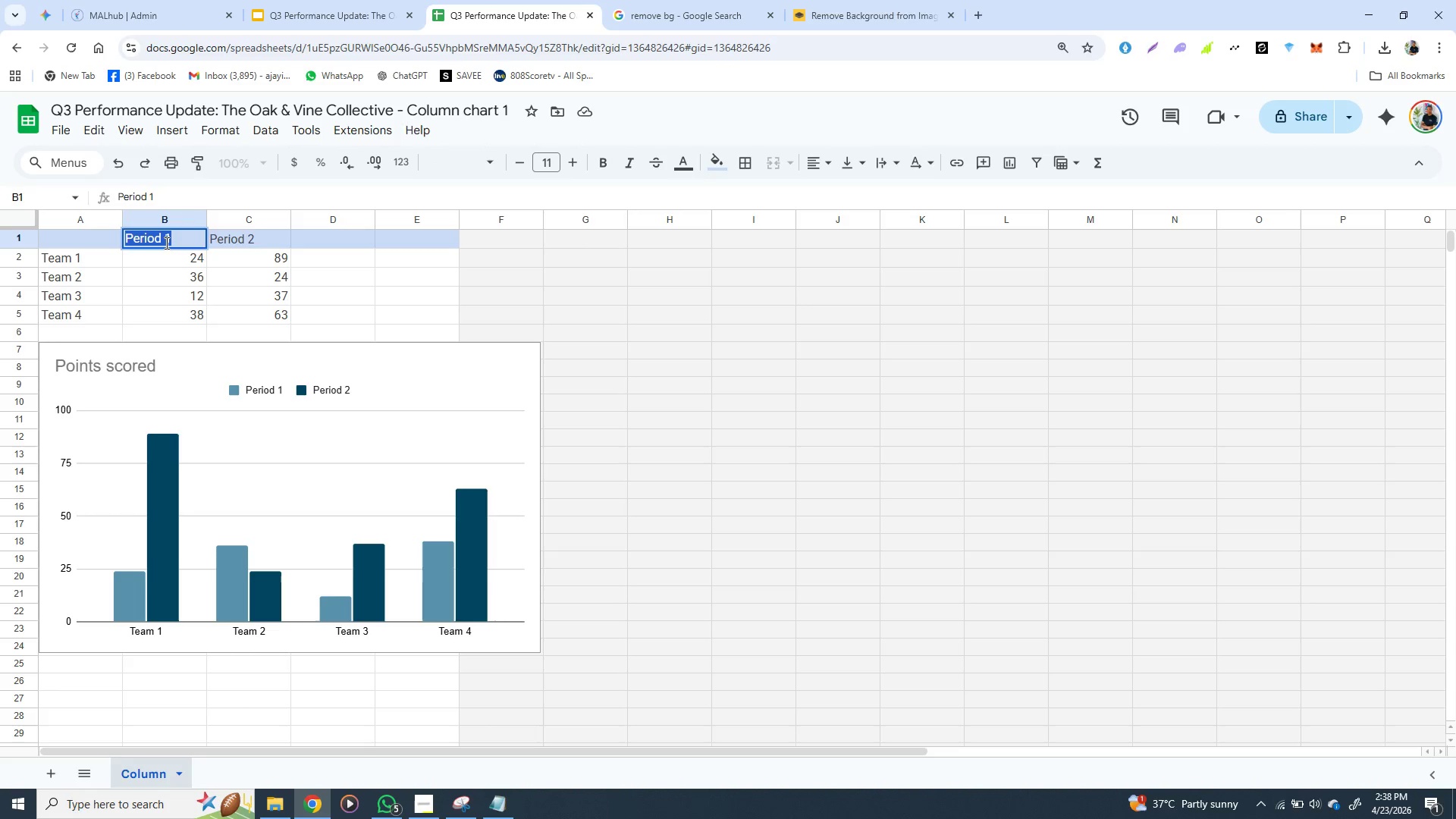 
triple_click([165, 243])
 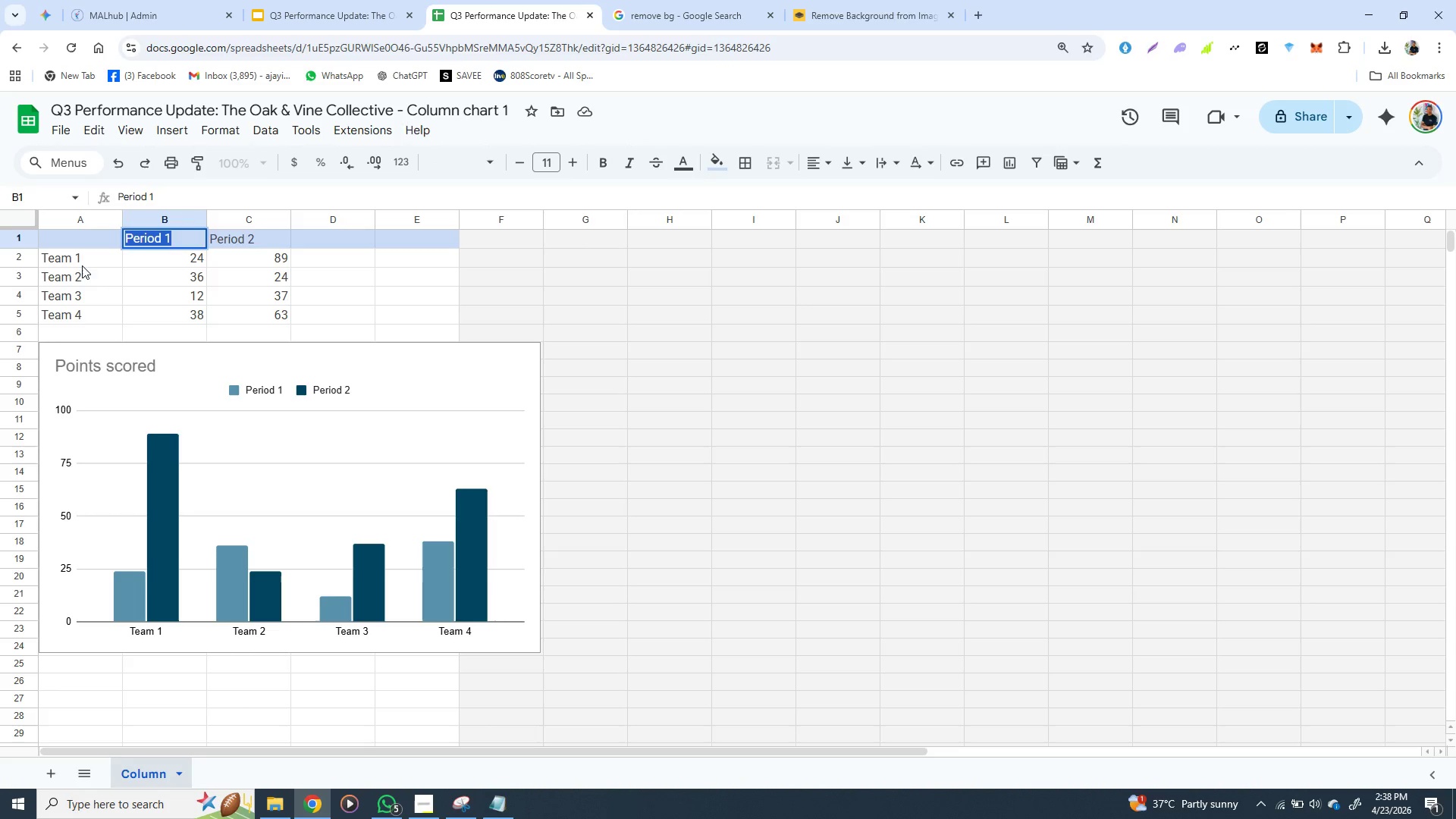 
left_click([74, 253])
 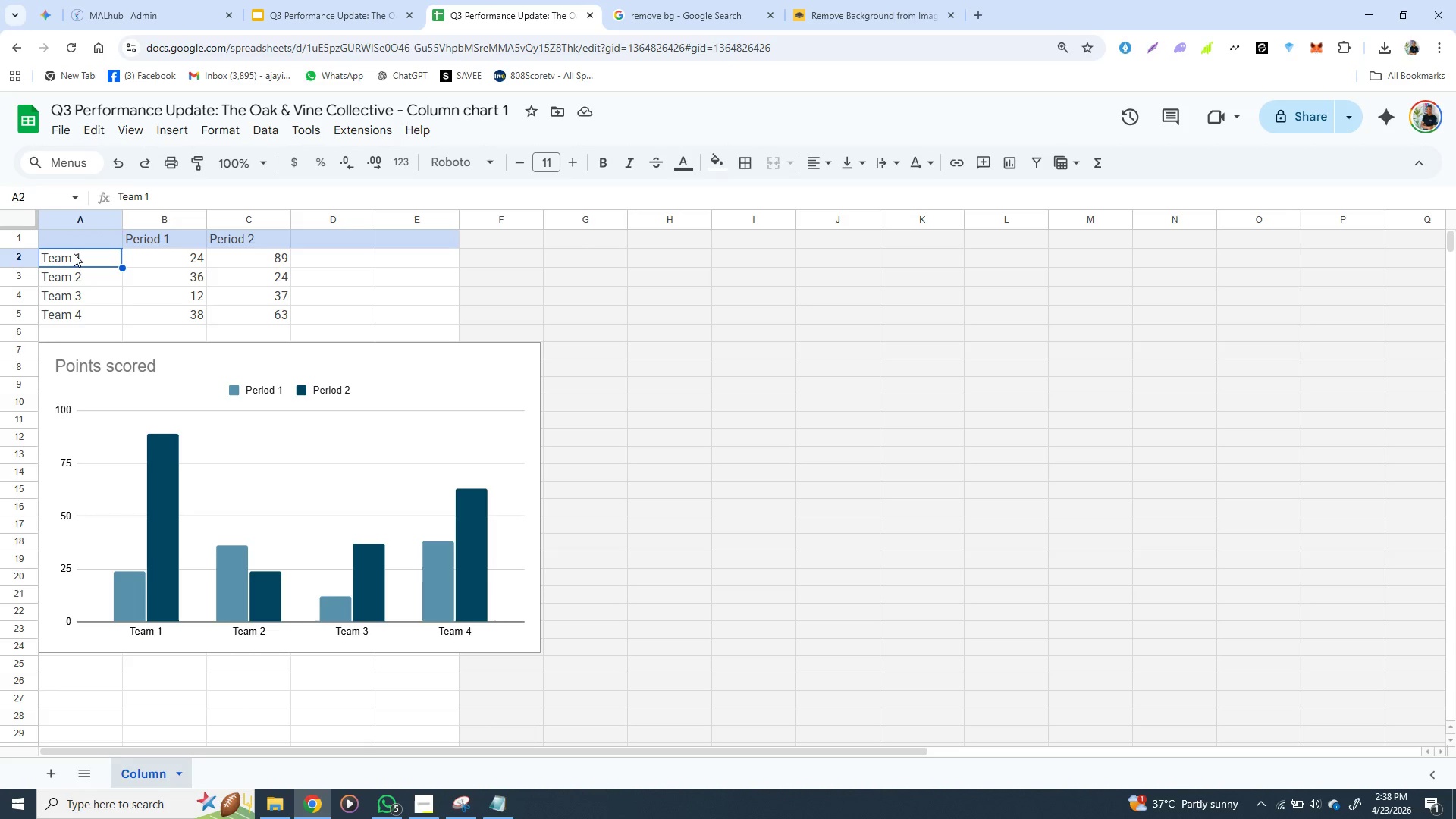 
double_click([74, 253])
 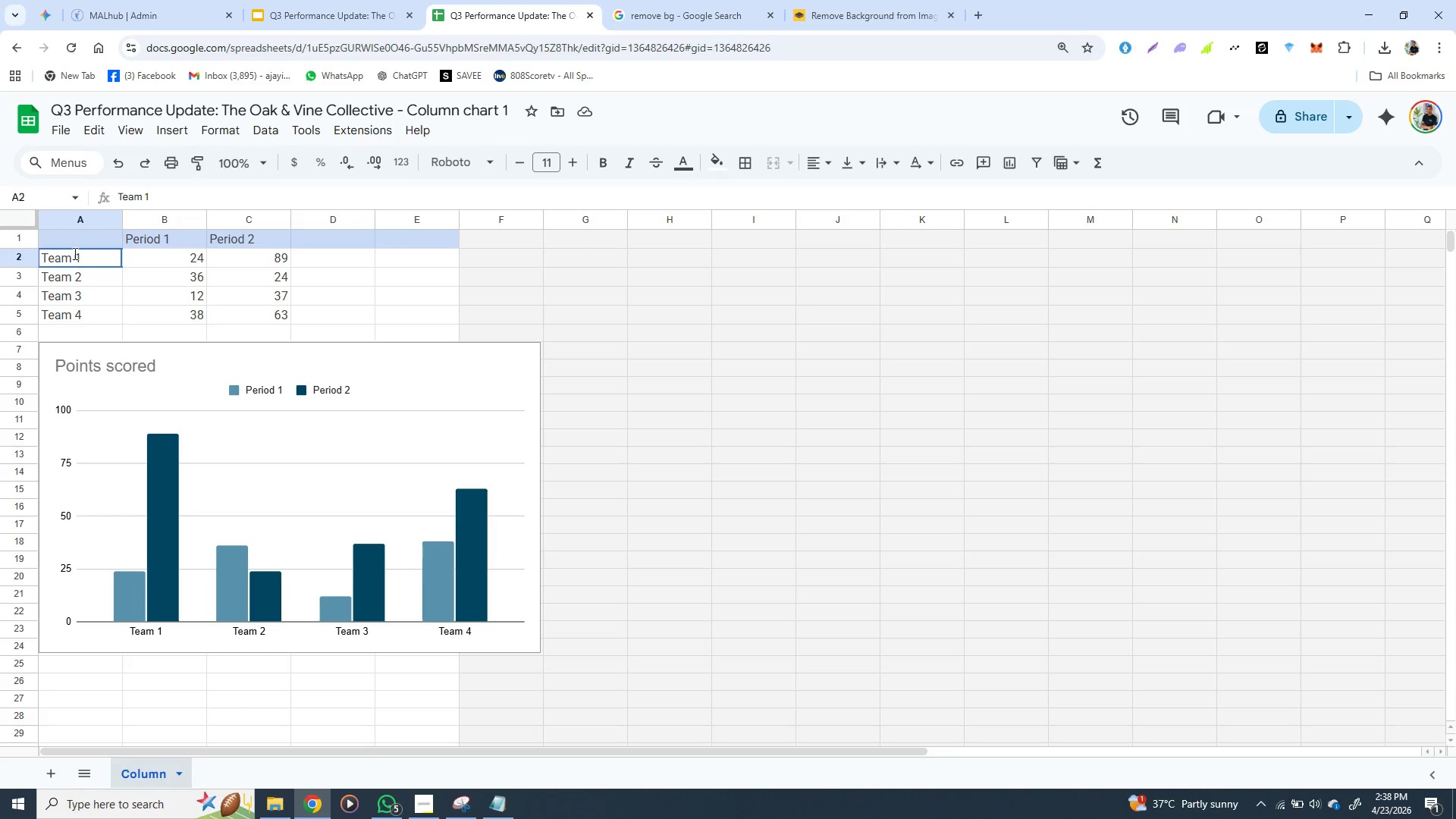 
triple_click([74, 253])
 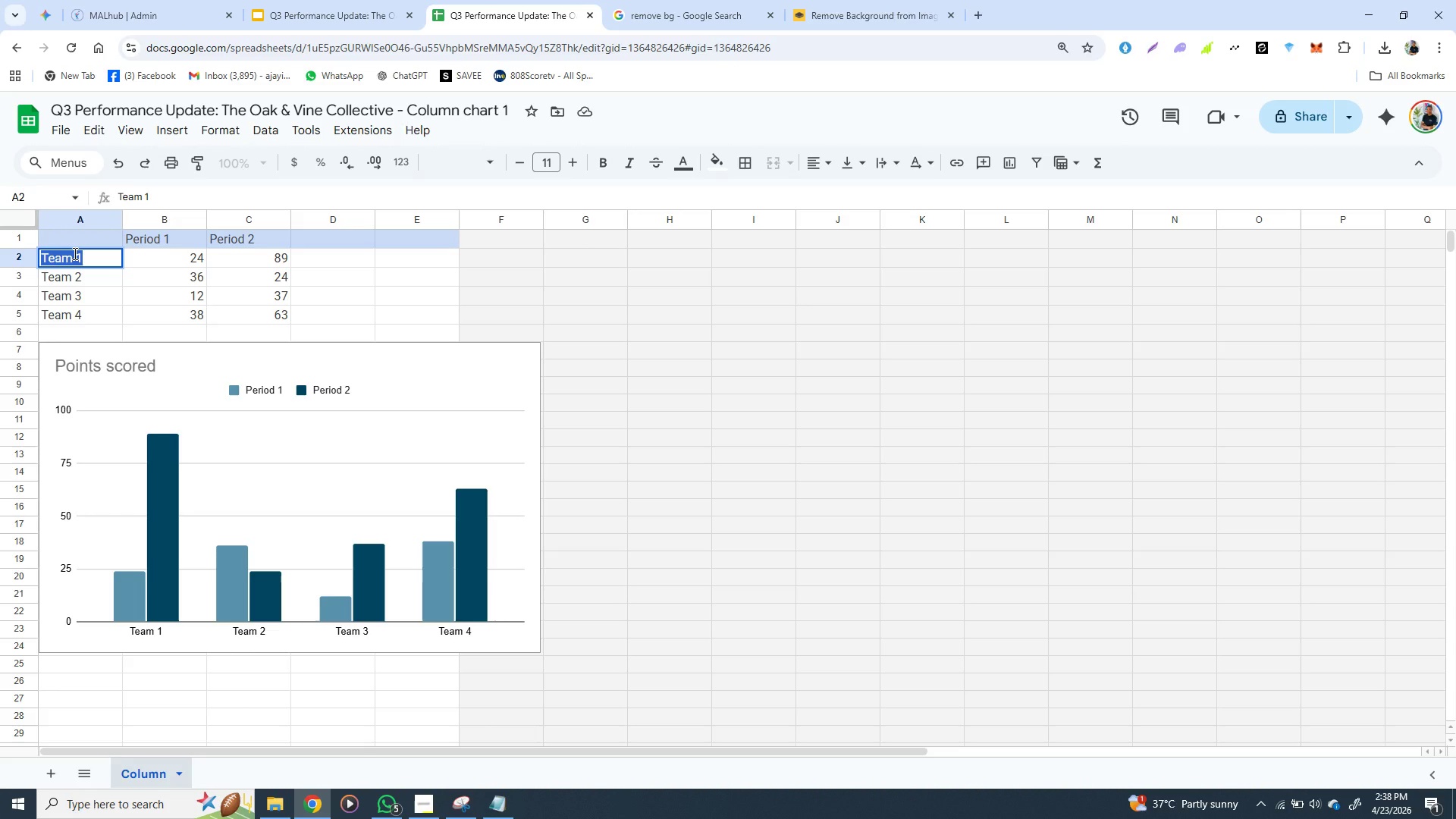 
key(Q)
 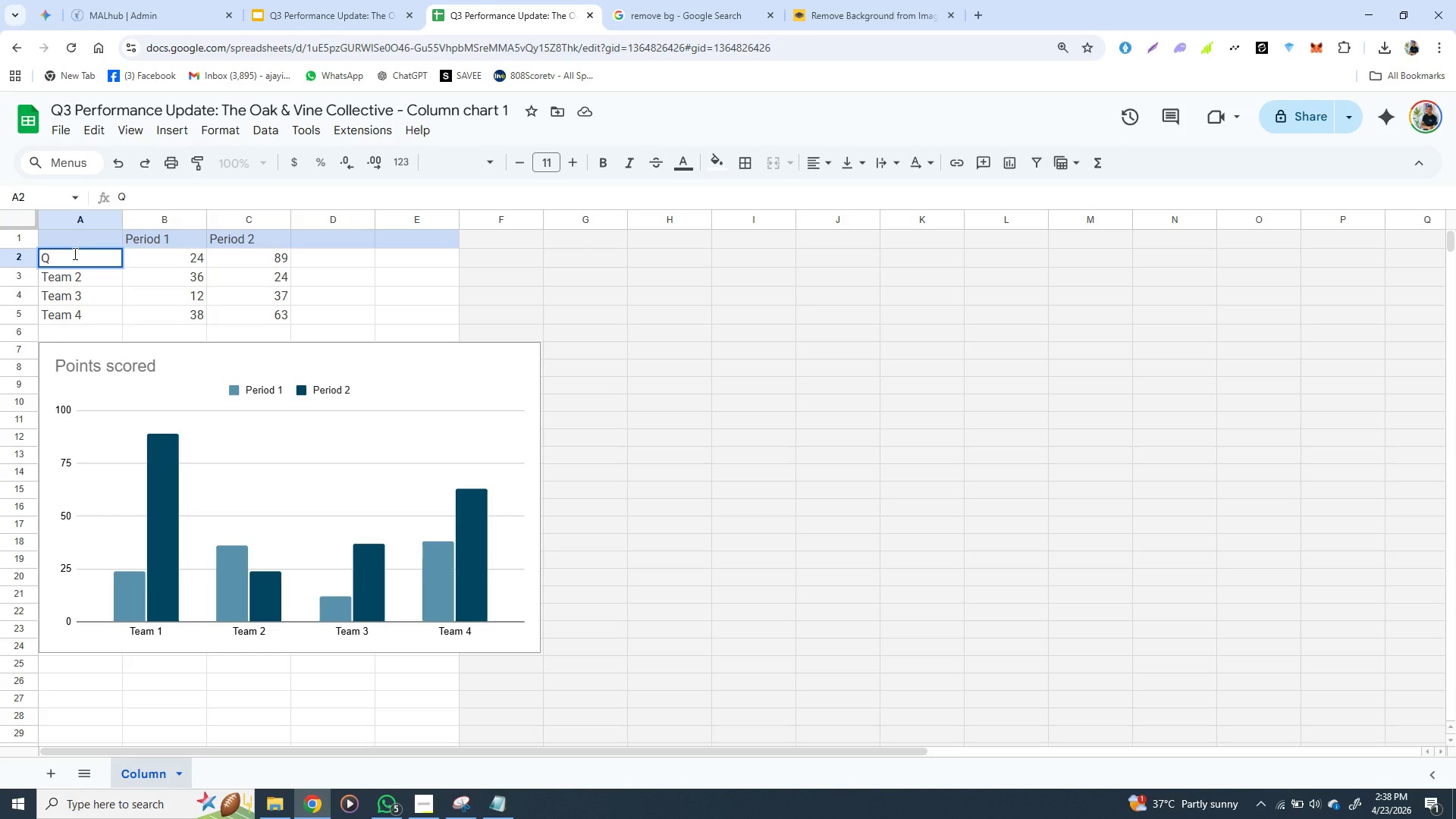 
key(CapsLock)
 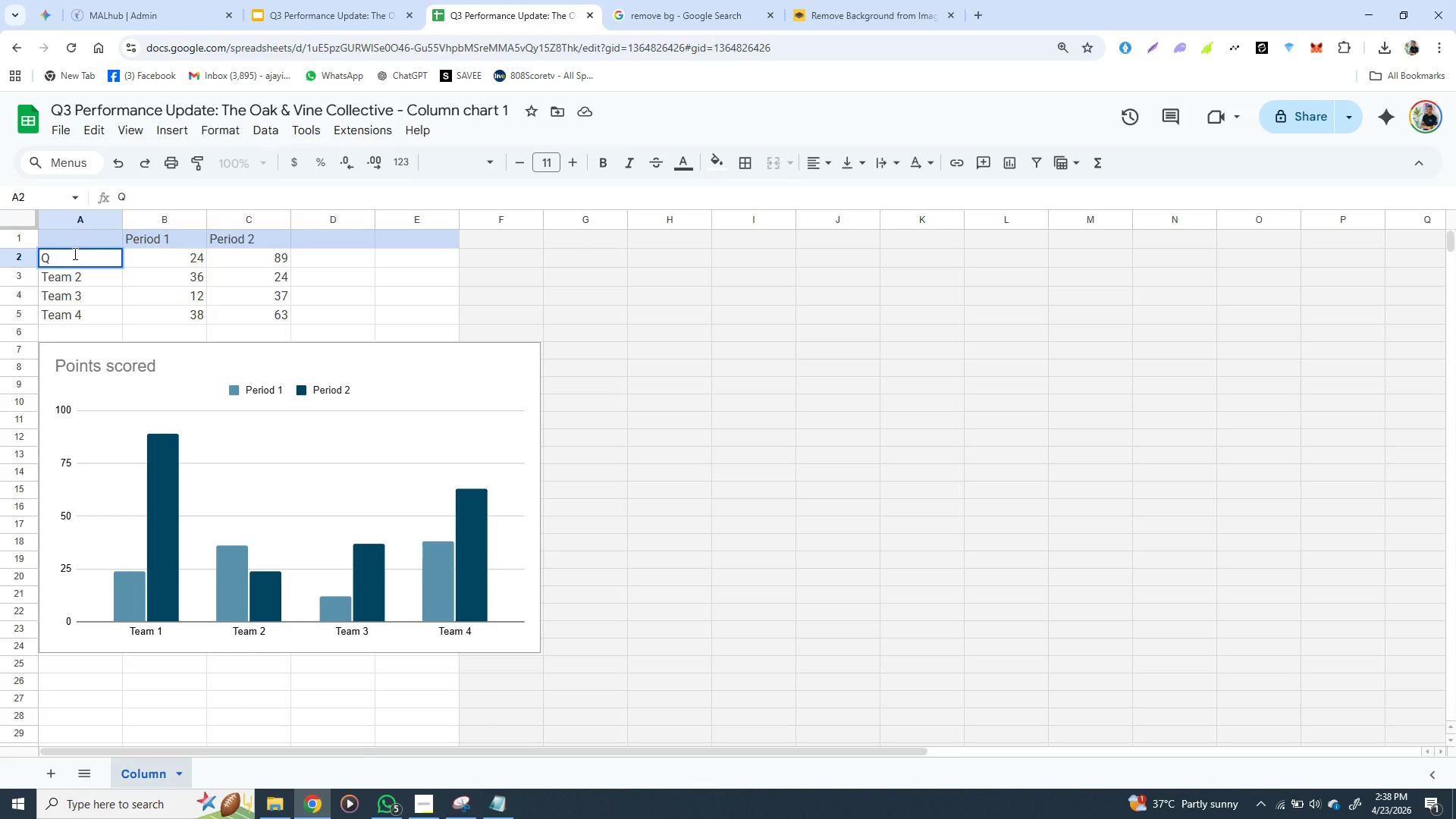 
key(3)
 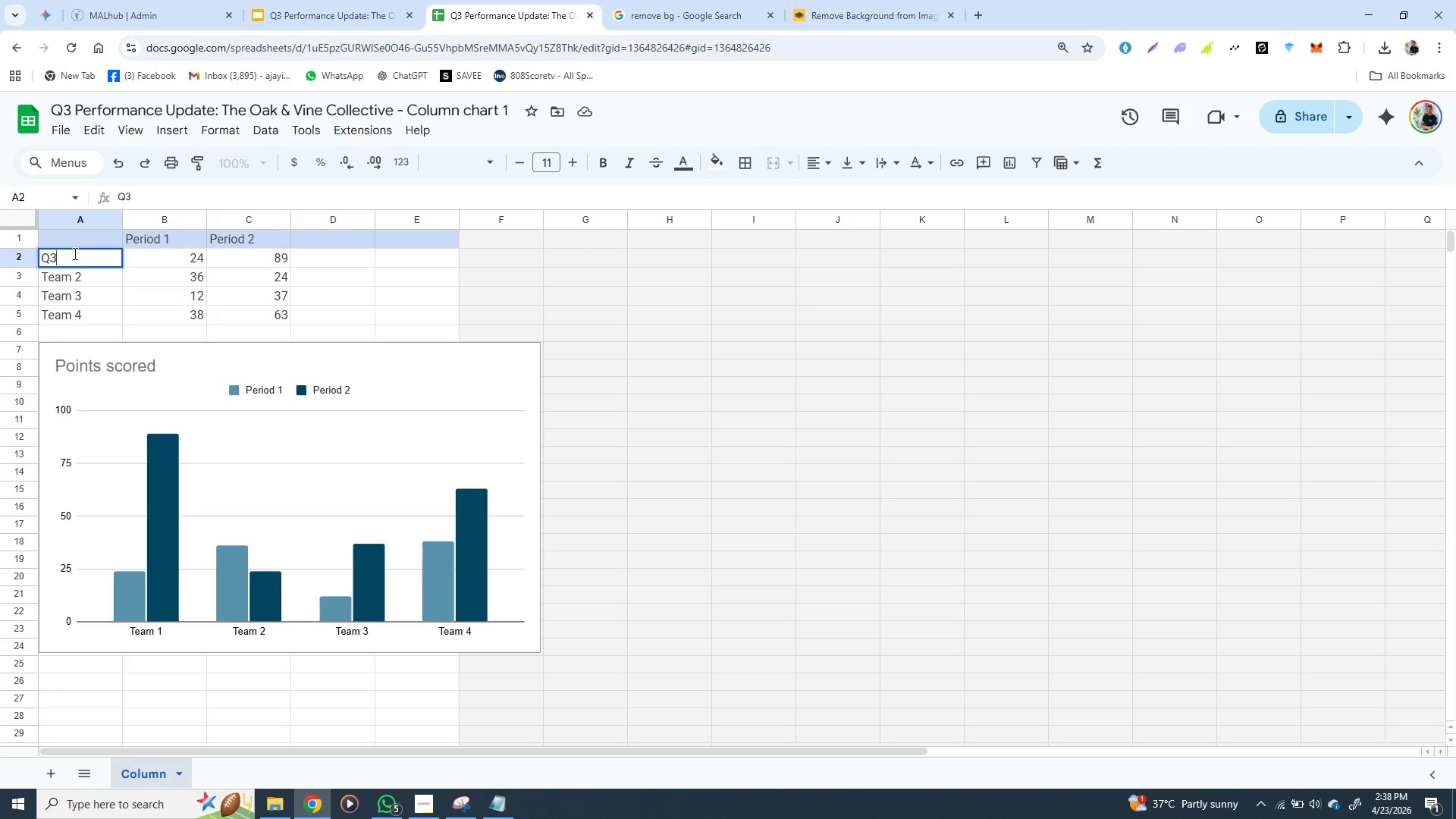 
key(Space)
 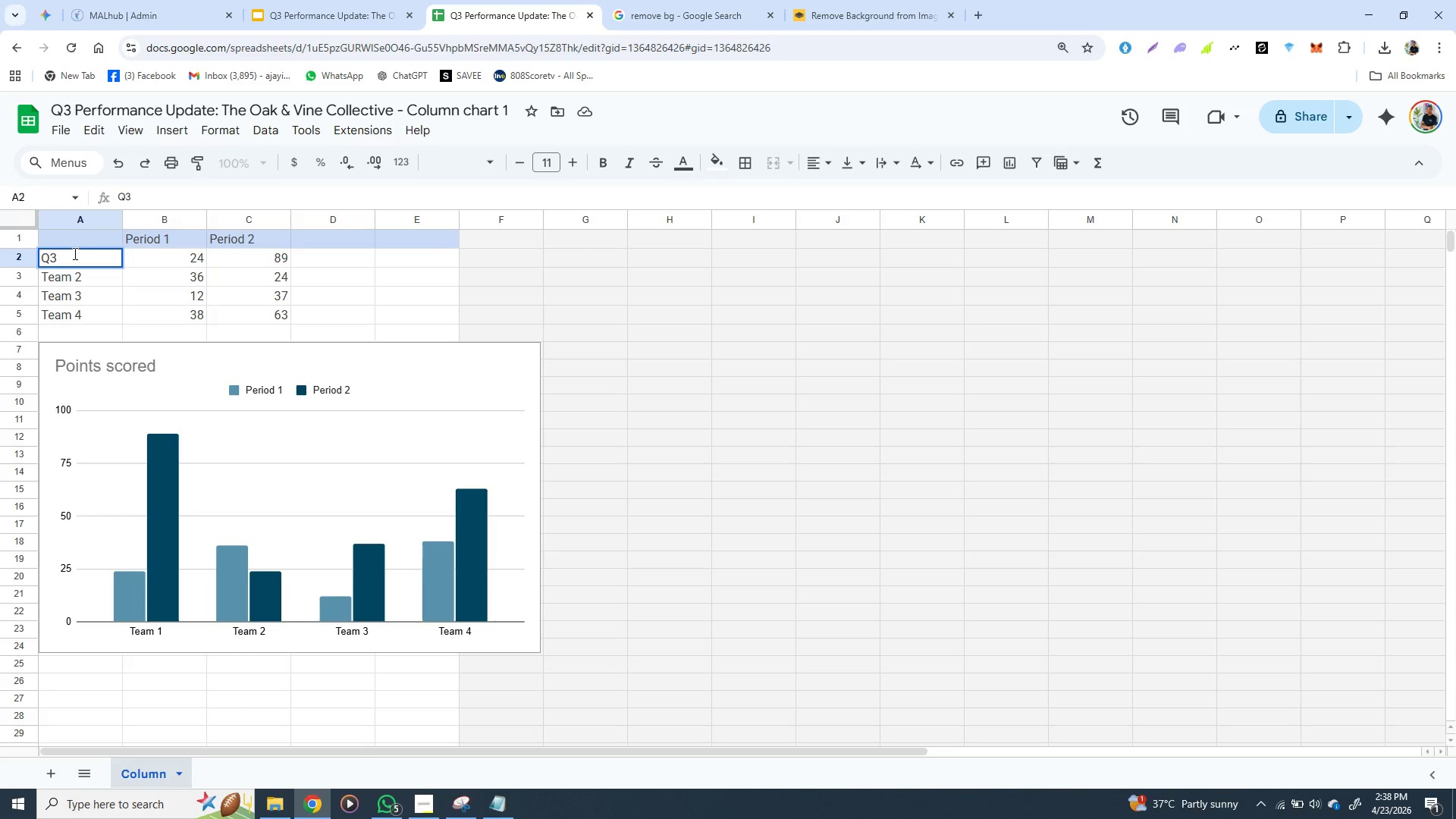 
type(Rever)
 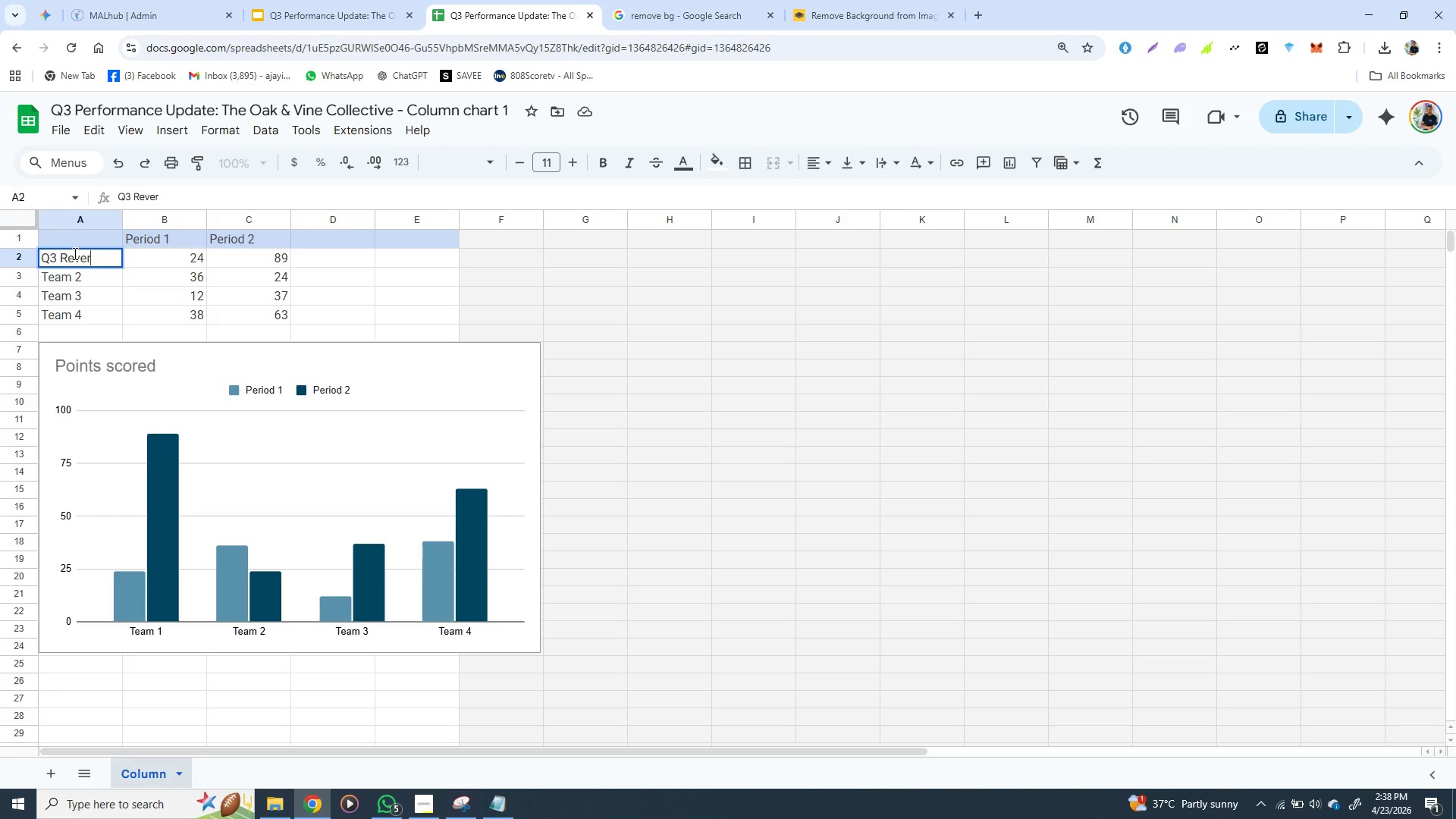 
key(Backspace)
type(nue)
 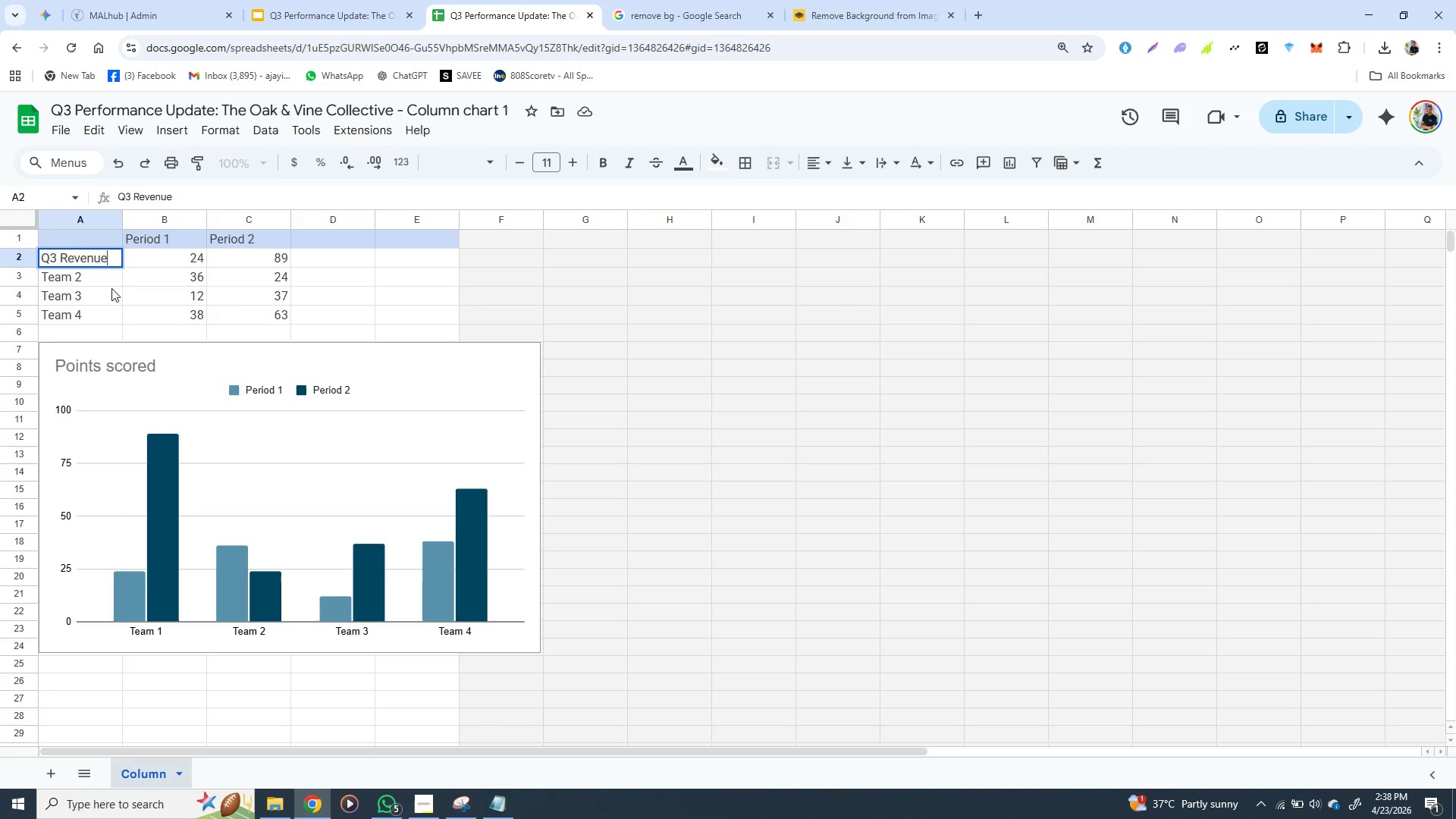 
left_click([82, 278])
 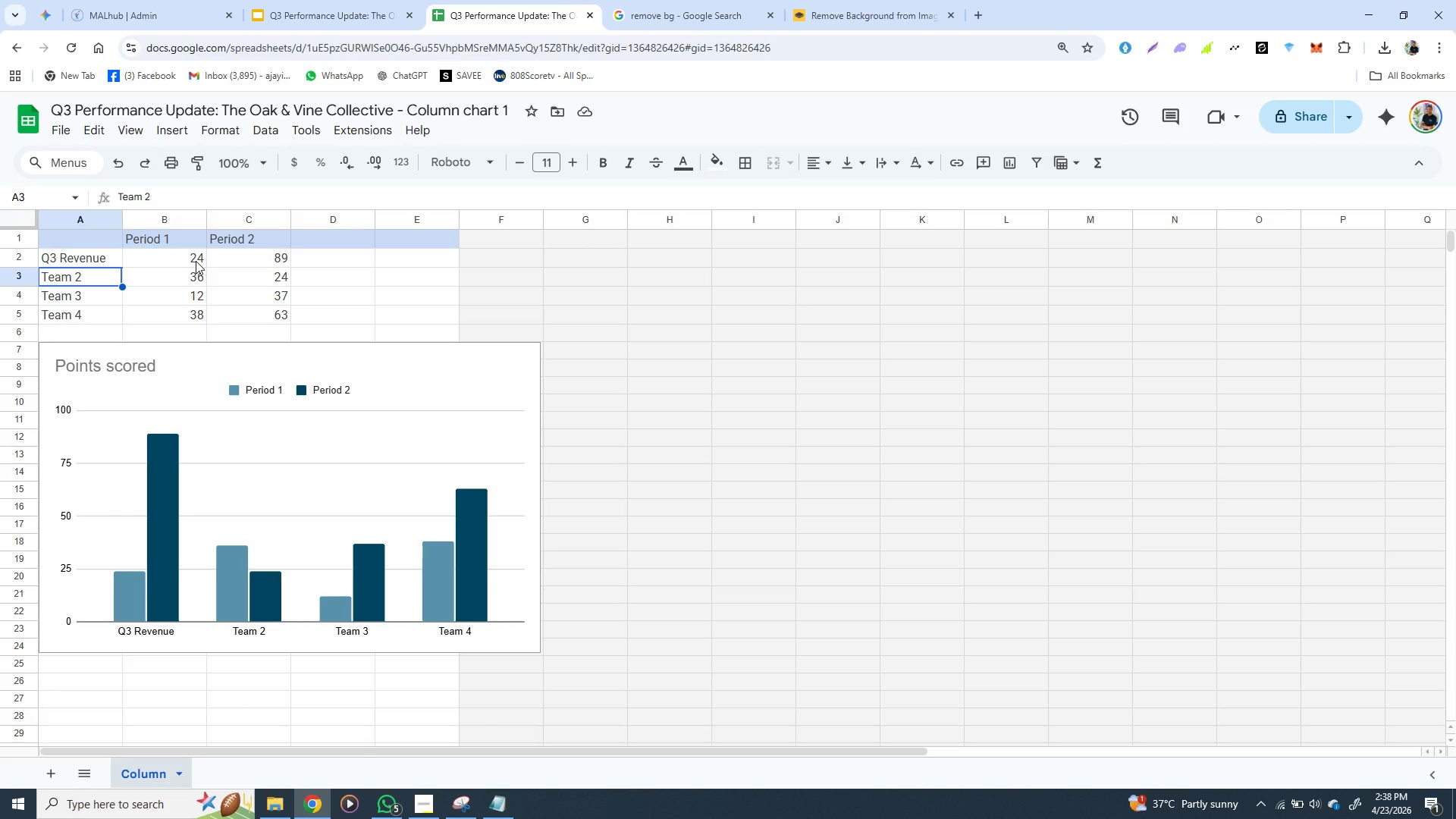 
wait(19.22)
 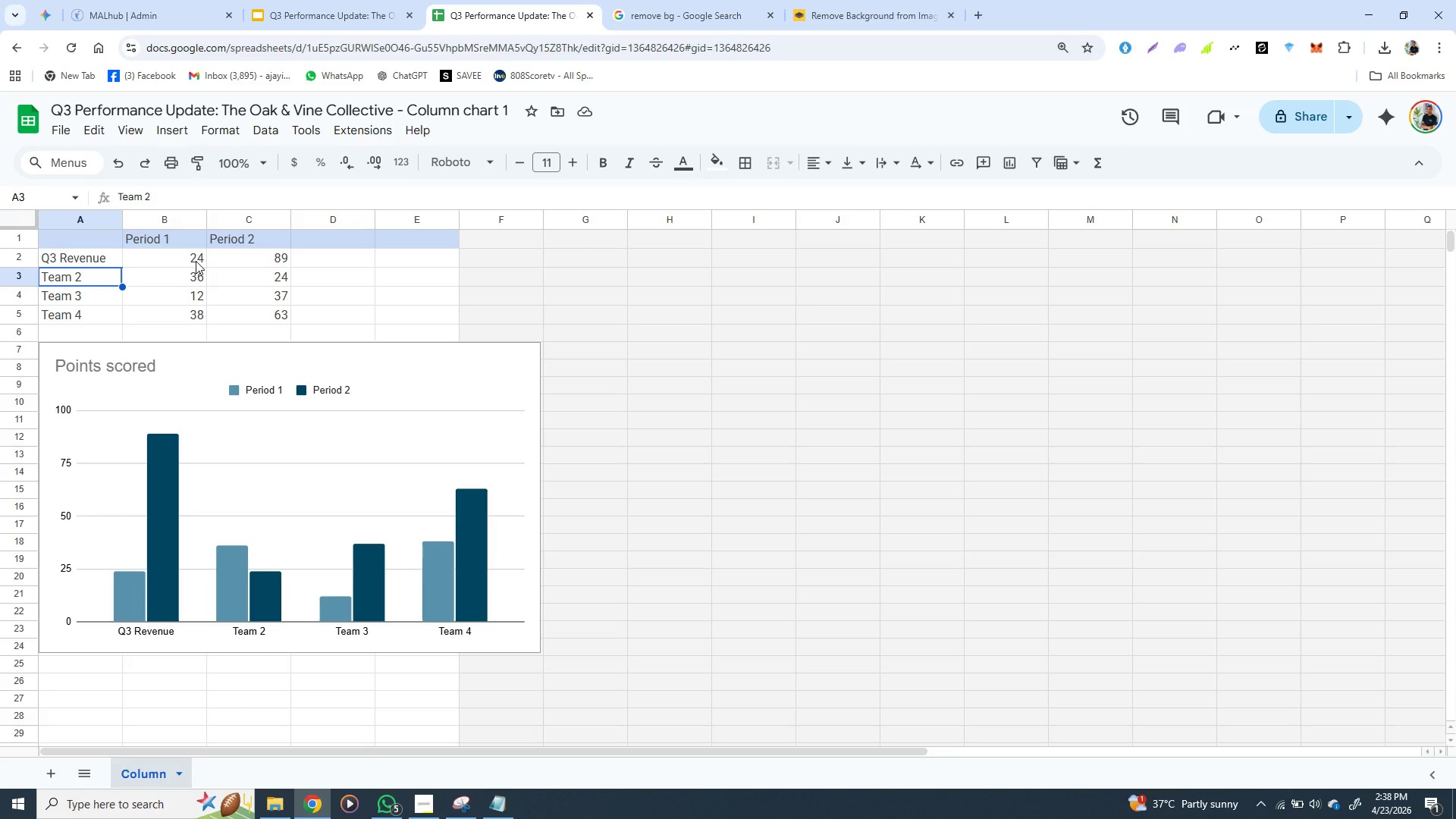 
double_click([196, 261])
 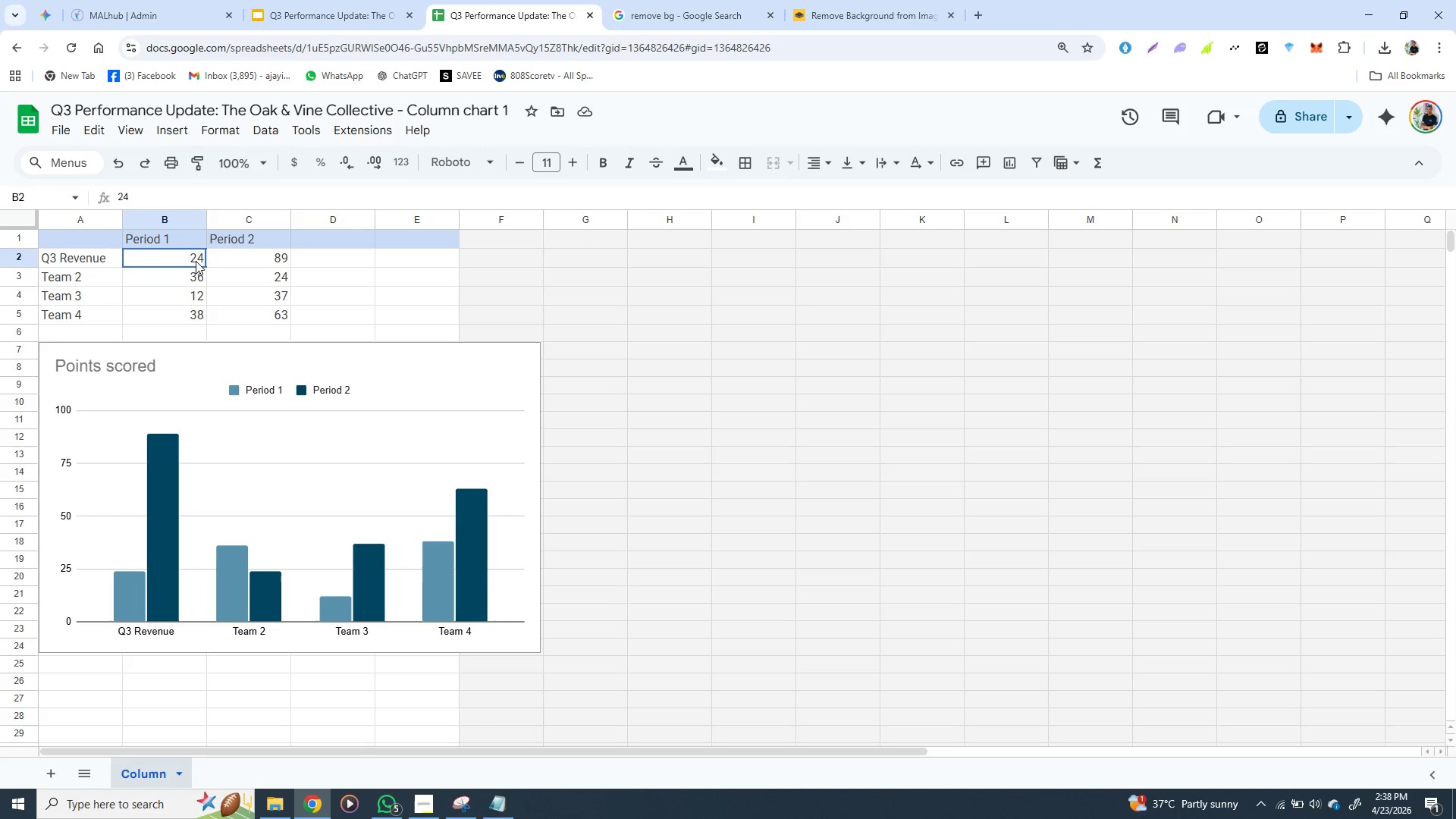 
triple_click([196, 261])
 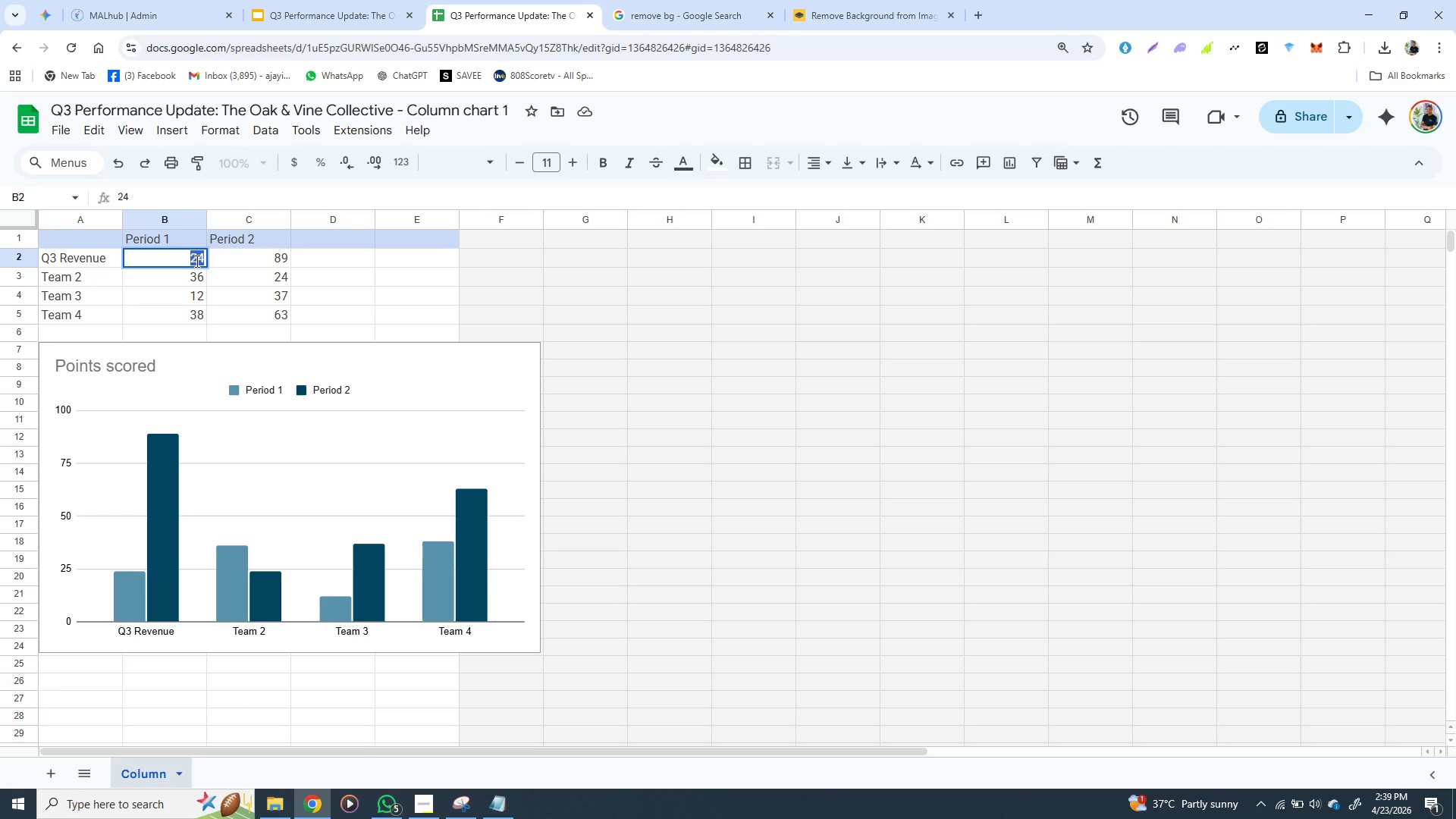 
wait(6.11)
 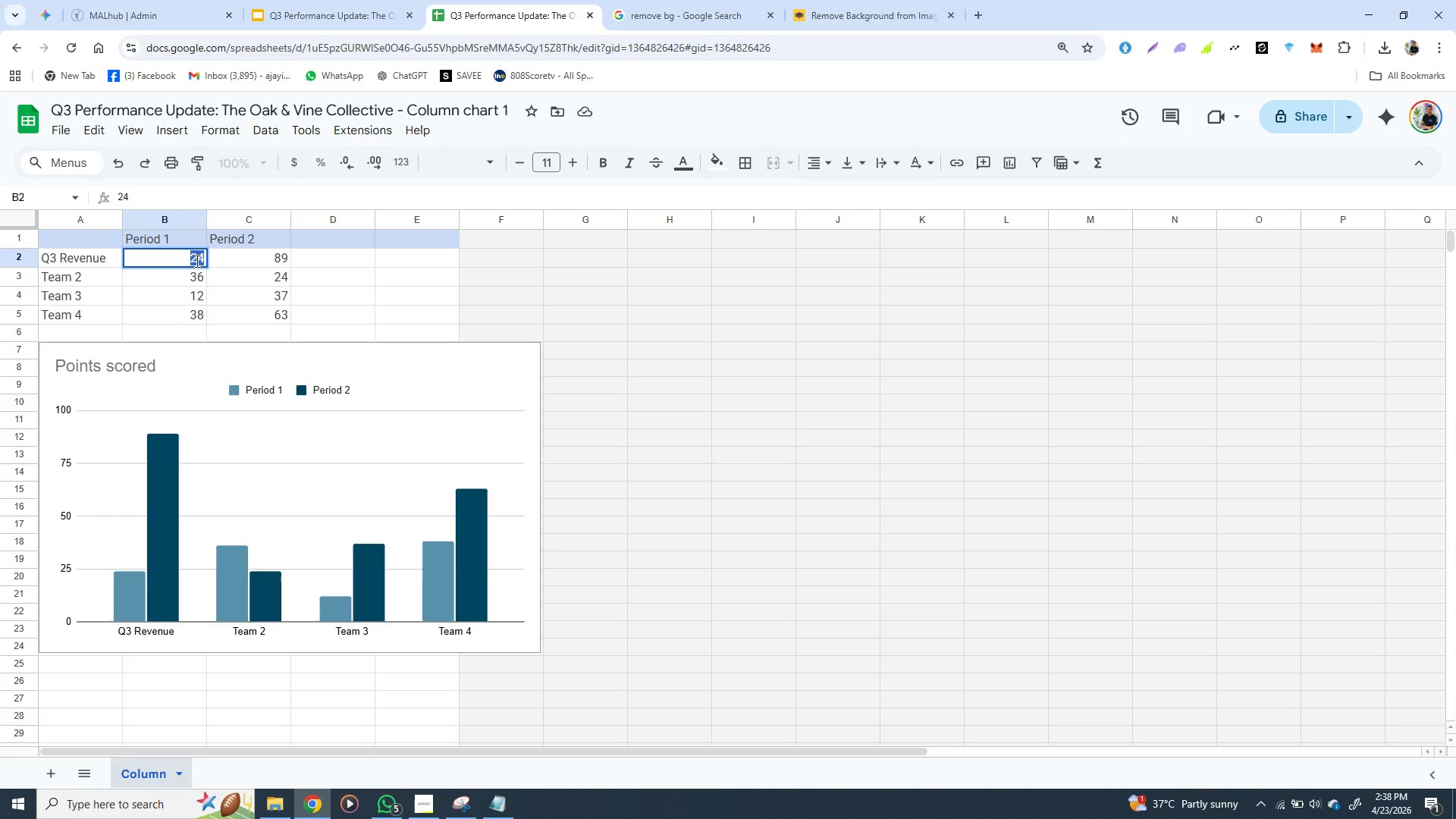 
type(2,2200000)
key(Backspace)
 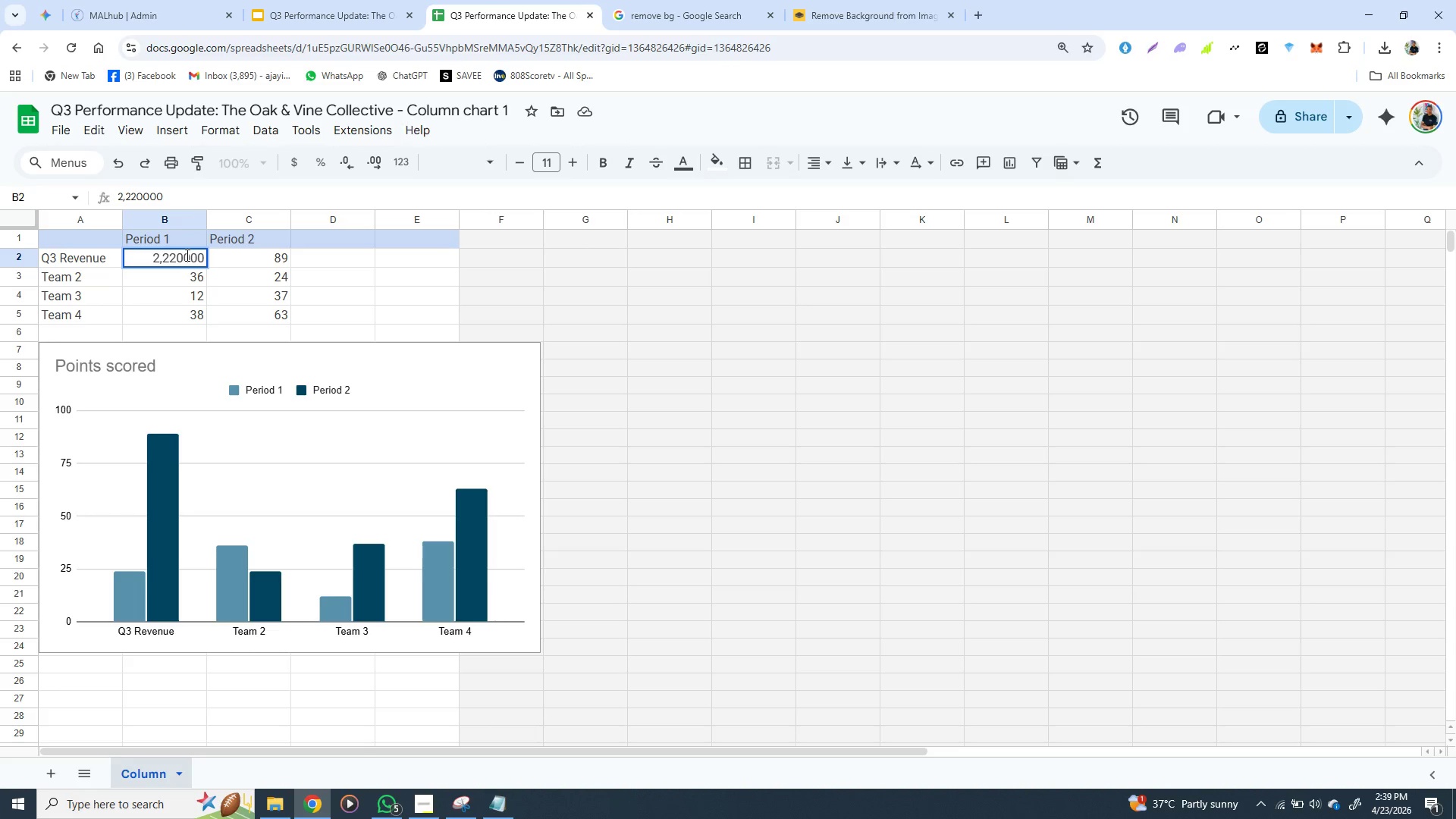 
wait(6.41)
 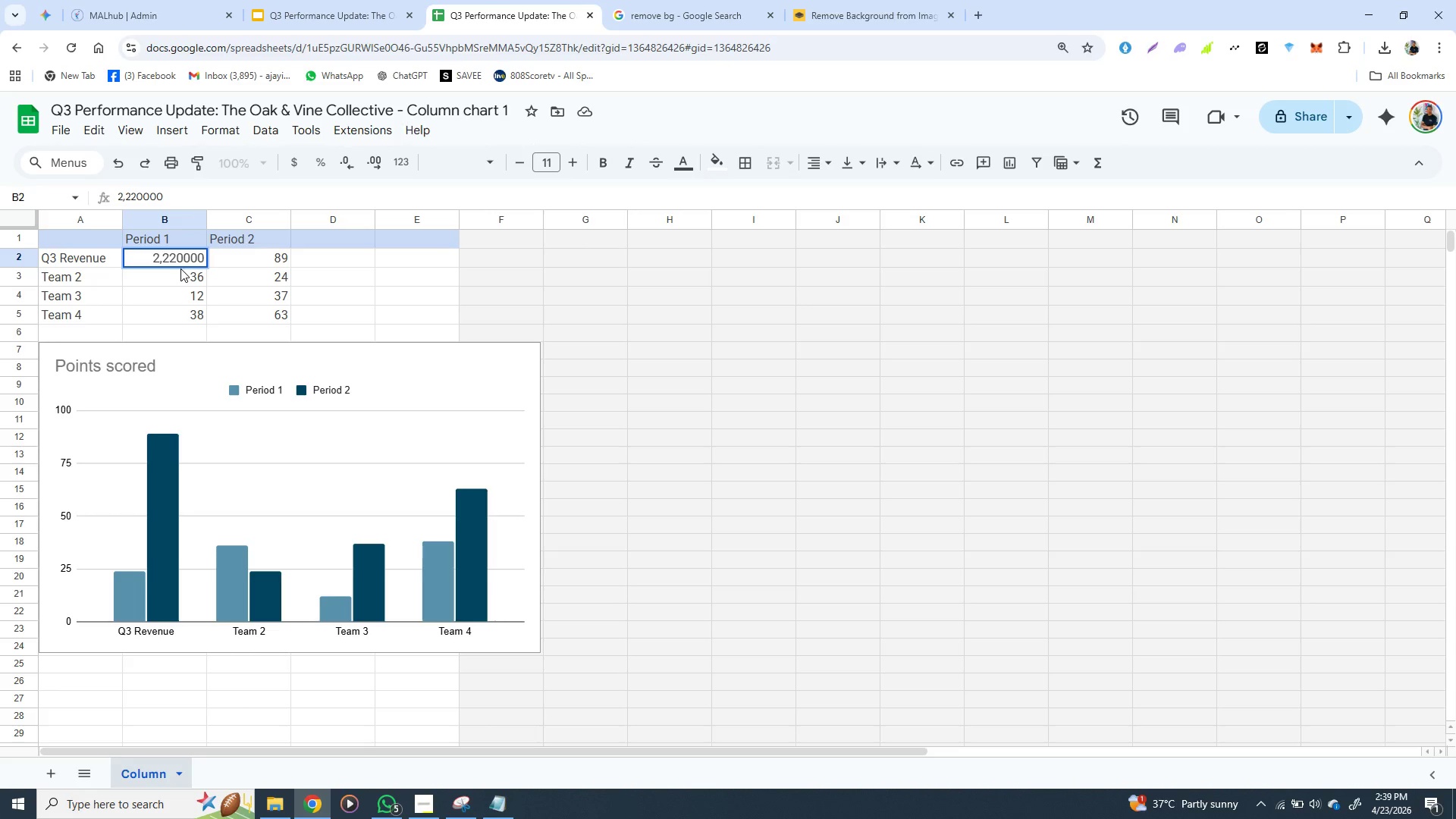 
left_click([186, 255])
 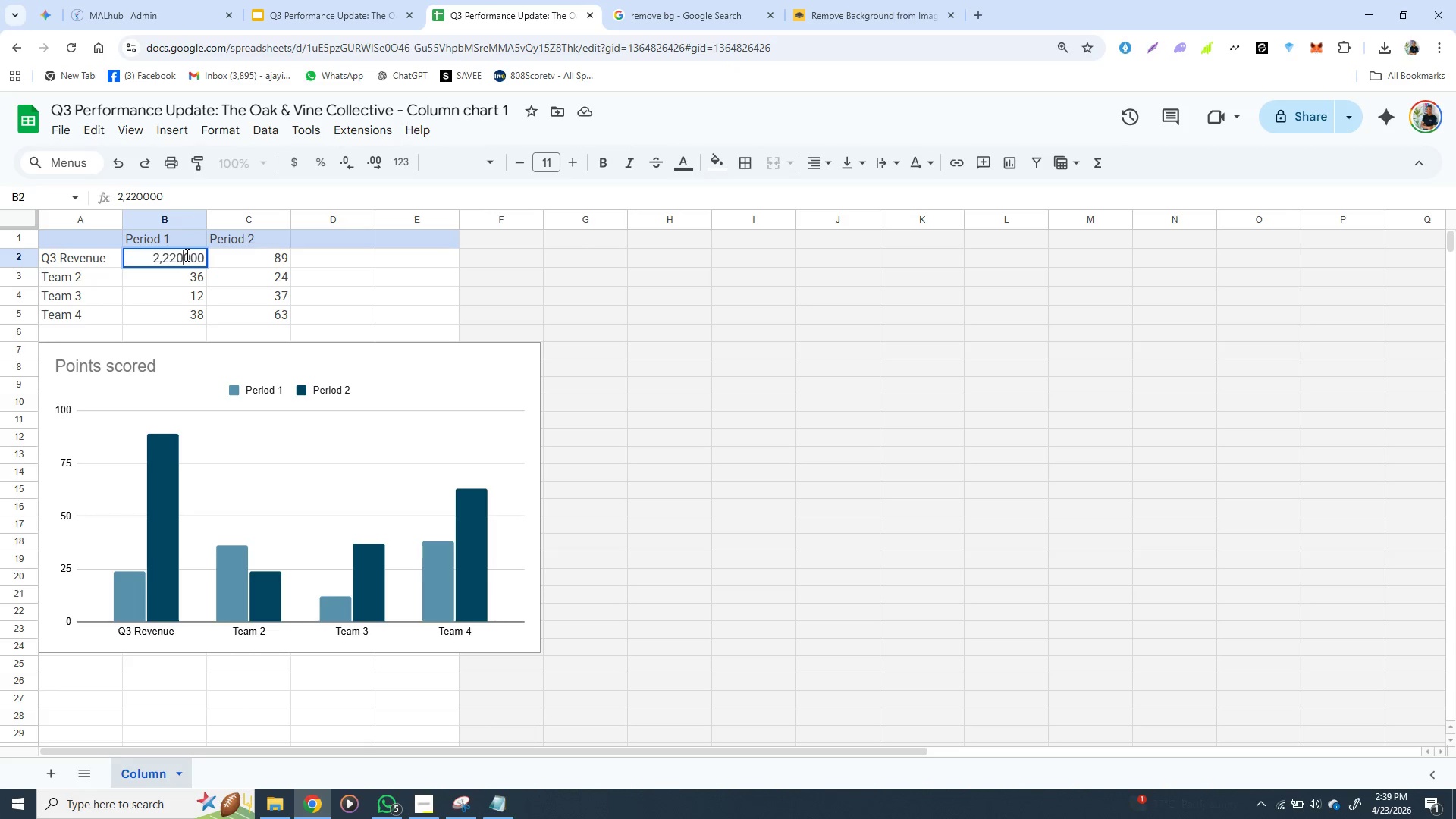 
key(Comma)
 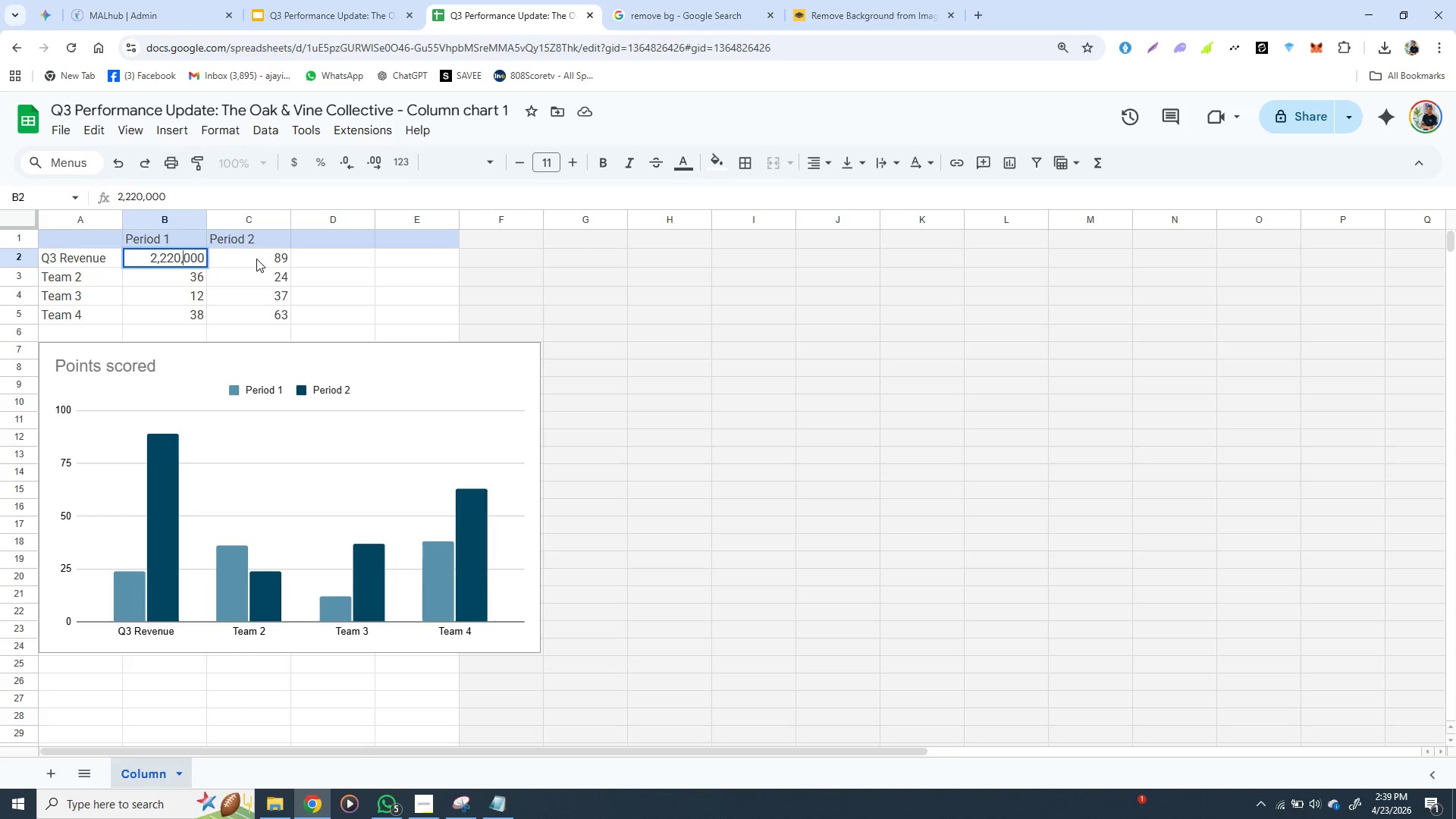 
left_click([257, 259])
 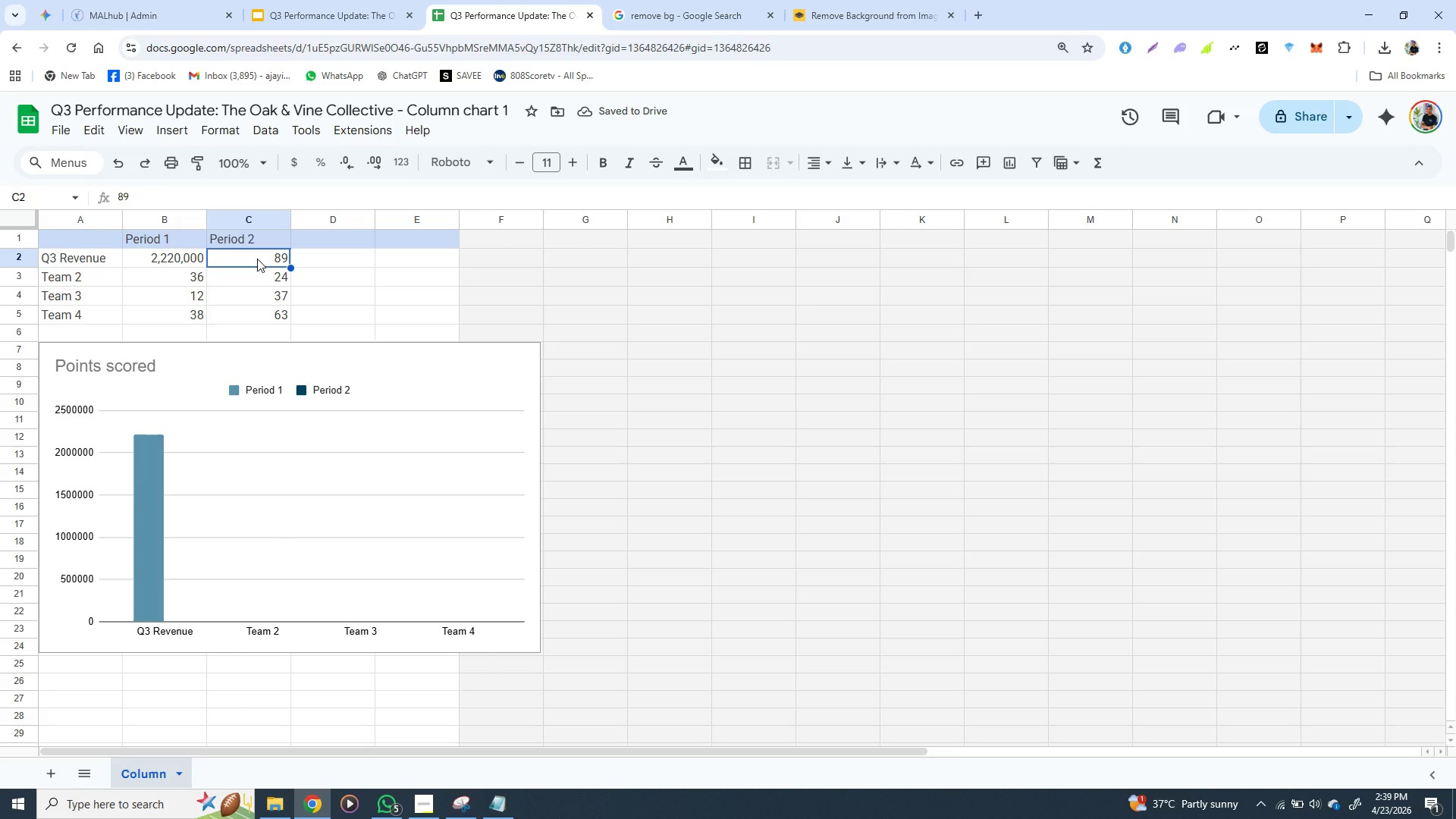 
wait(6.55)
 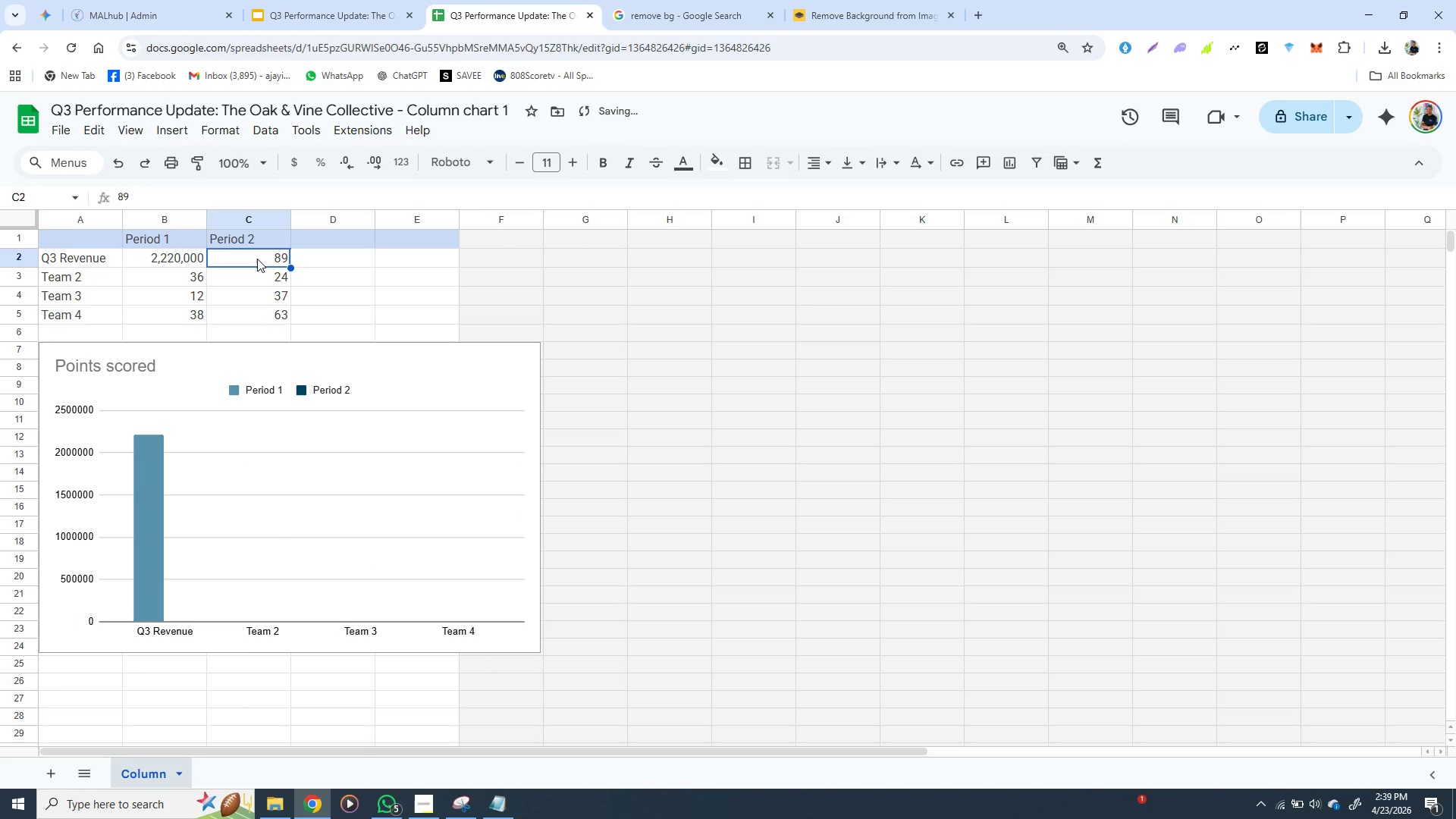 
type(2,400,000)
 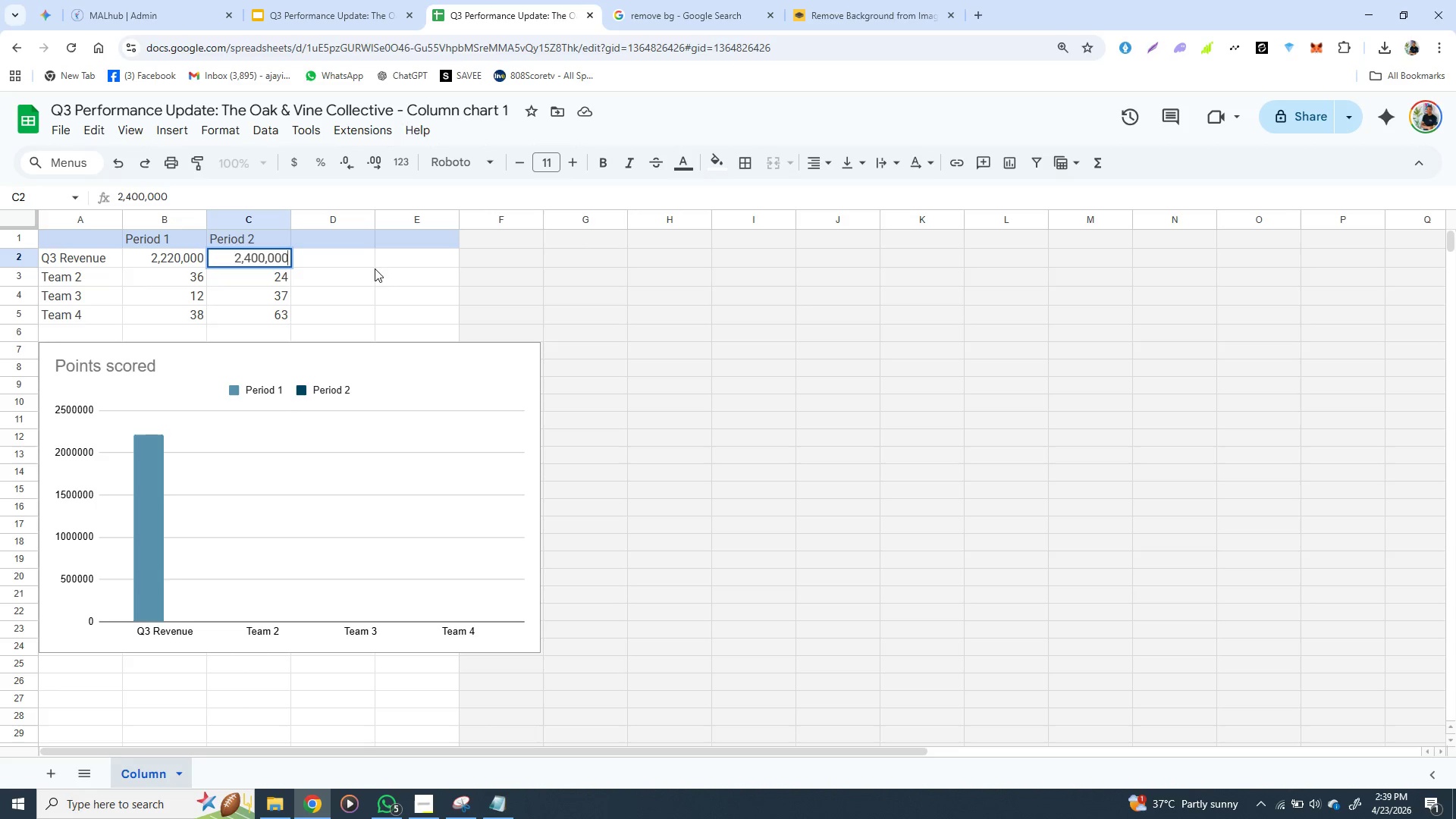 
left_click([383, 268])
 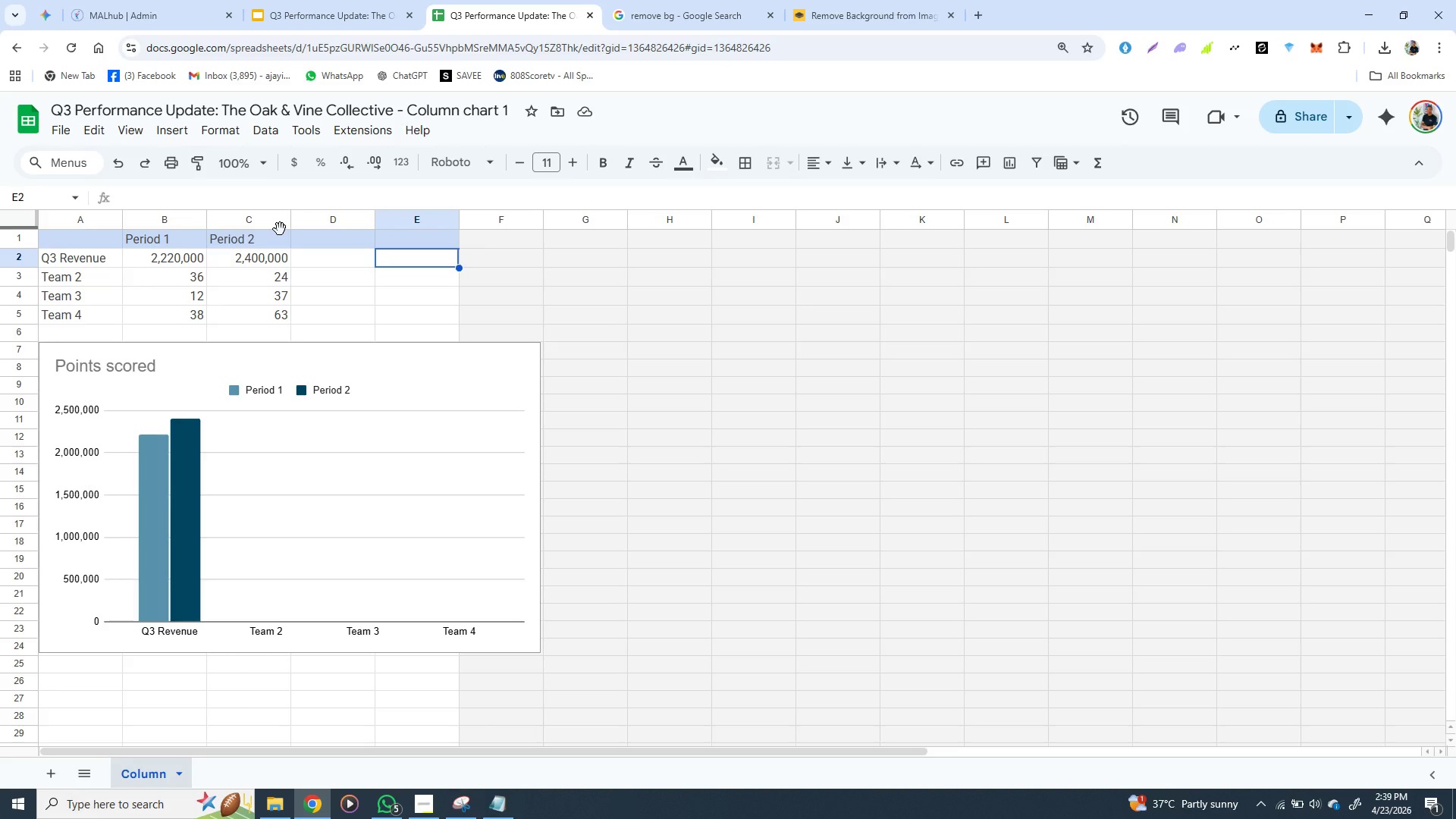 
wait(13.84)
 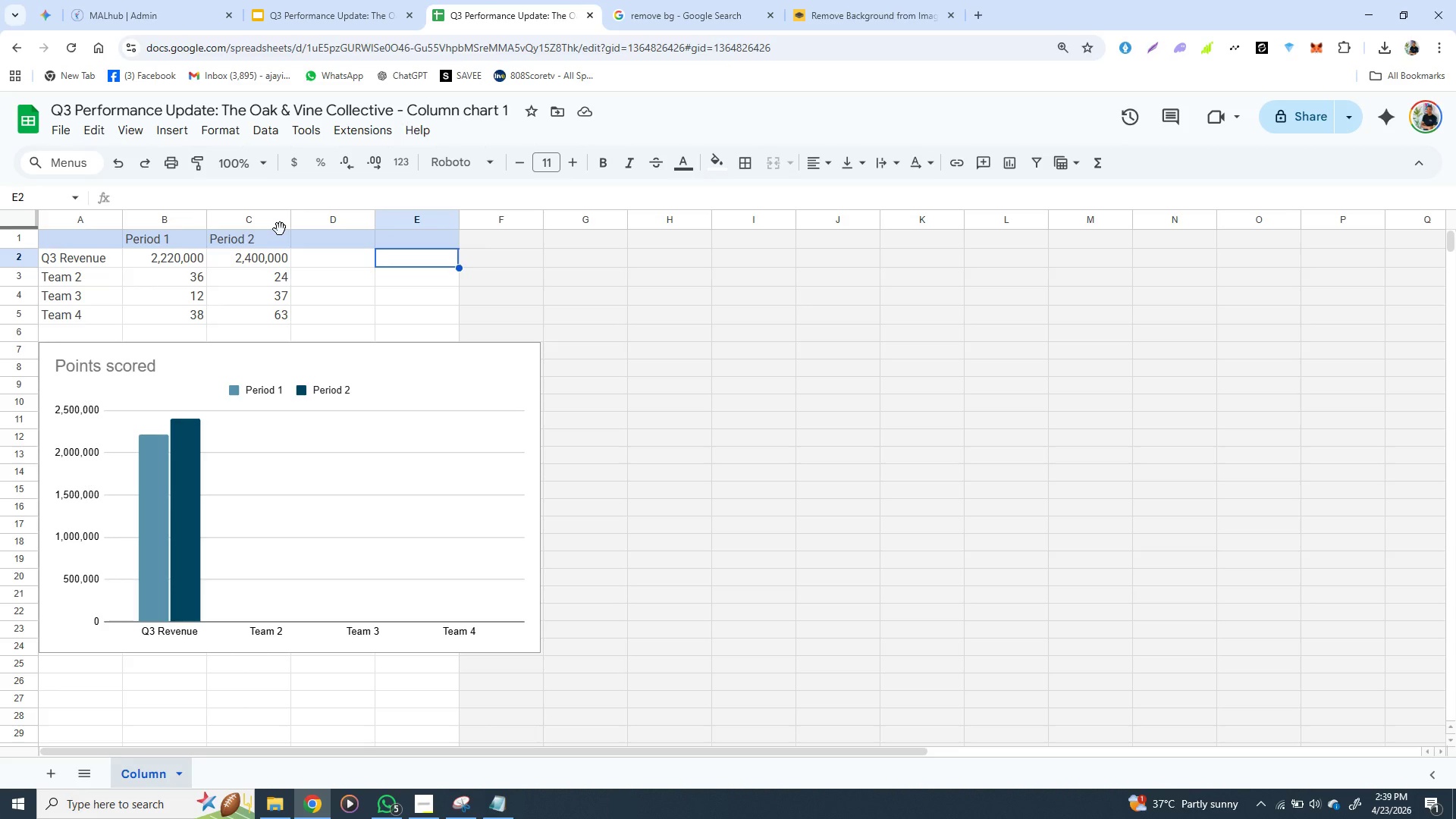 
left_click_drag(start_coordinate=[47, 271], to_coordinate=[246, 318])
 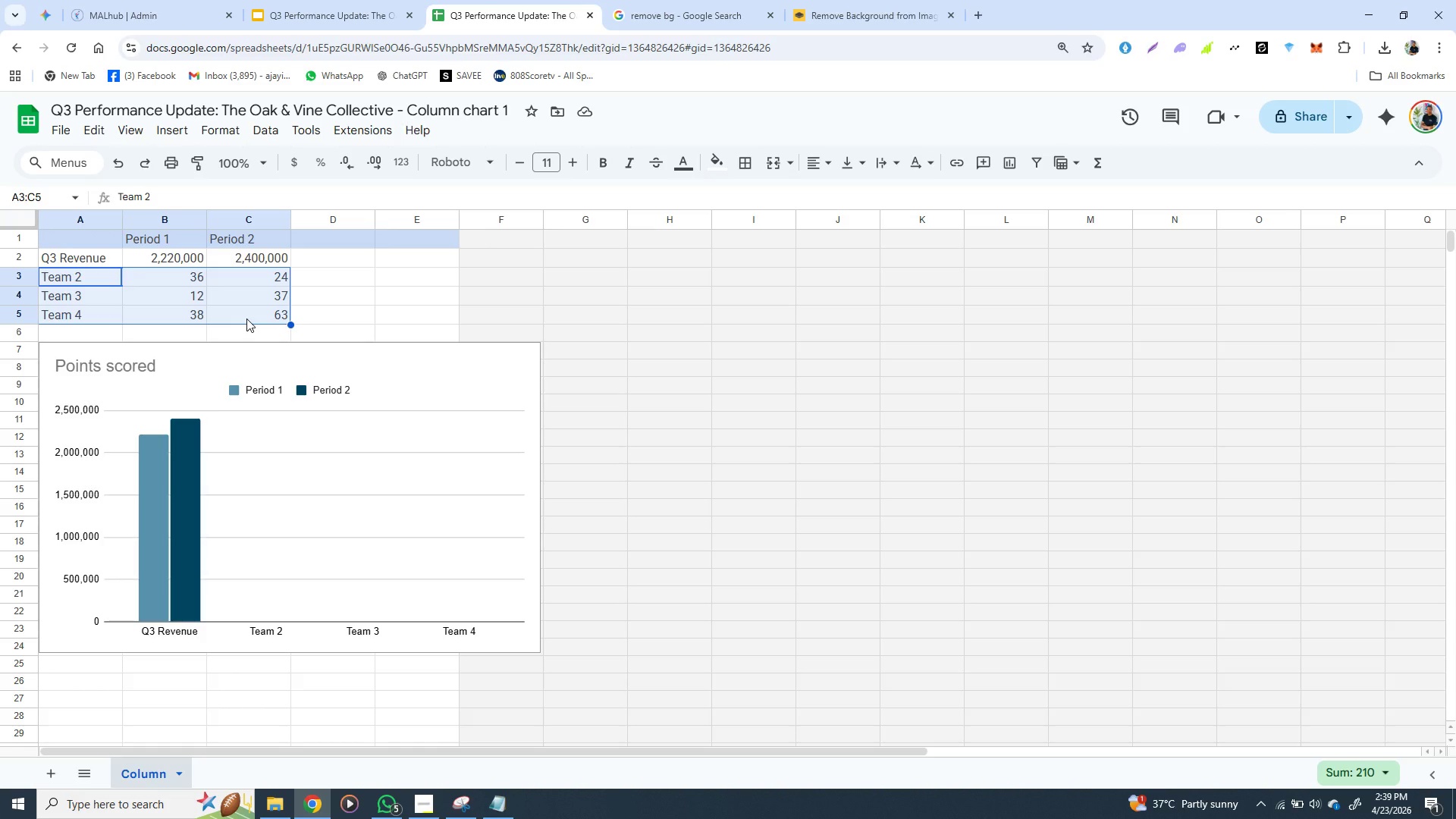 
key(Backspace)
 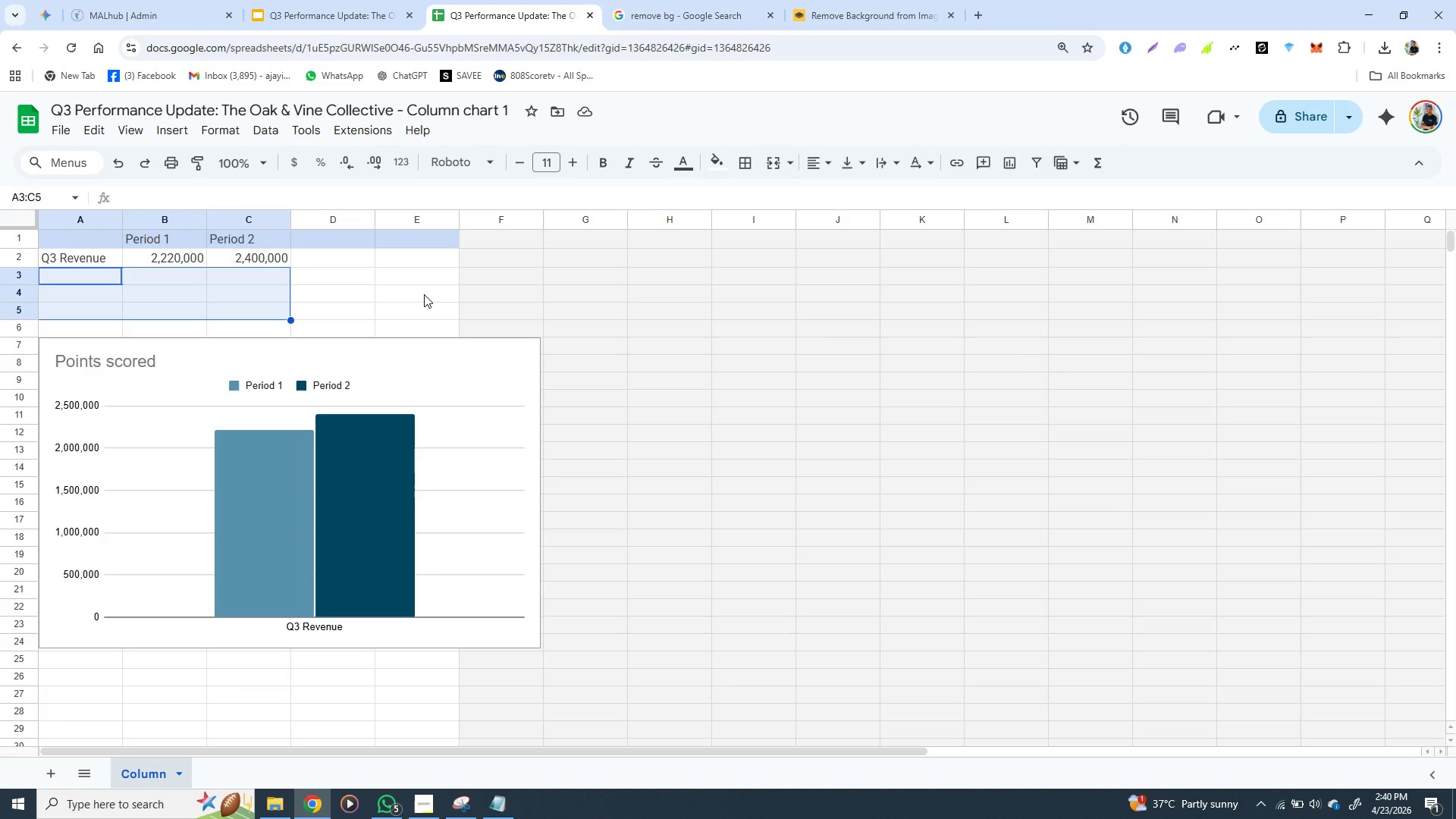 
wait(18.56)
 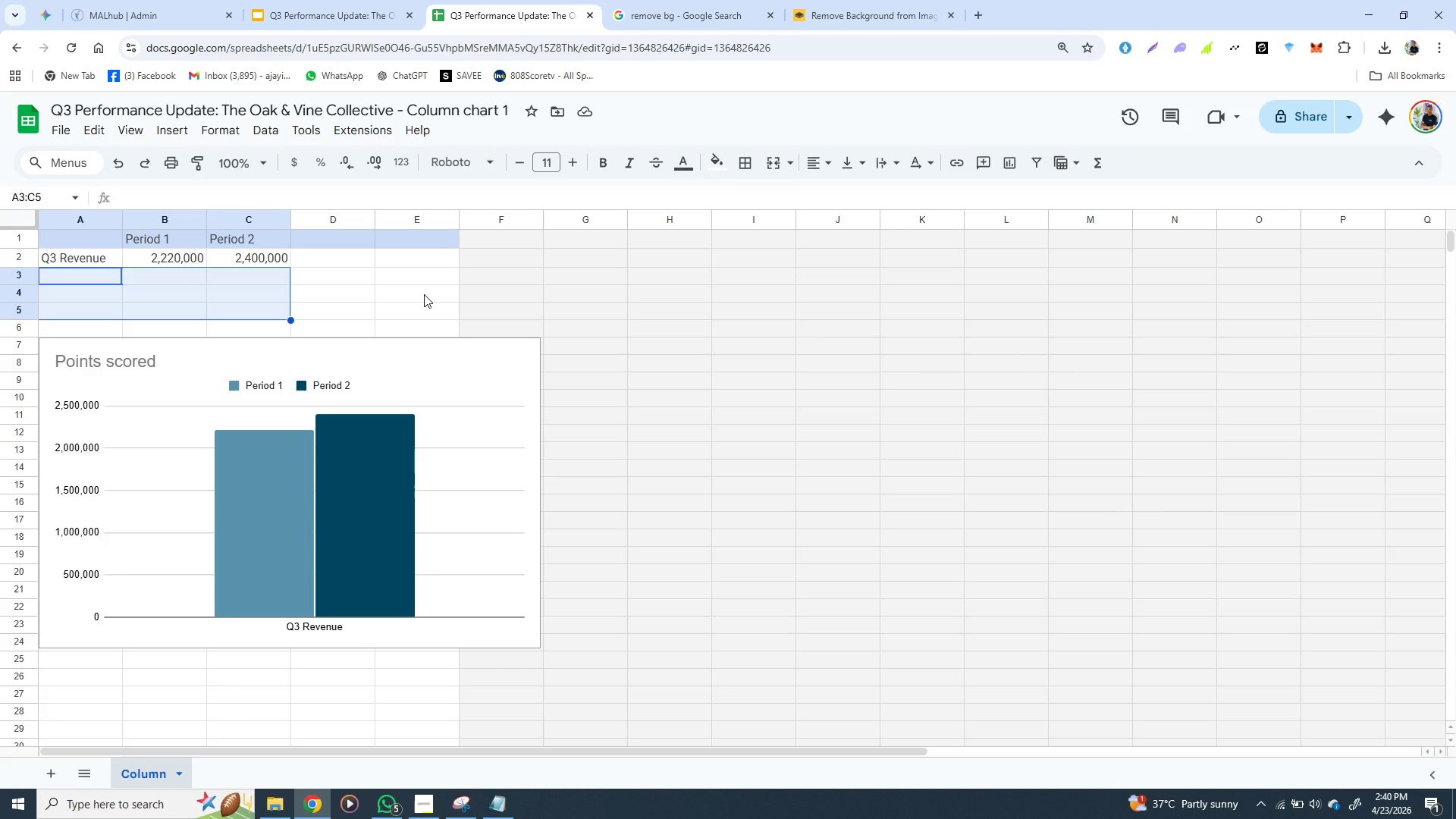 
double_click([312, 404])
 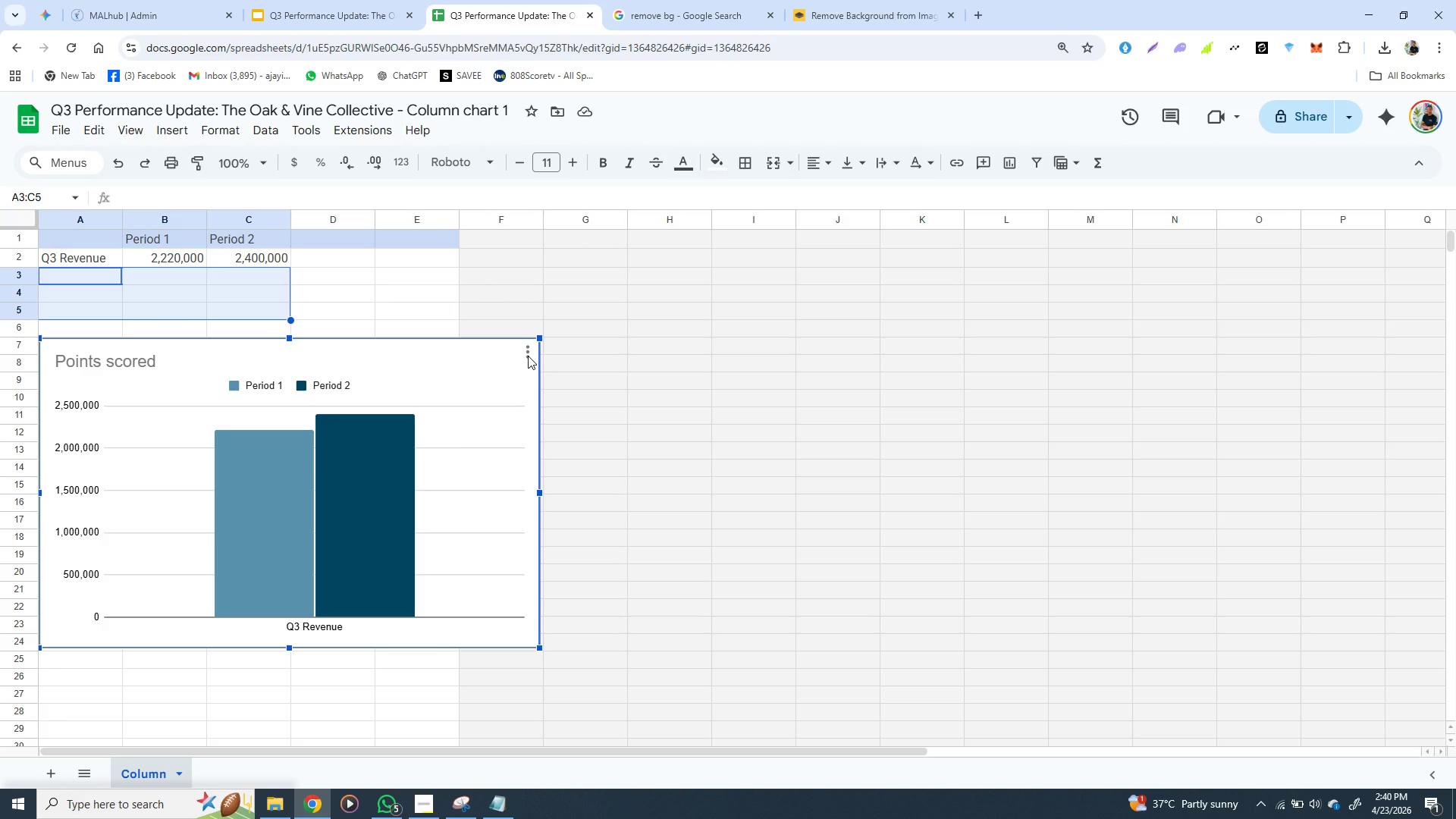 
left_click([528, 356])
 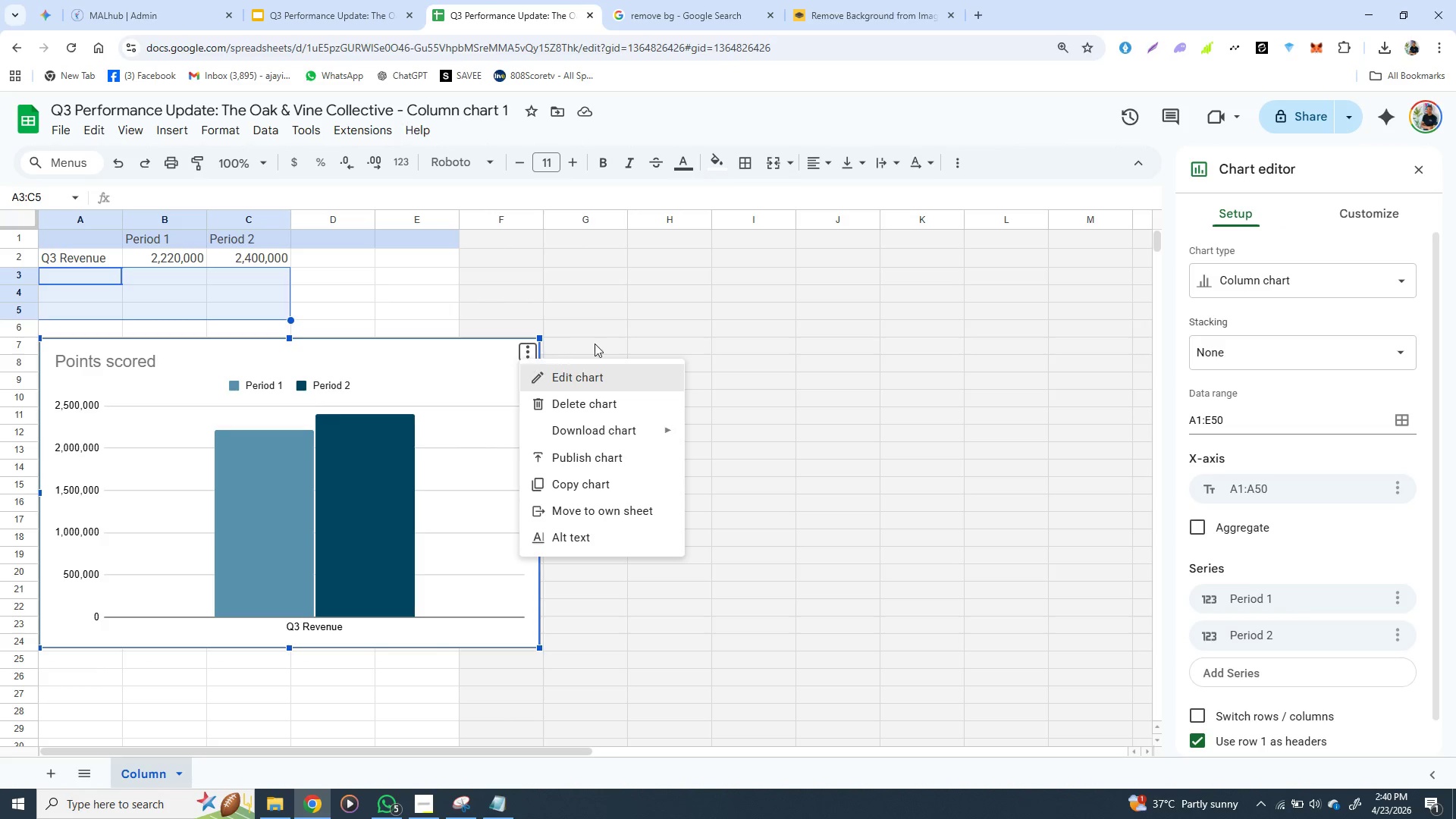 
left_click([628, 341])
 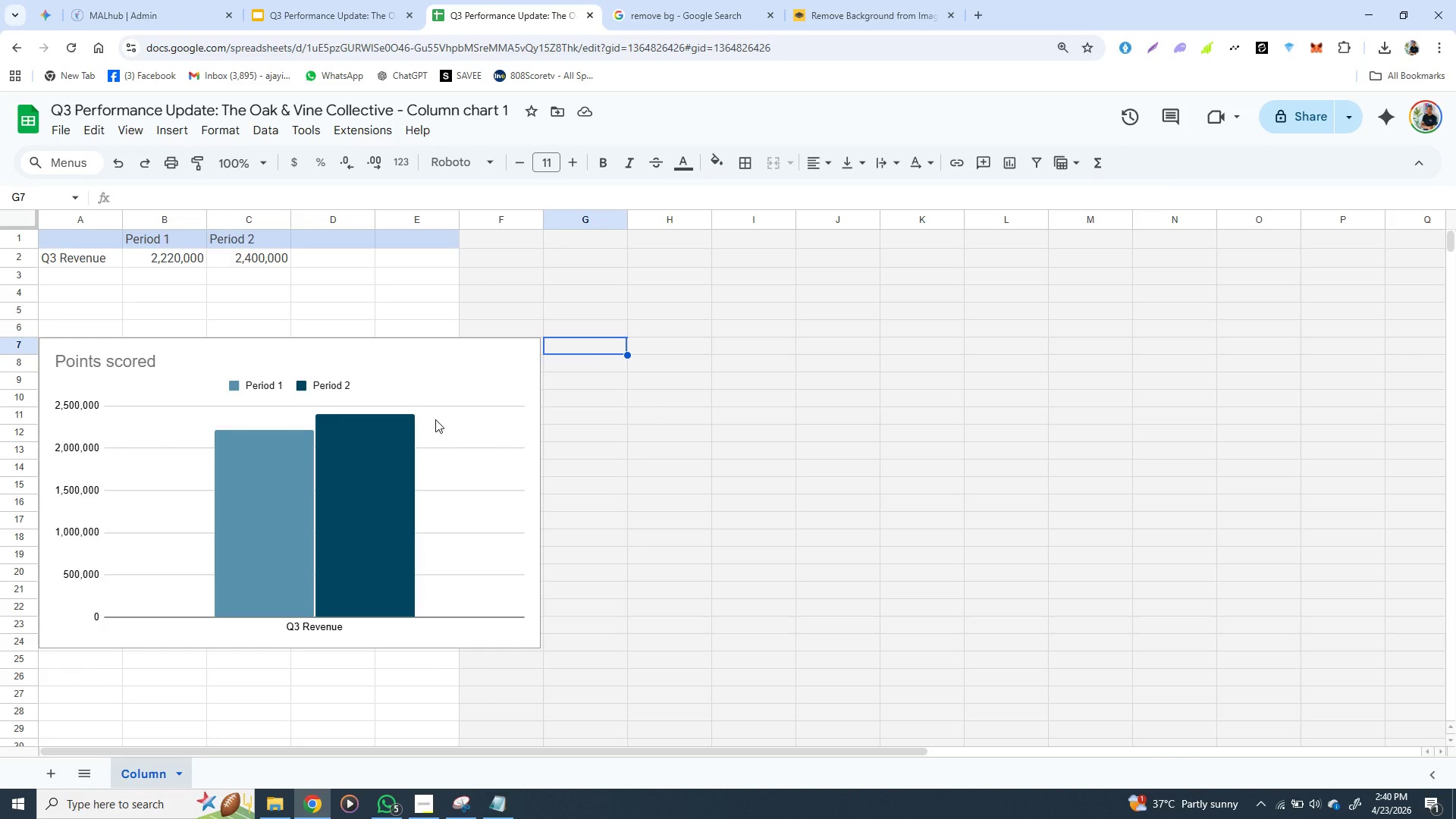 
double_click([435, 419])
 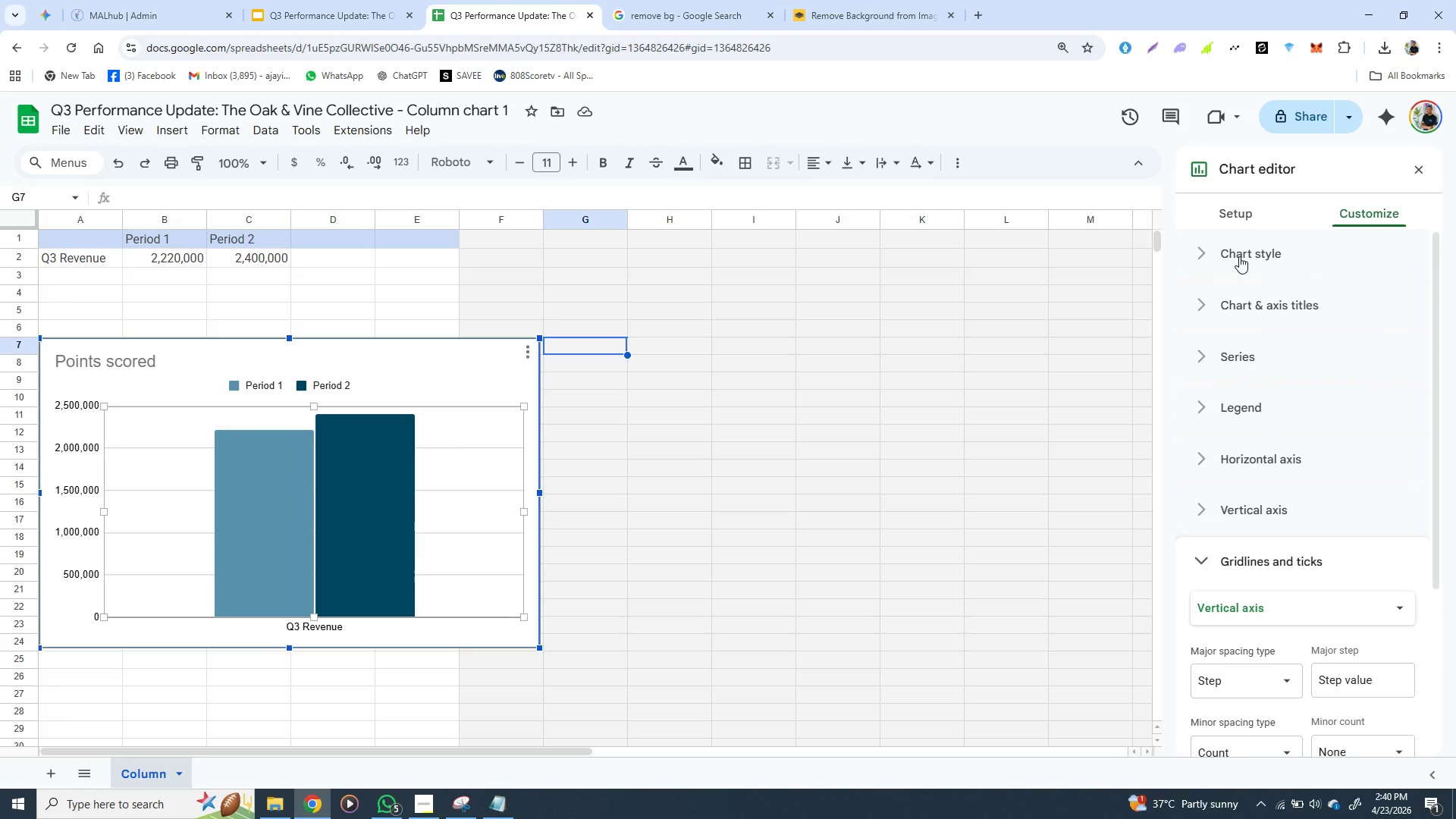 
wait(35.47)
 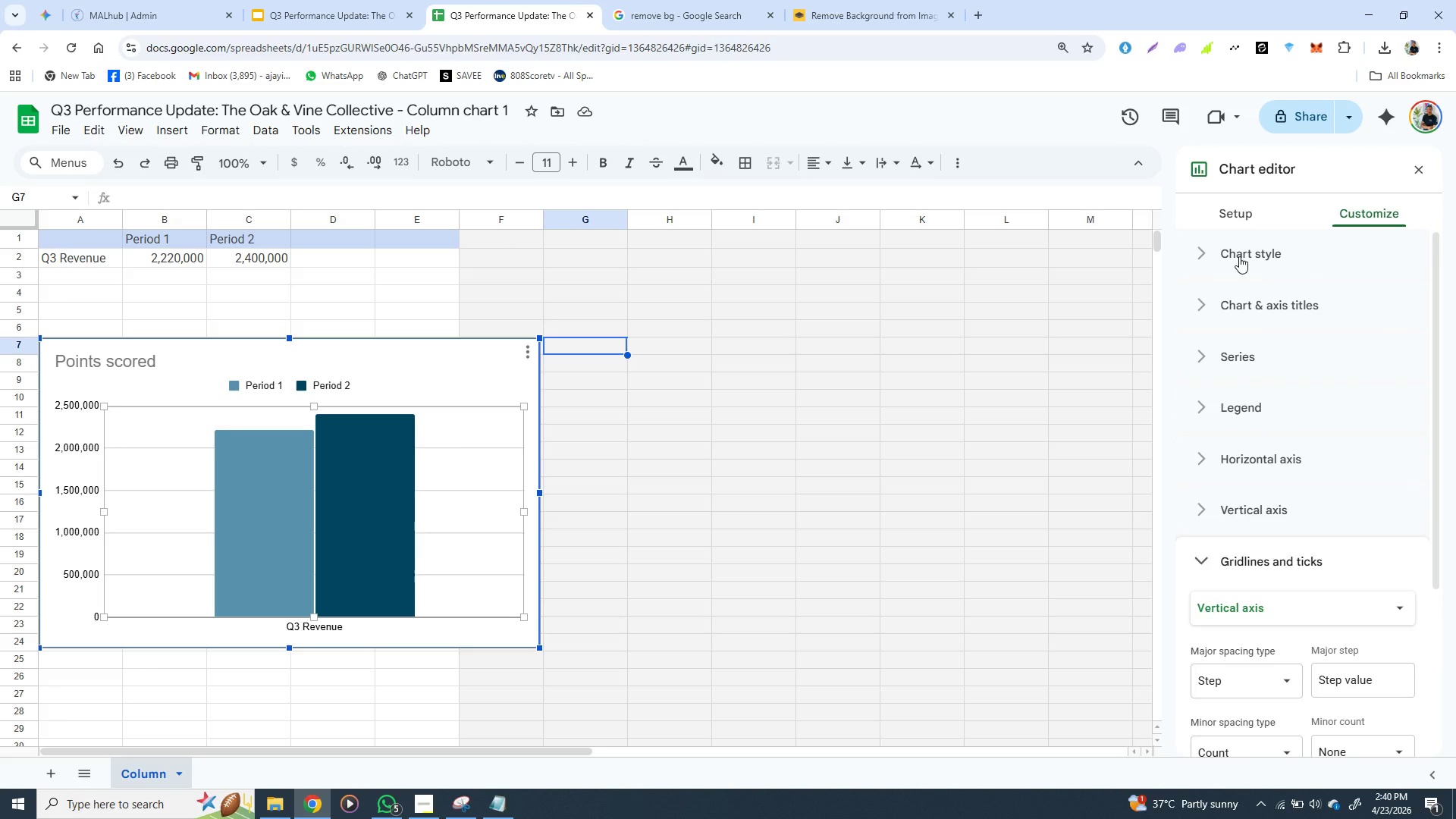 
left_click([1239, 256])
 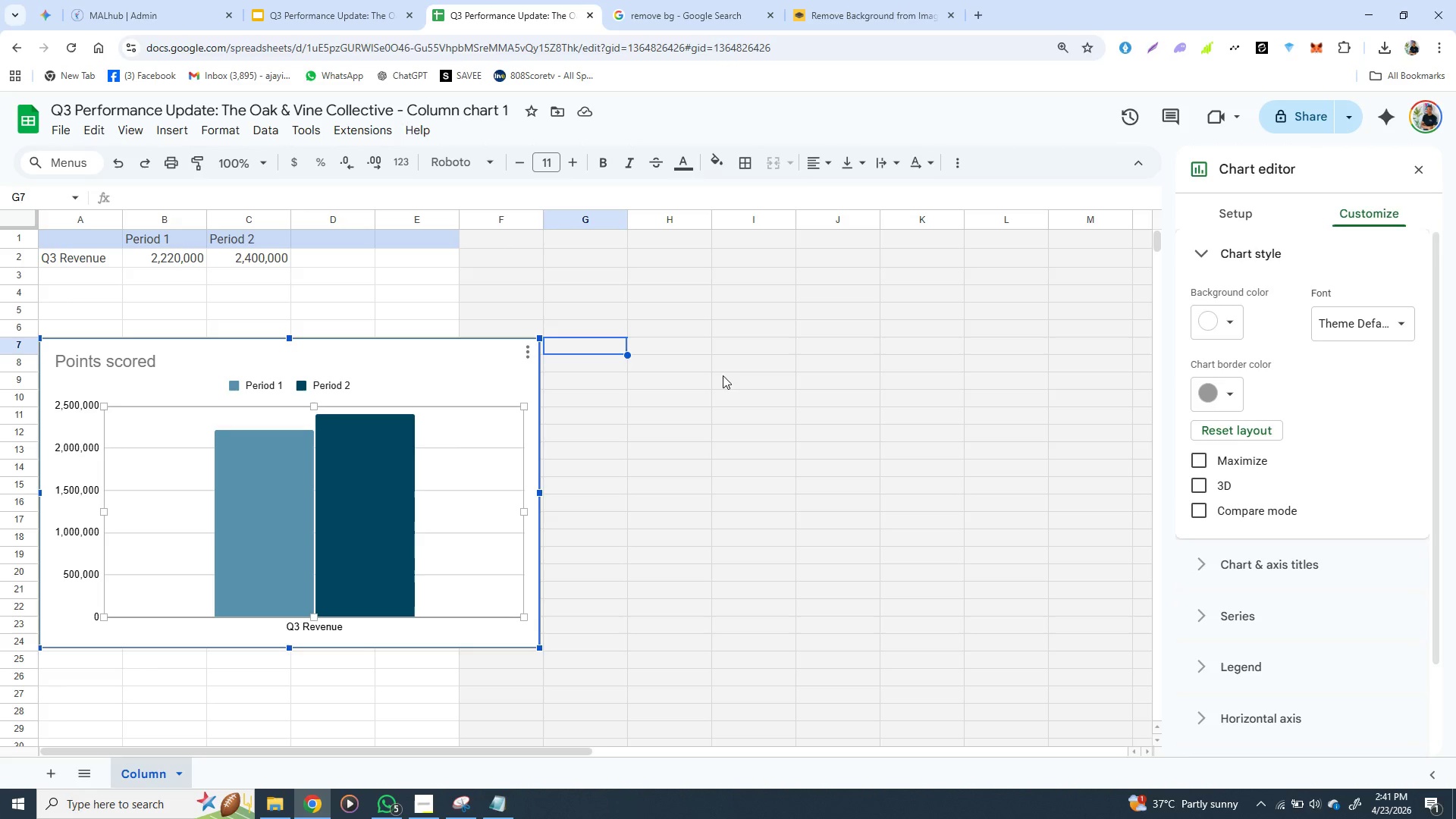 
wait(44.64)
 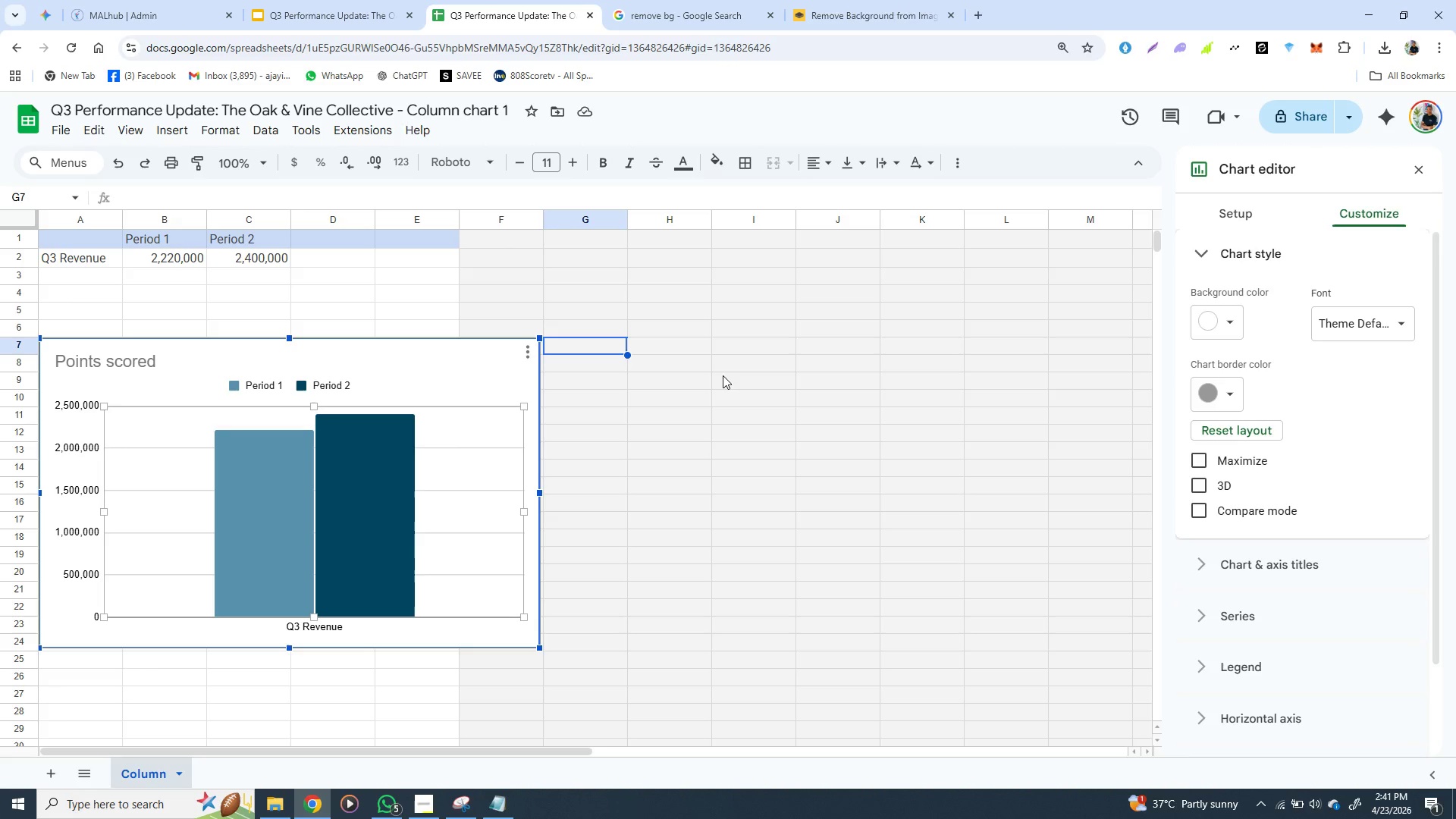 
double_click([241, 390])
 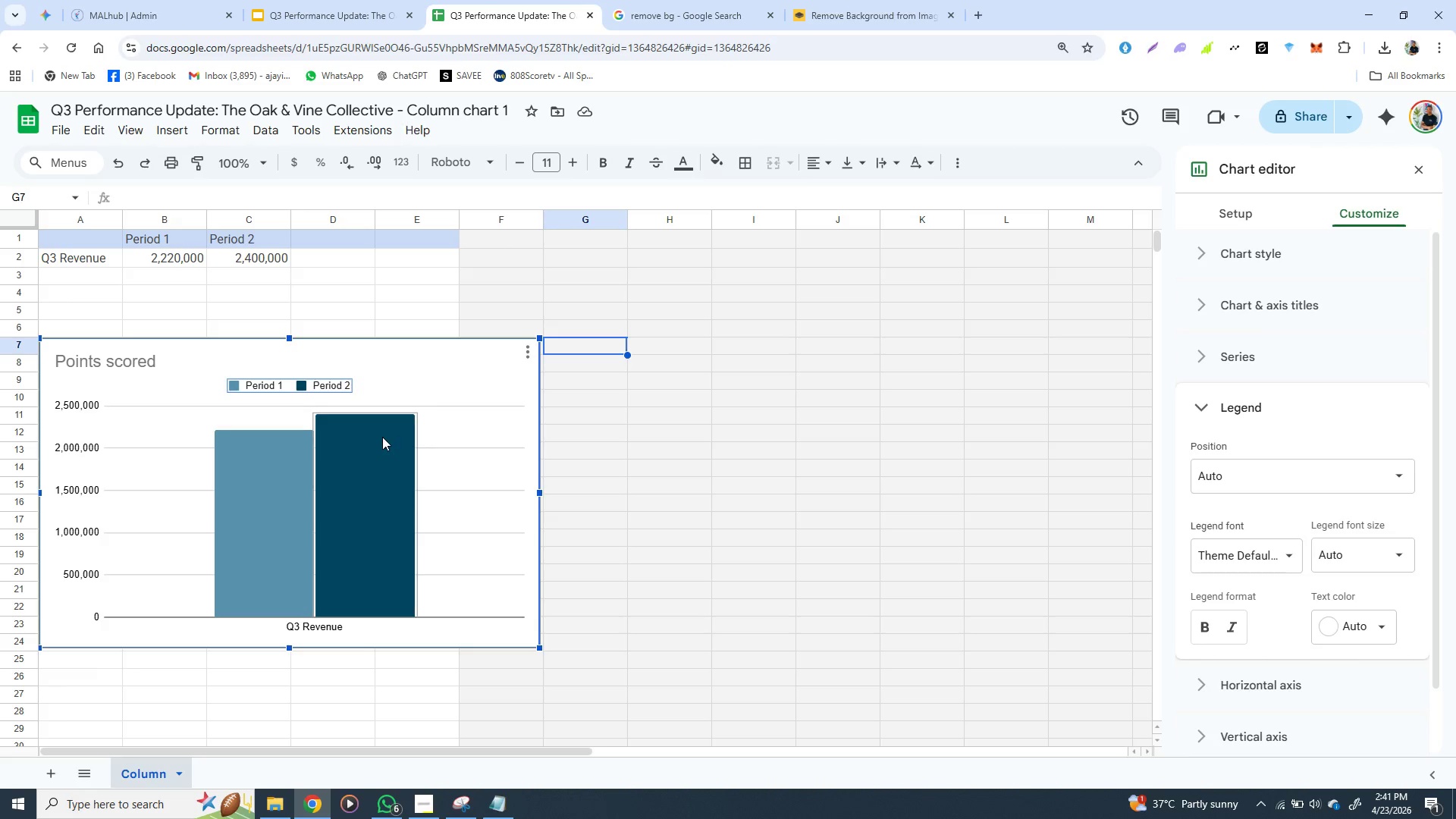 
wait(12.56)
 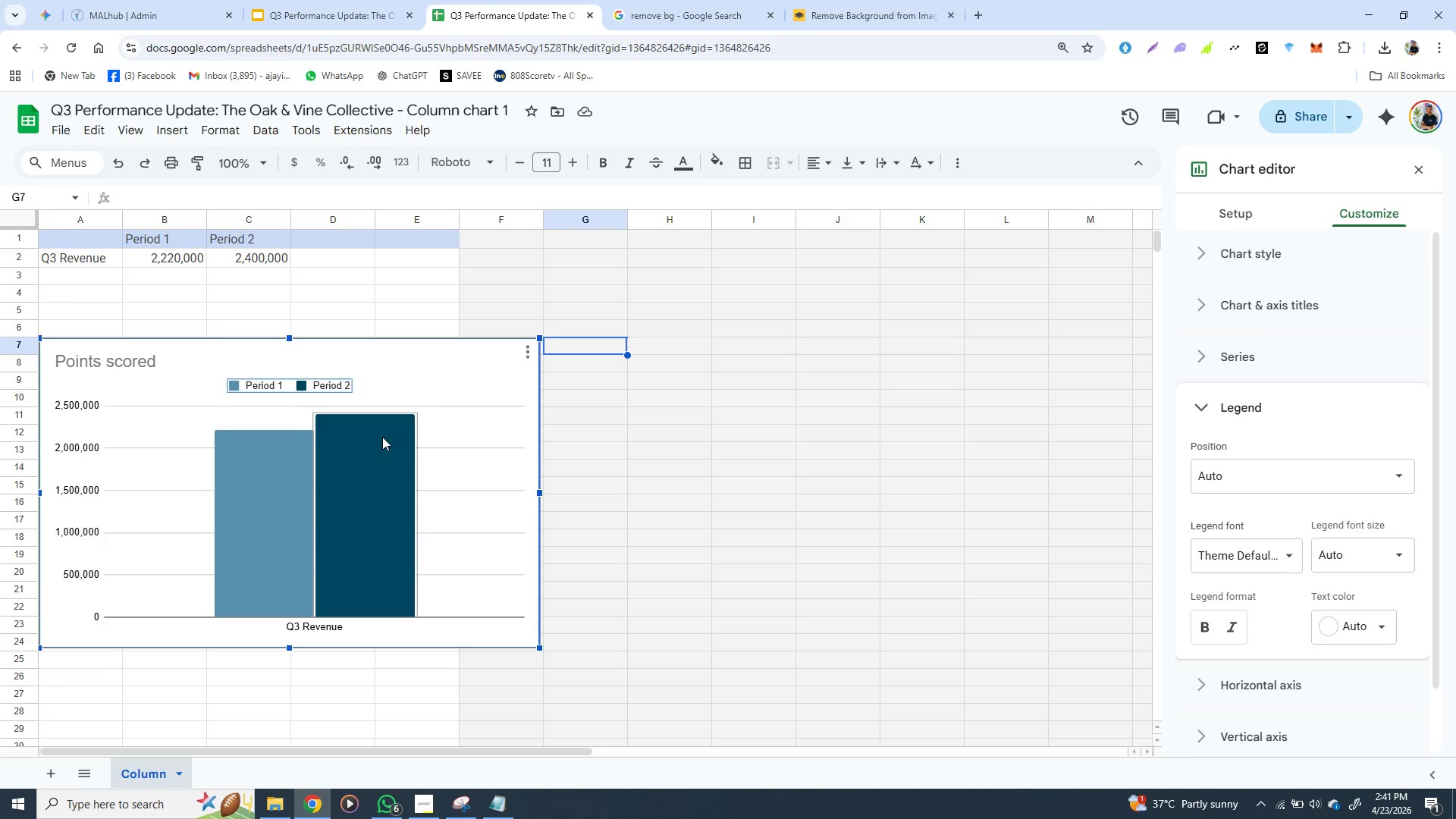 
left_click([274, 491])
 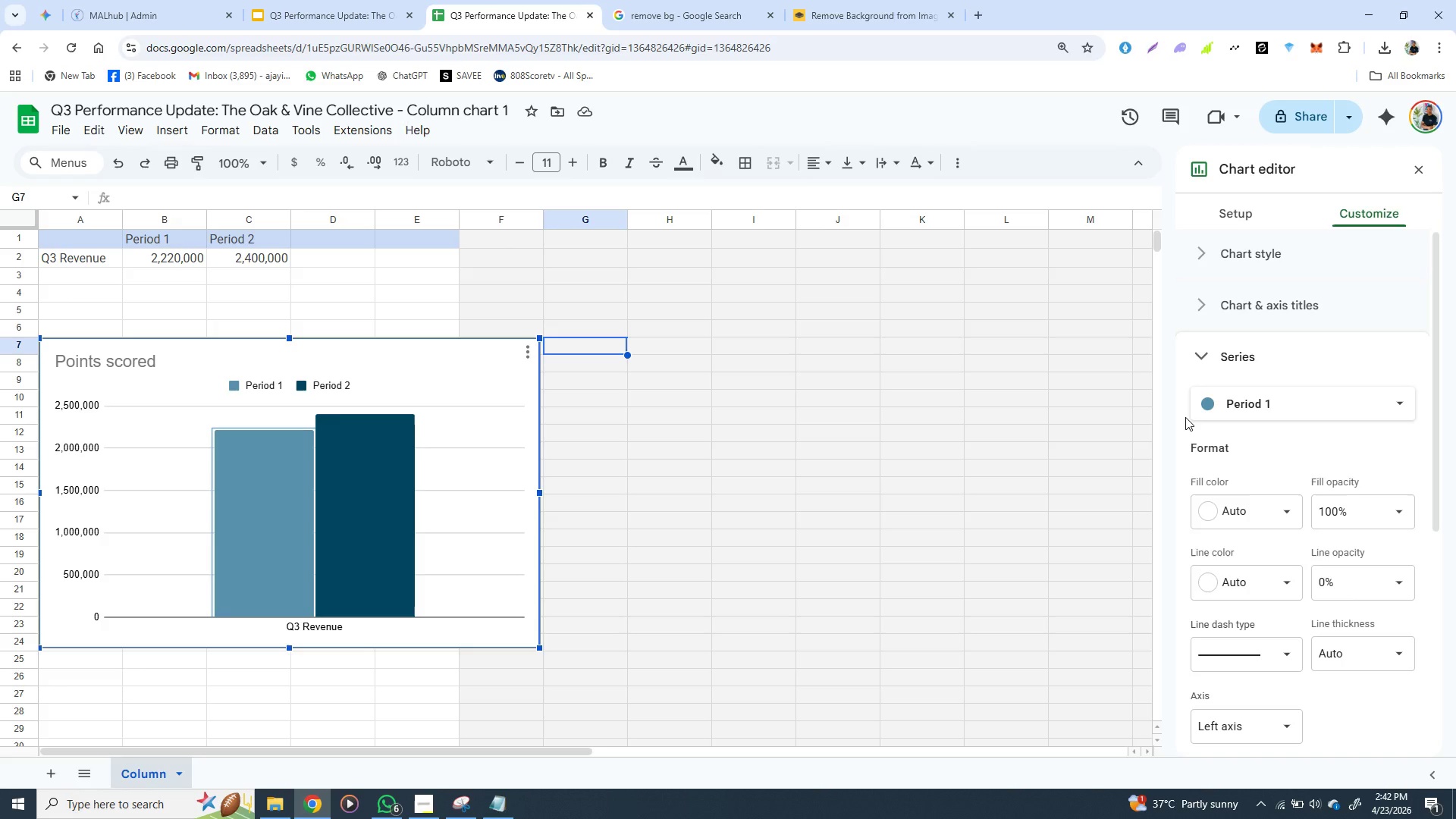 
wait(12.08)
 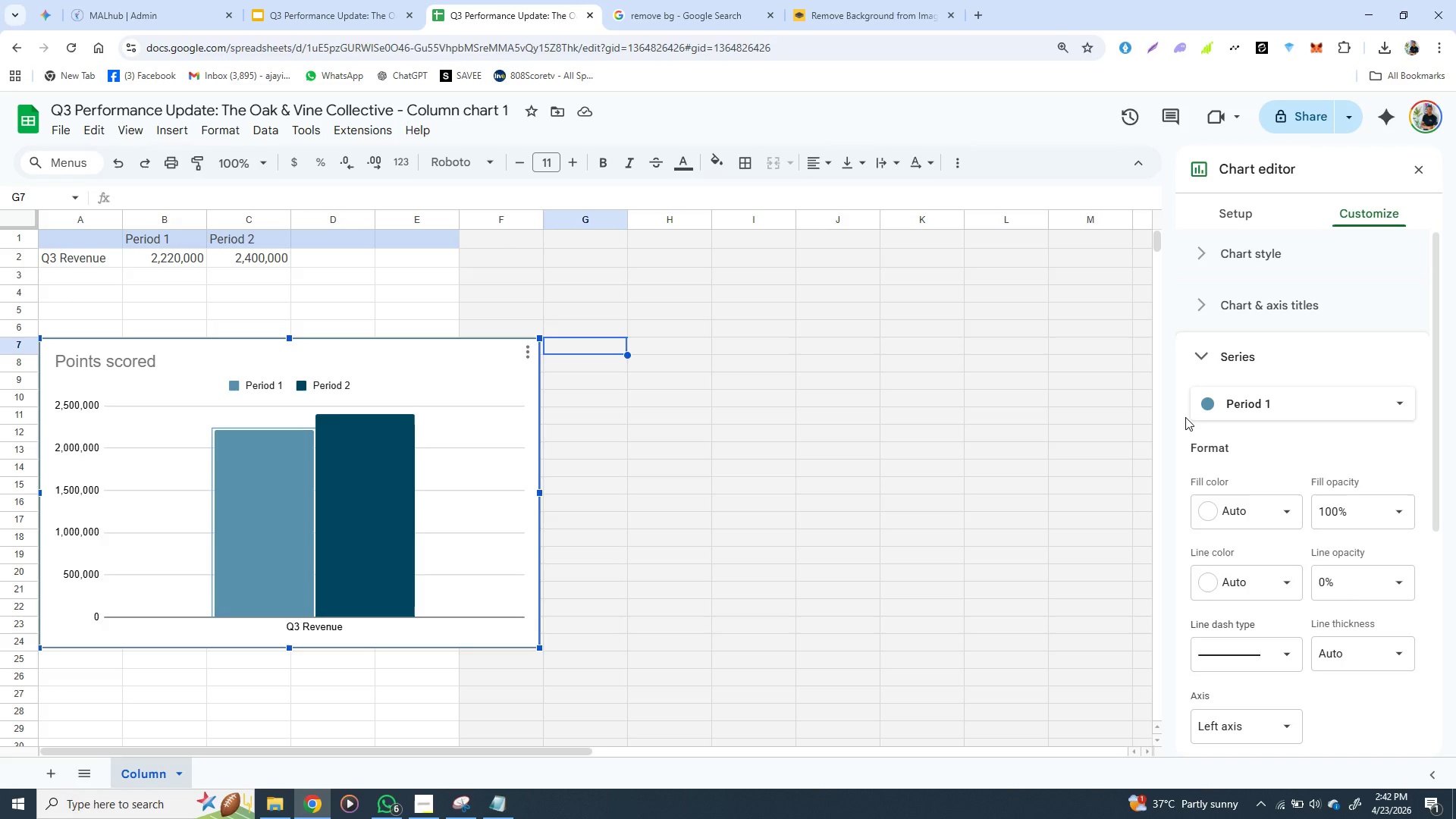 
mouse_move([1282, 569])
 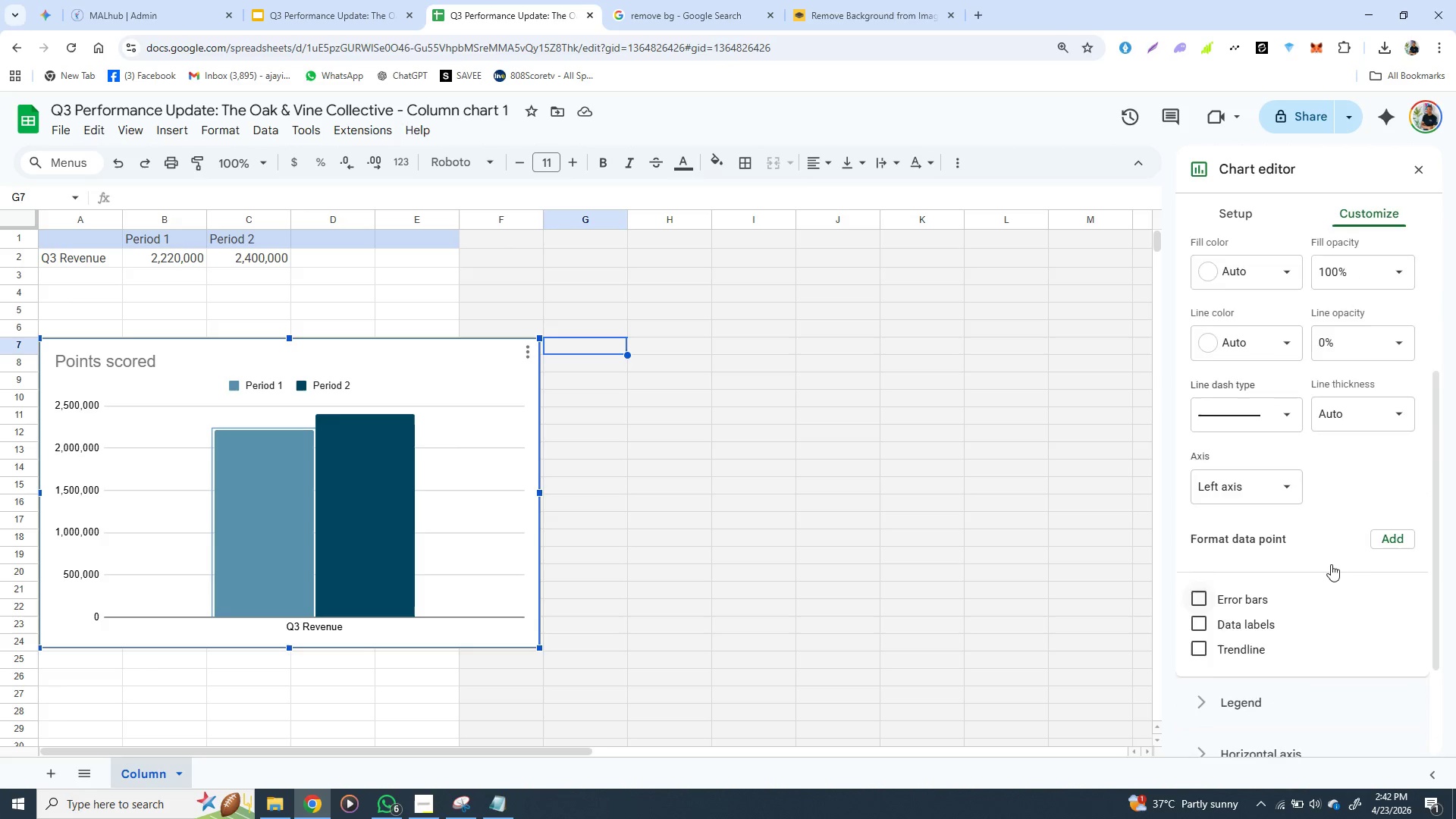 
wait(10.22)
 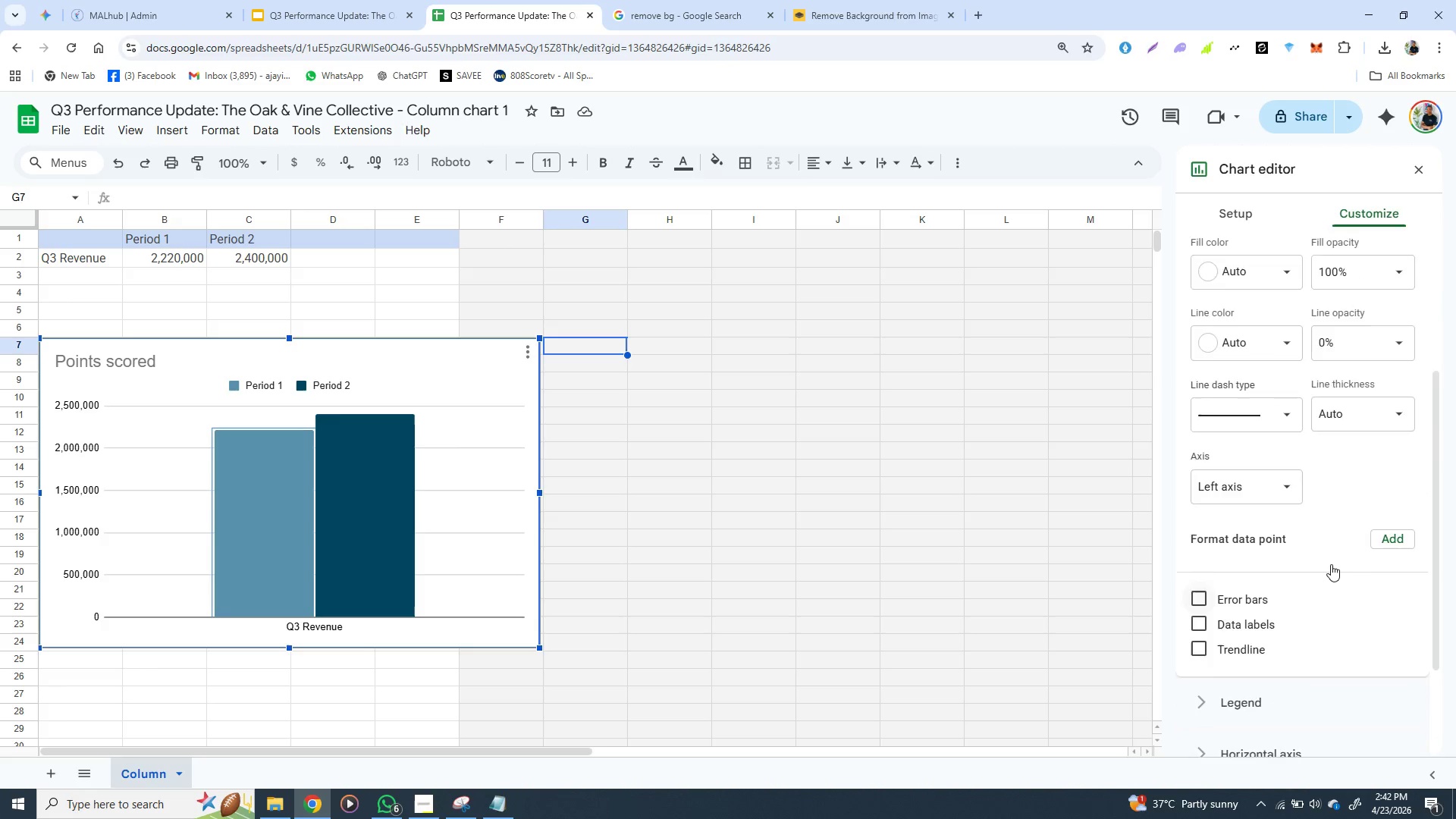 
left_click([1284, 460])
 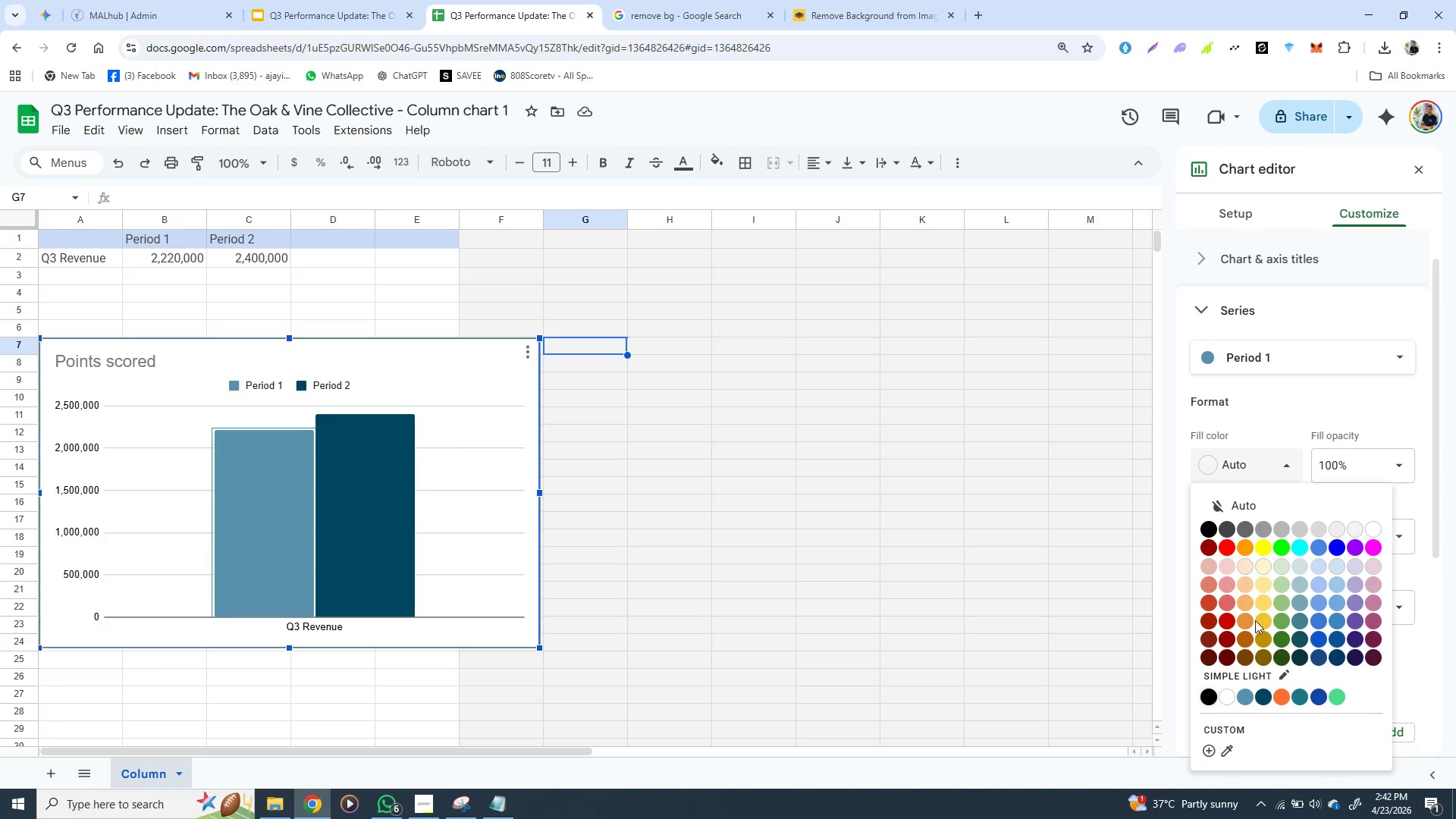 
left_click([1236, 724])
 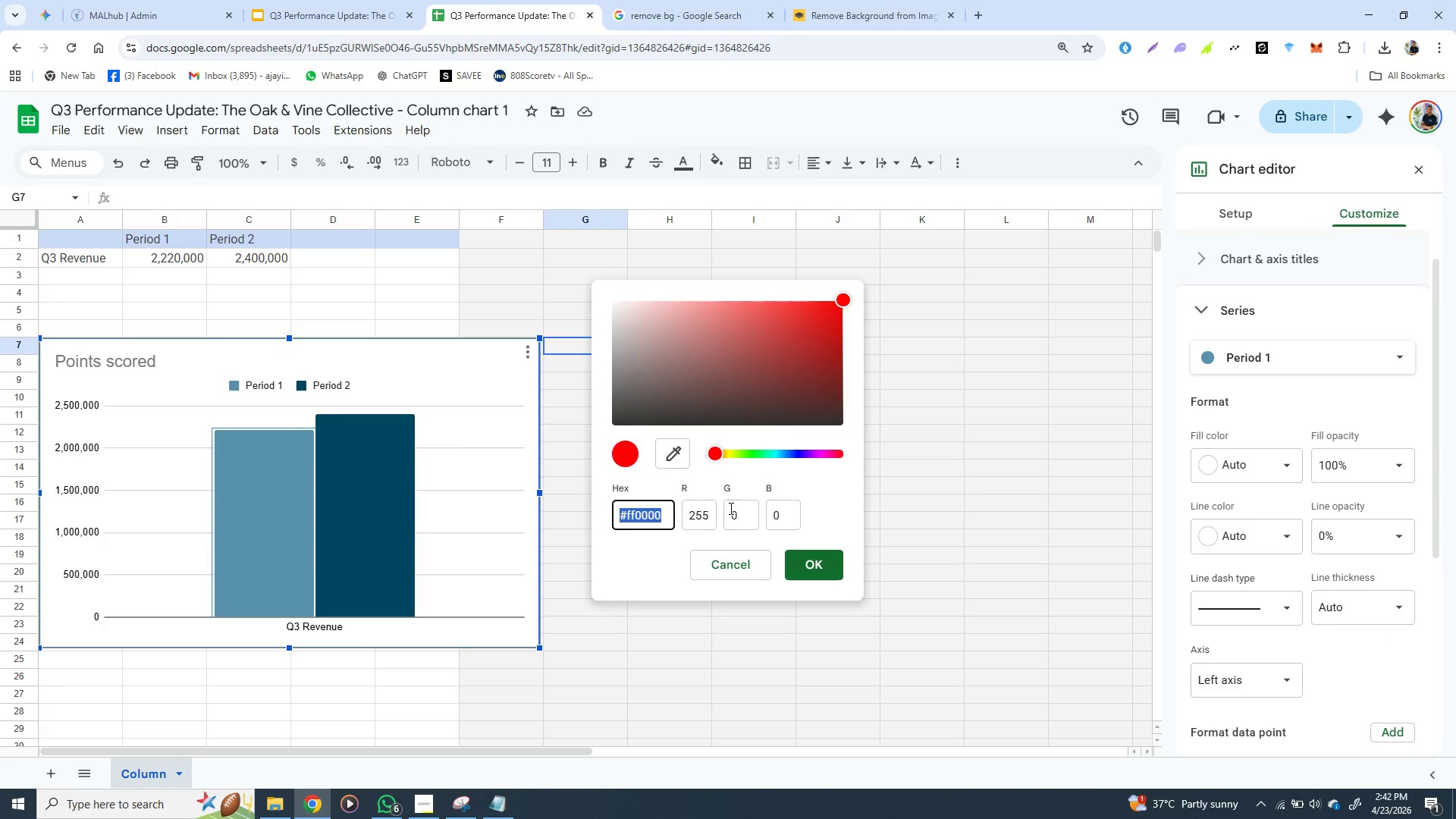 
wait(5.56)
 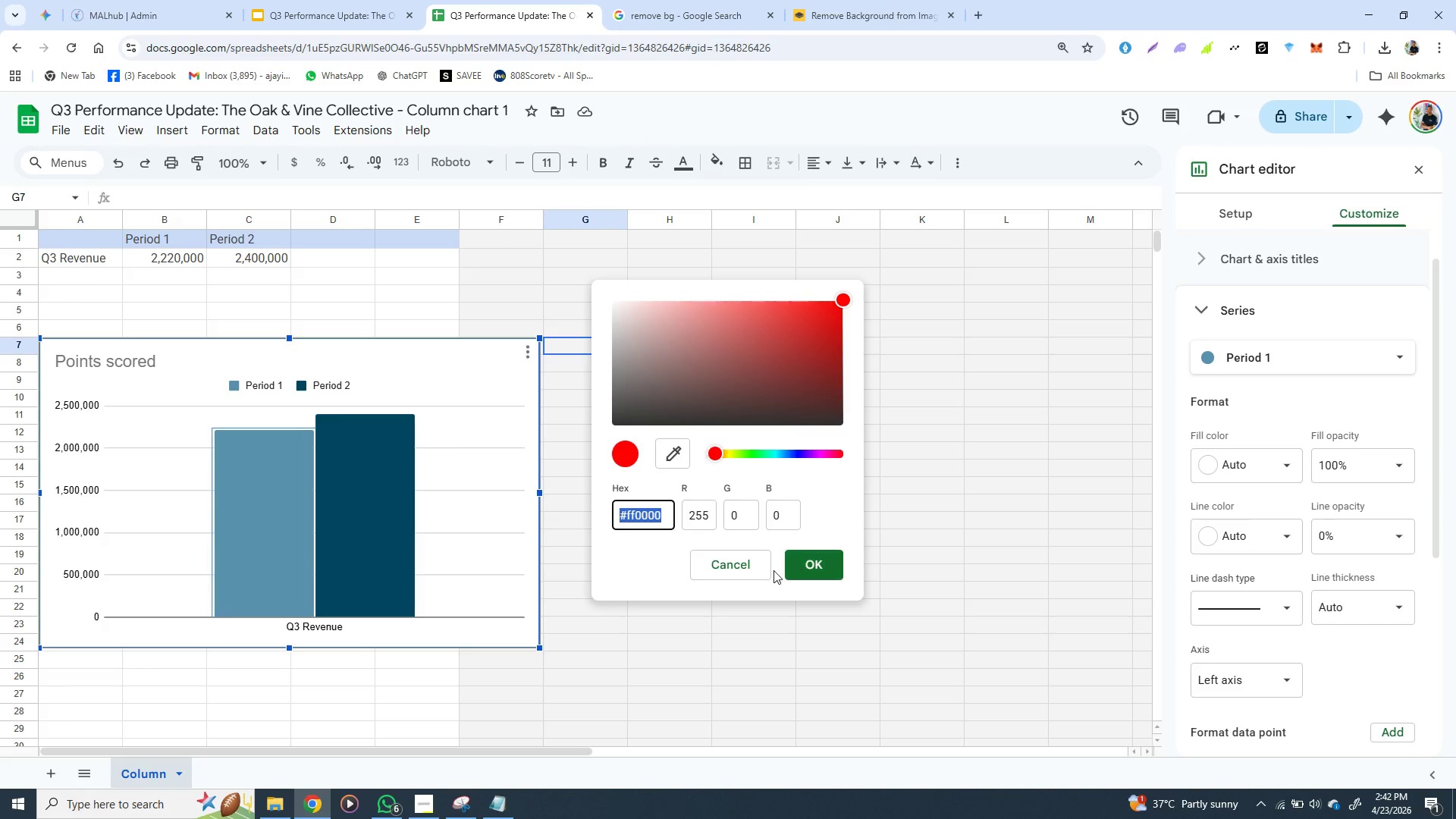 
type(70)
 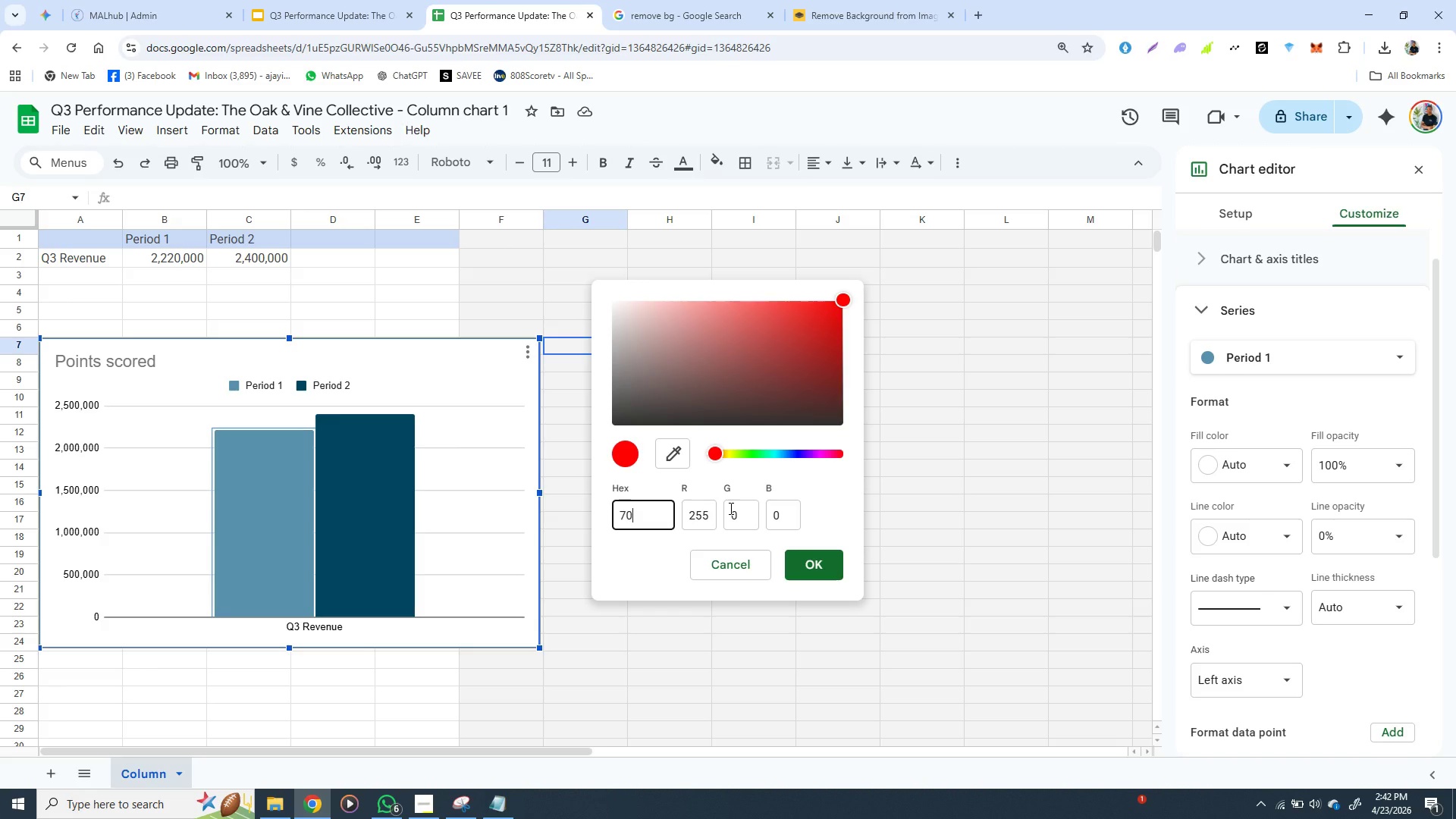 
type(80)
 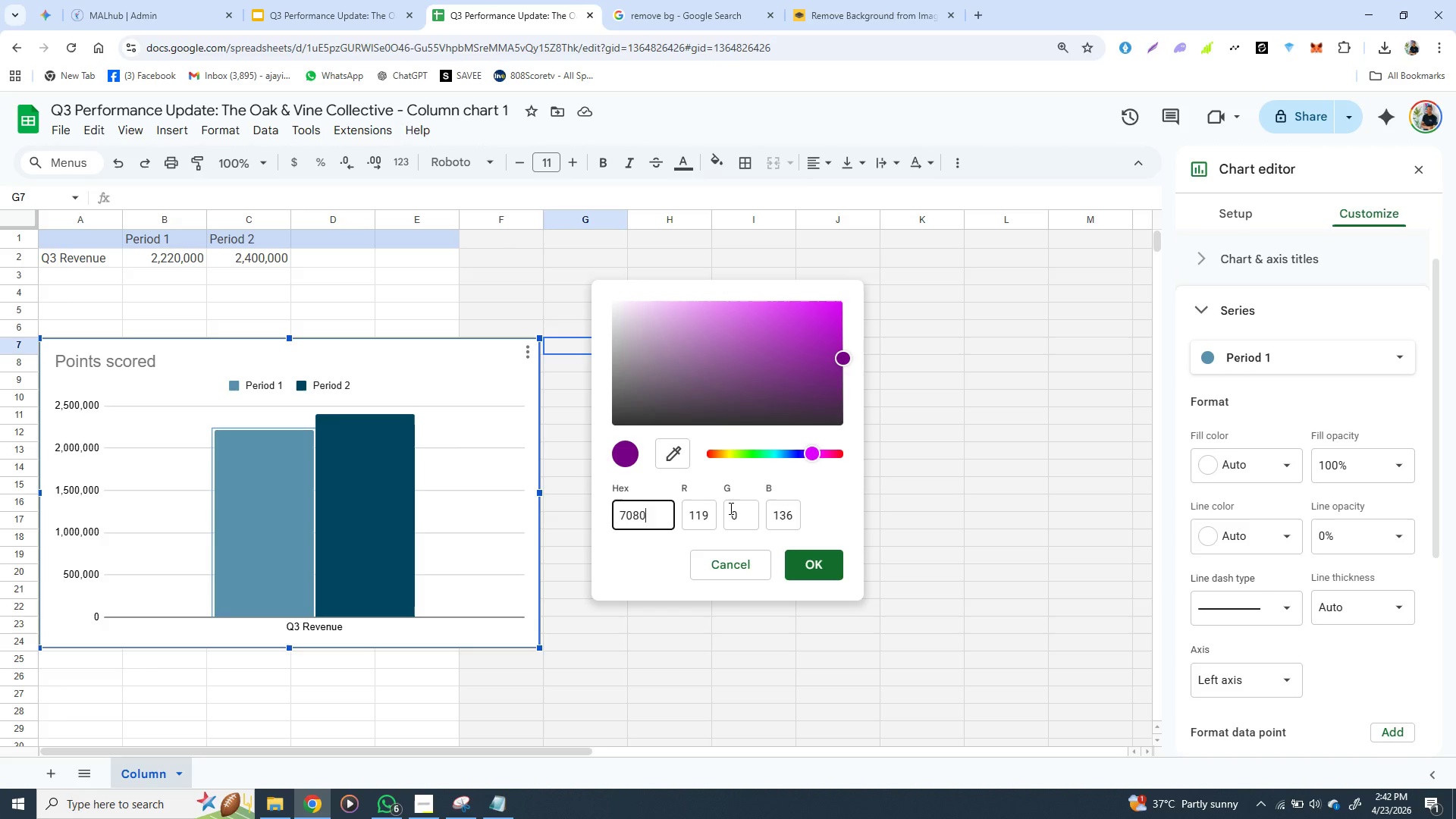 
type(90)
 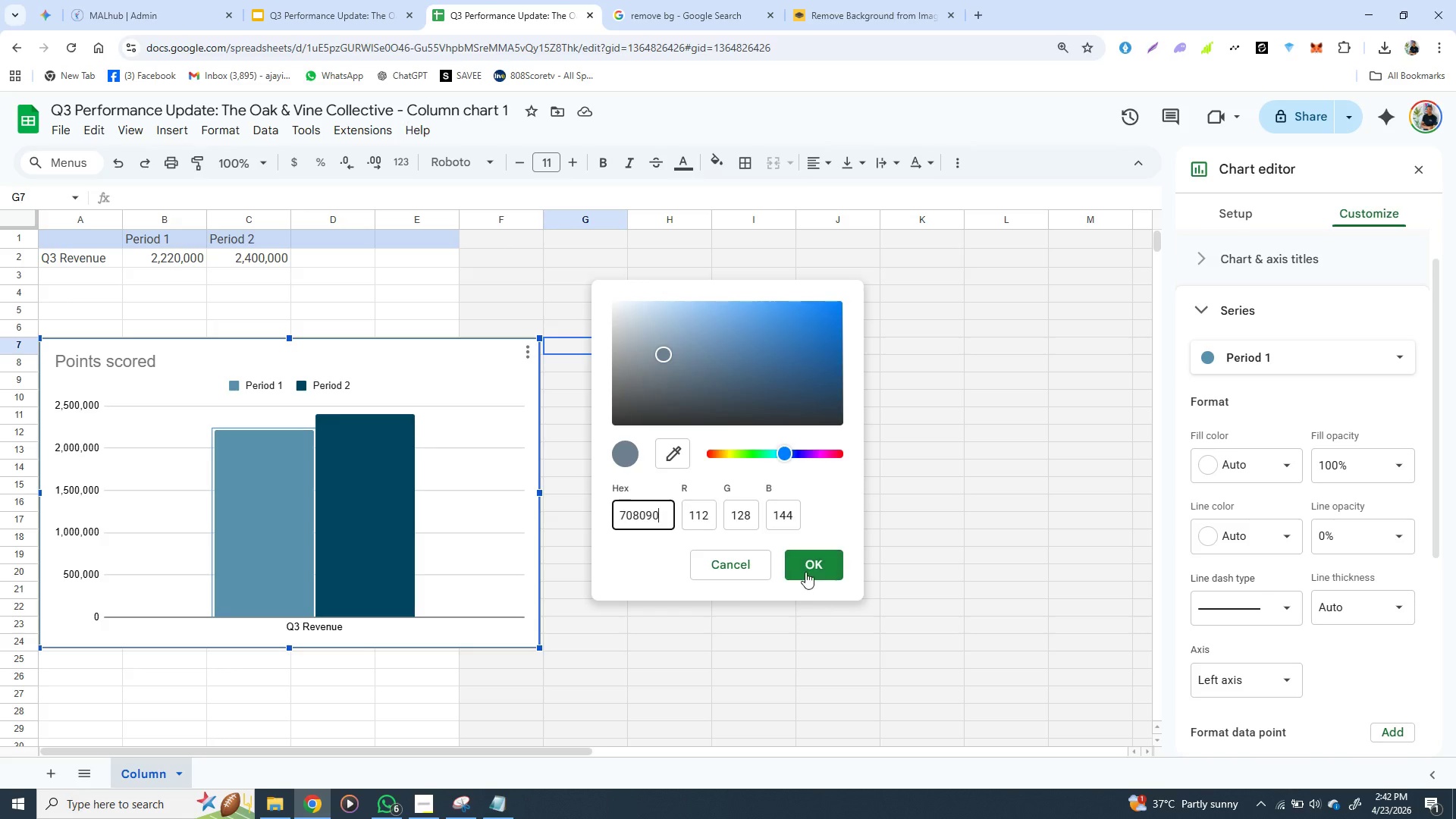 
left_click([808, 568])
 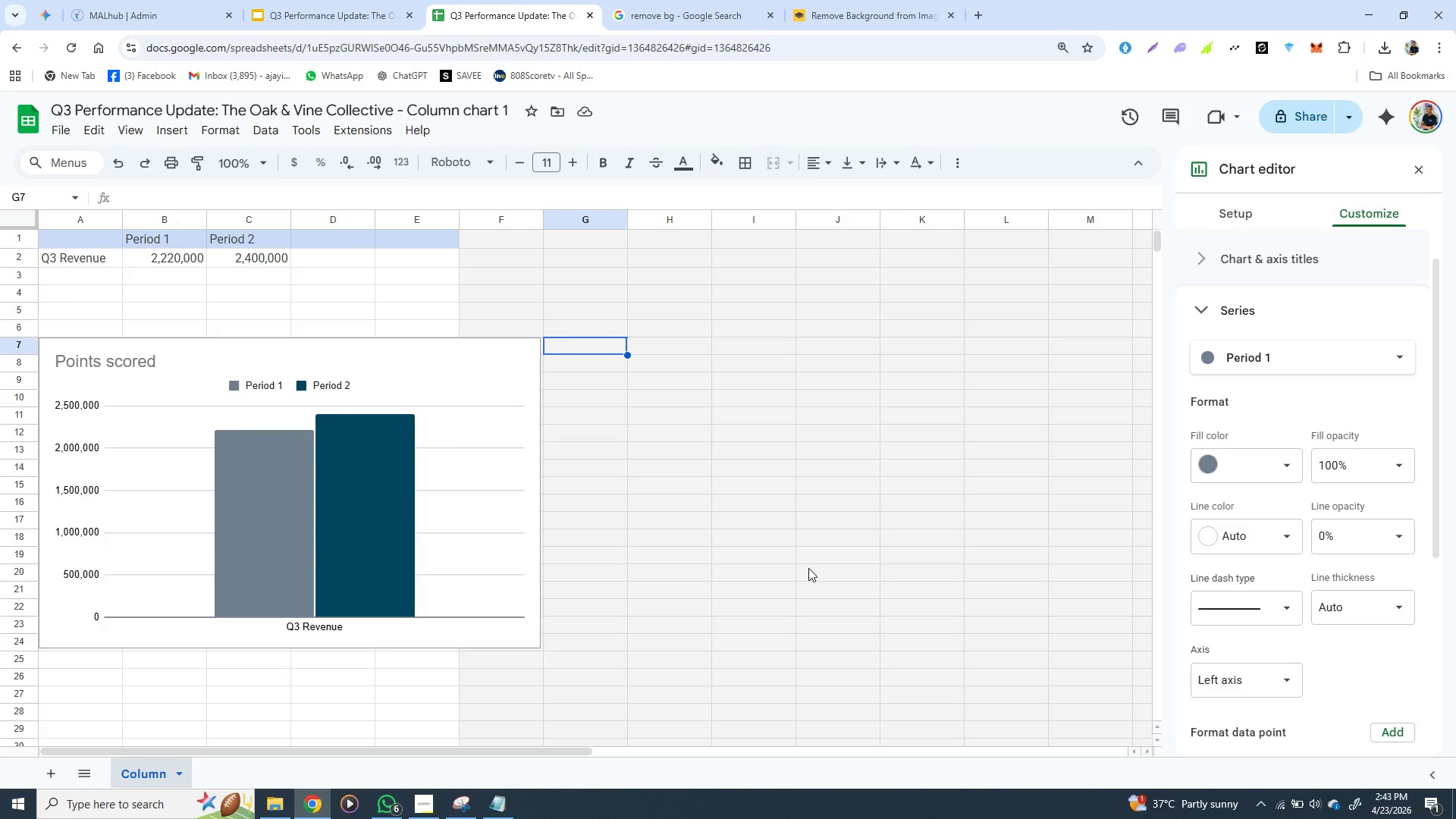 
wait(67.02)
 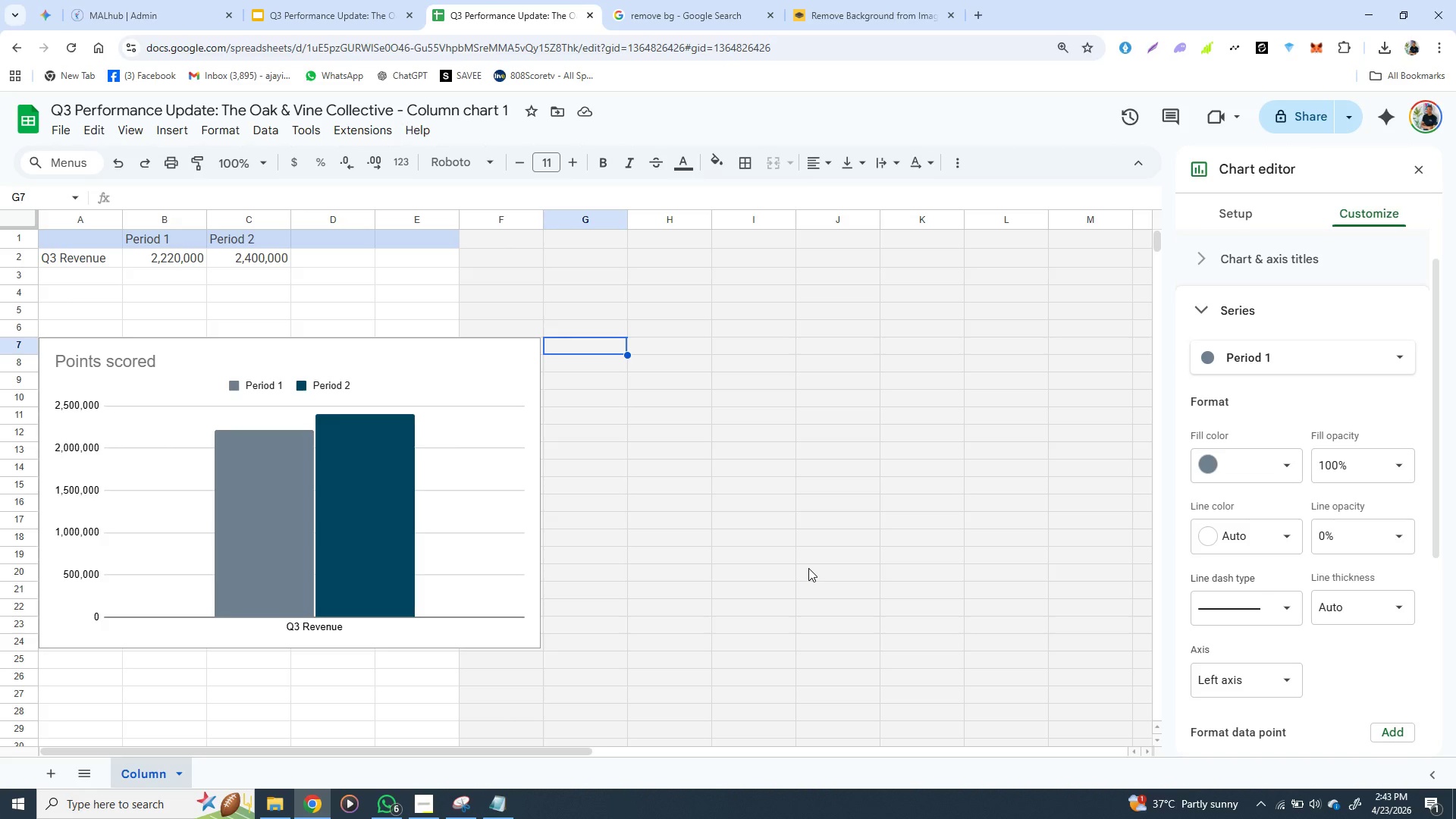 
left_click([410, 538])
 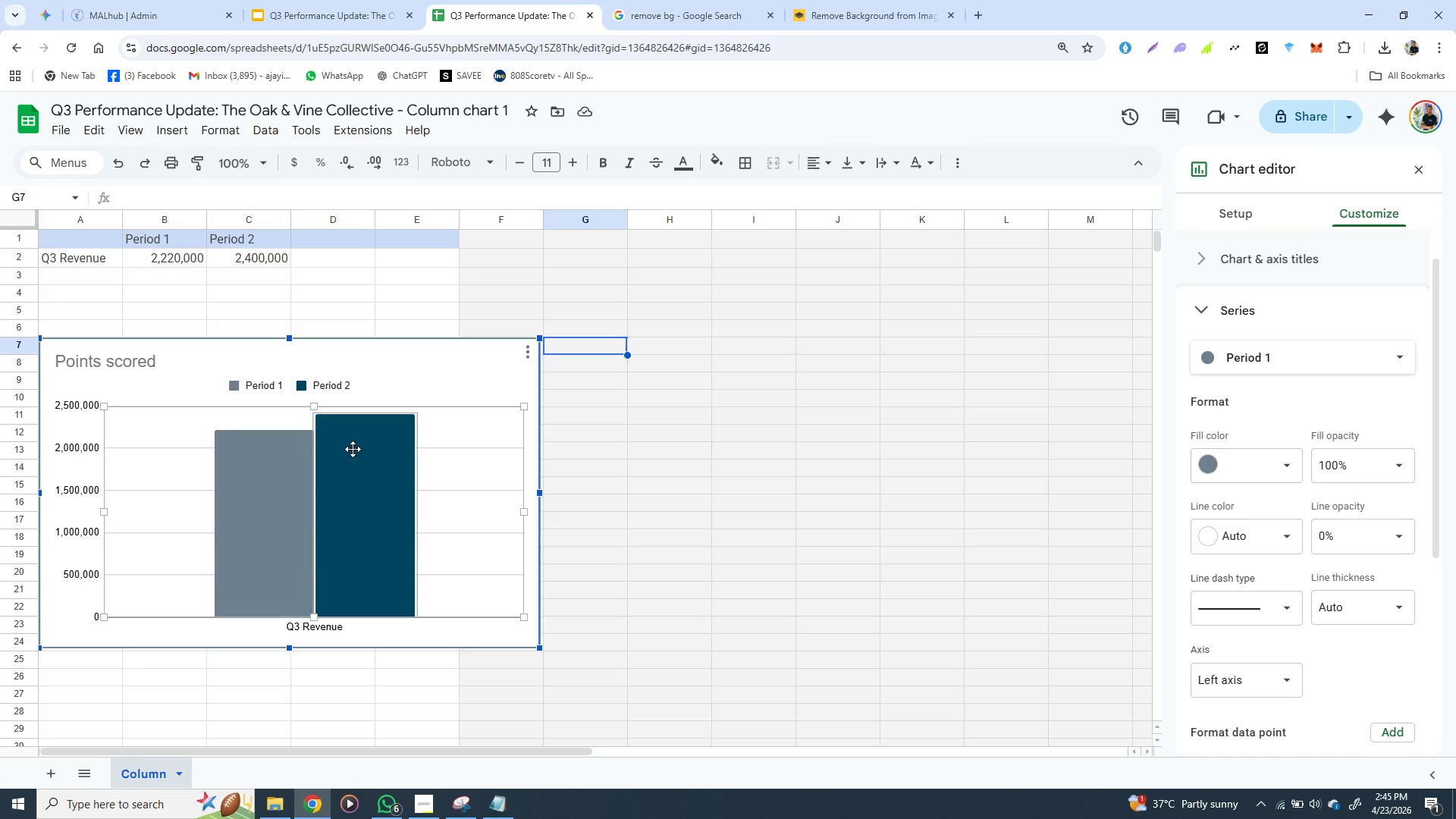 
wait(77.09)
 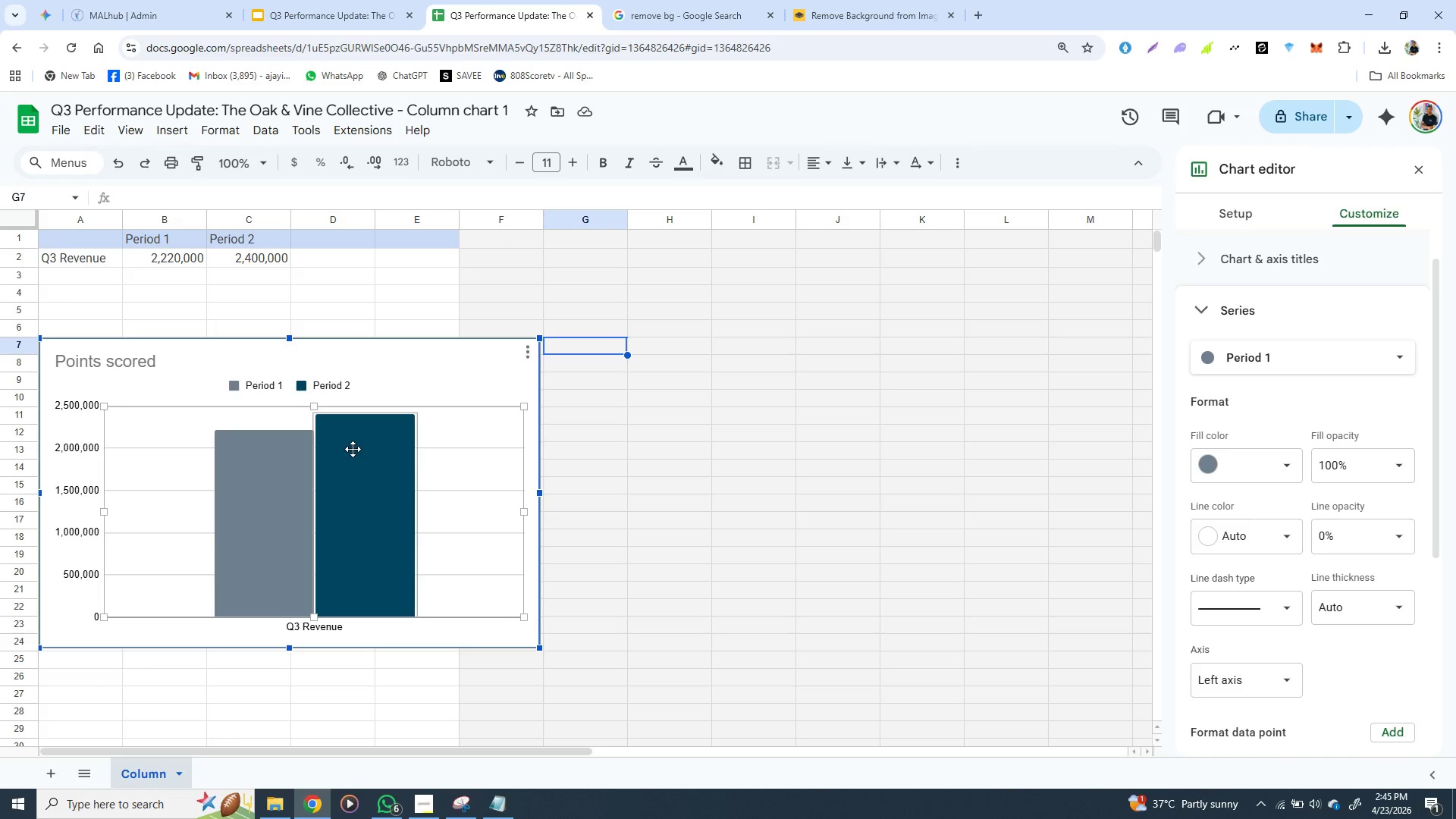 
left_click([1287, 467])
 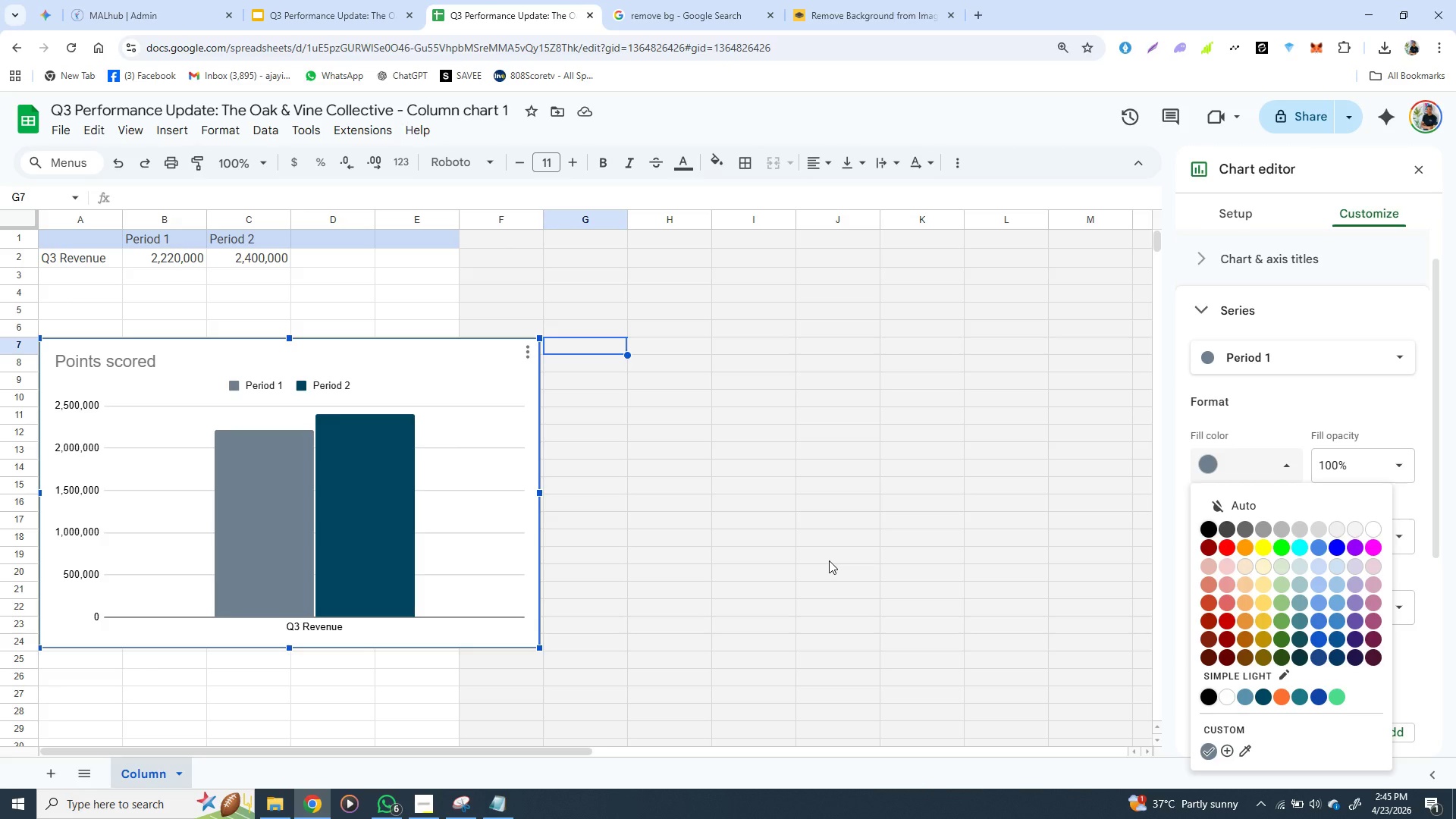 
wait(7.92)
 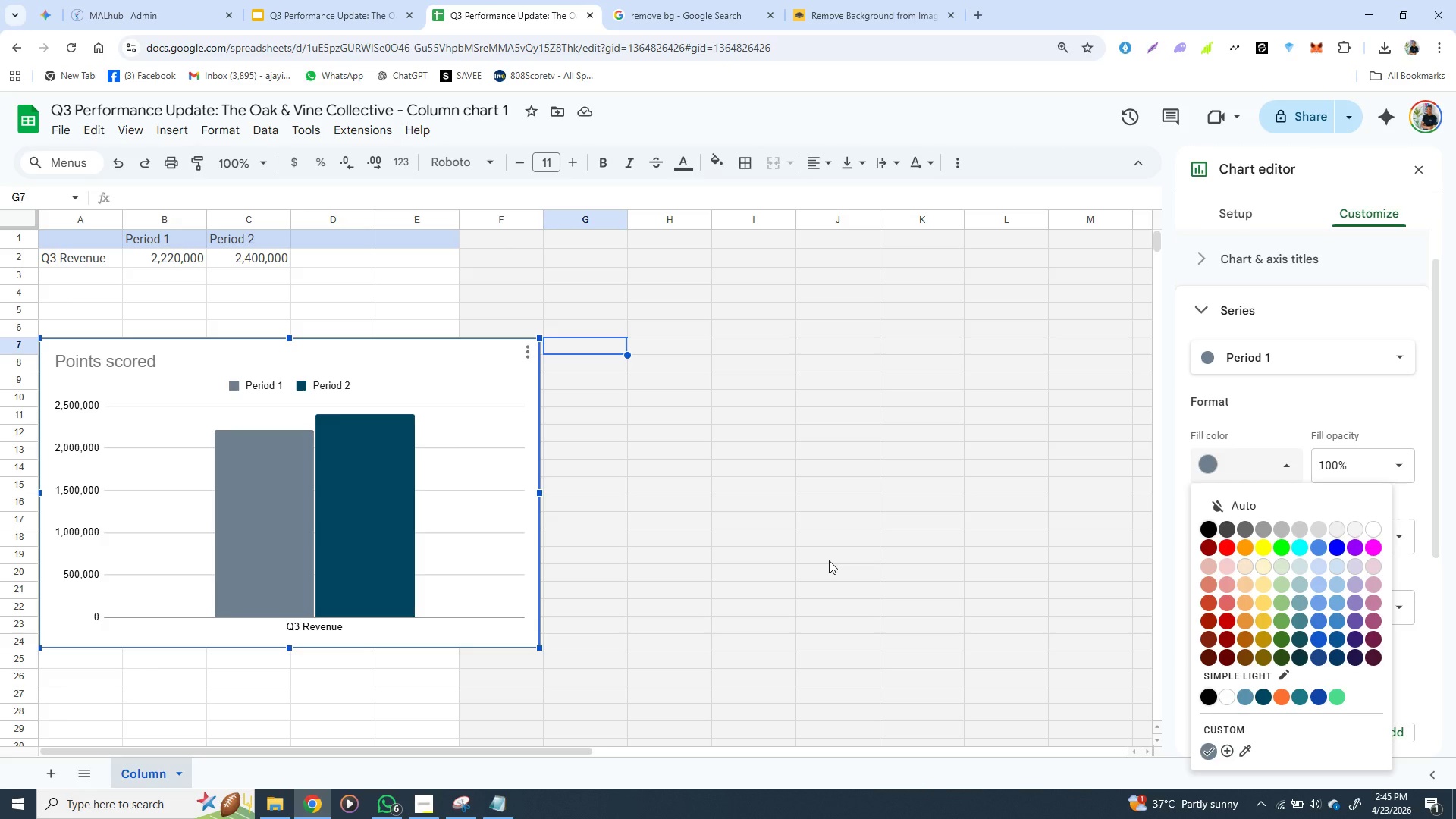 
left_click([378, 543])
 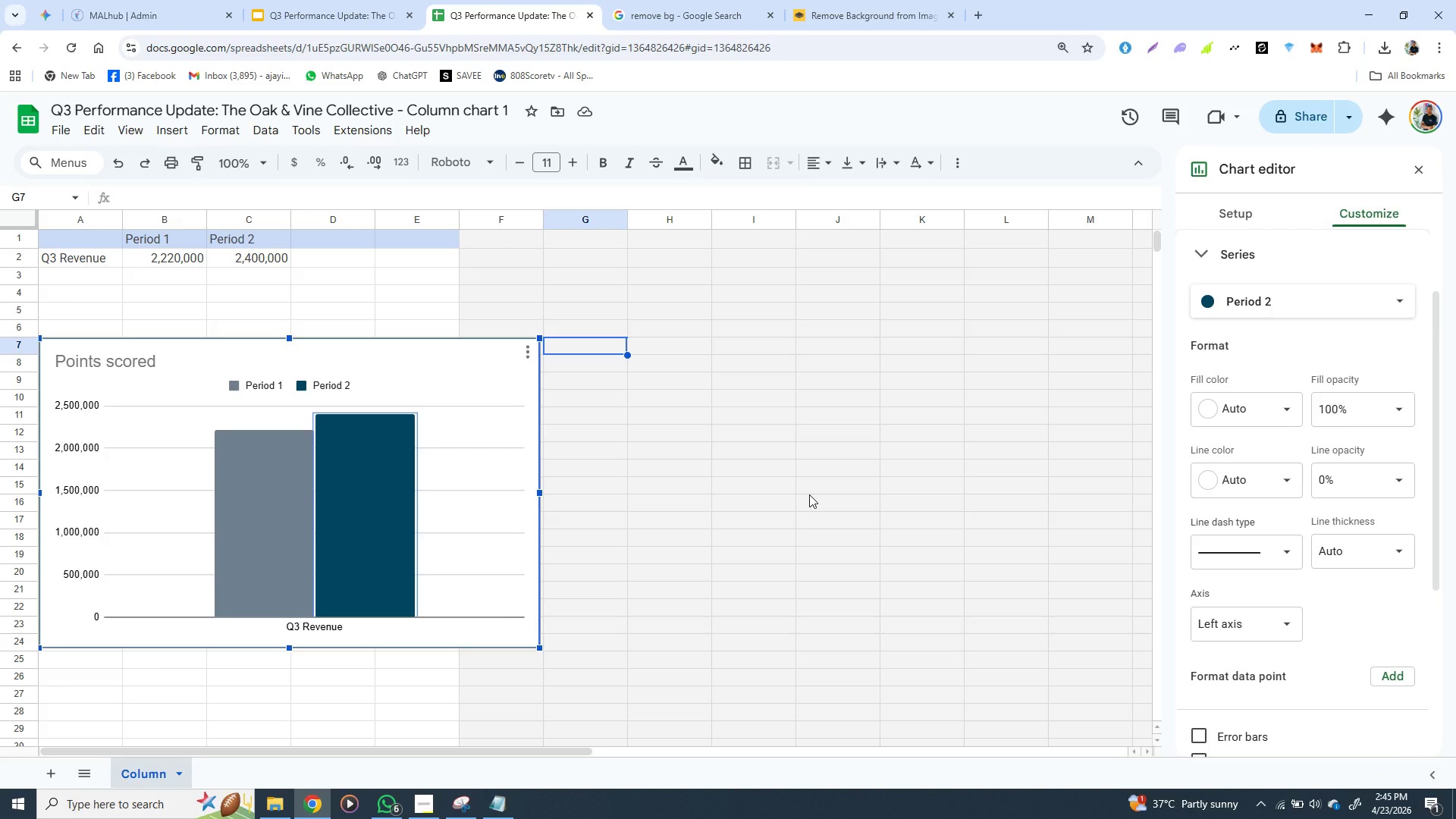 
wait(8.2)
 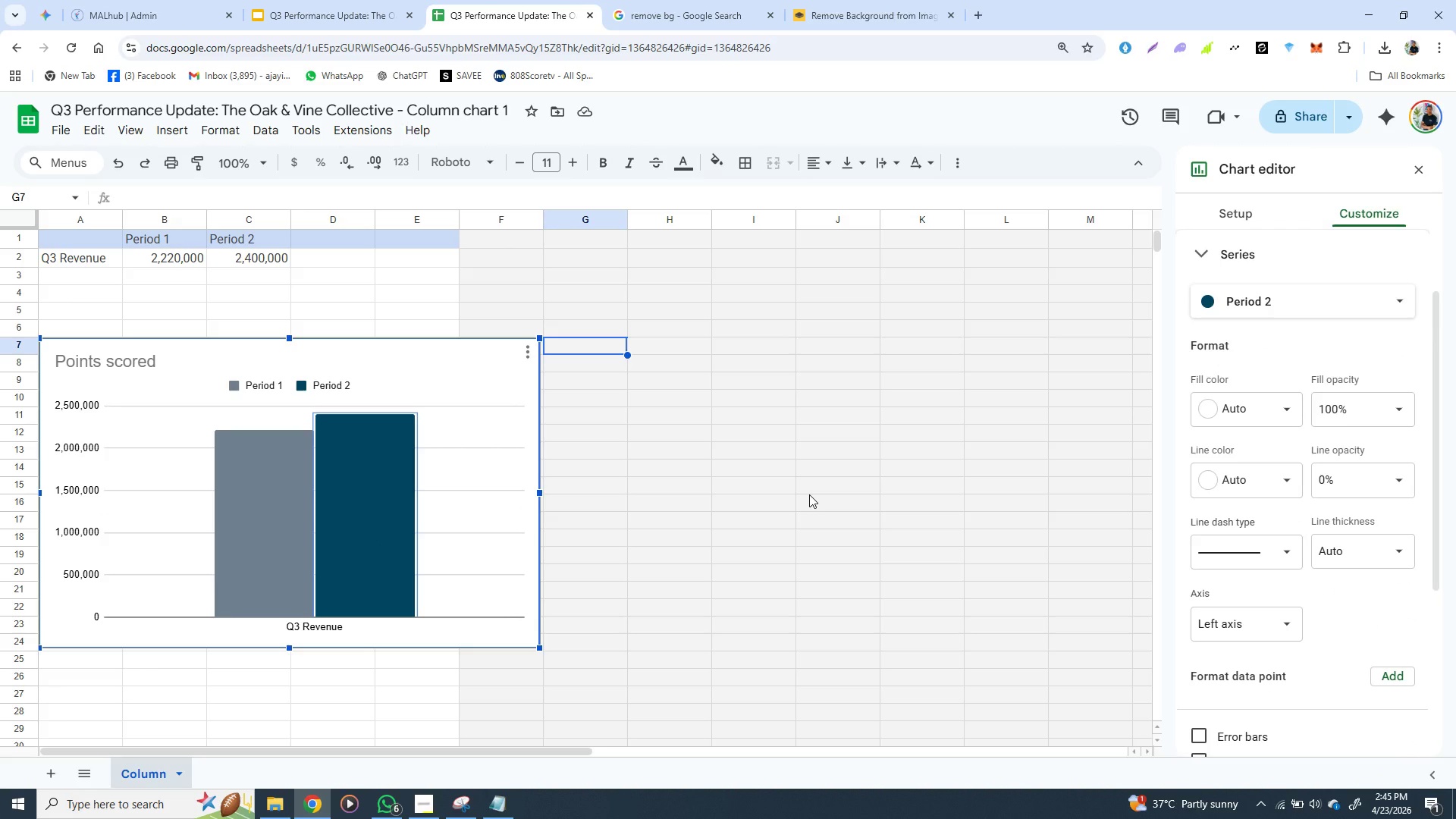 
mouse_move([1222, 414])
 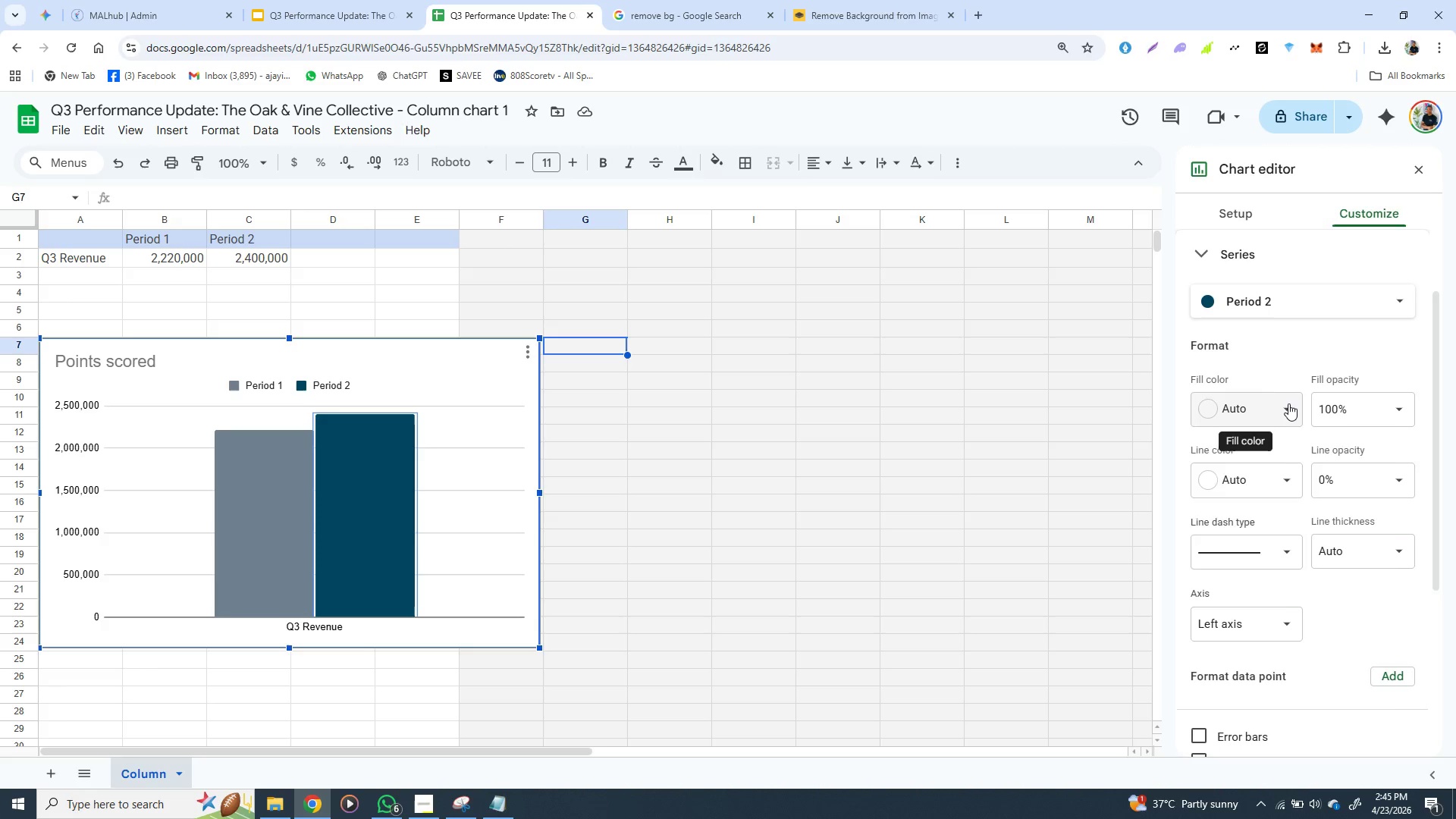 
left_click([1288, 403])
 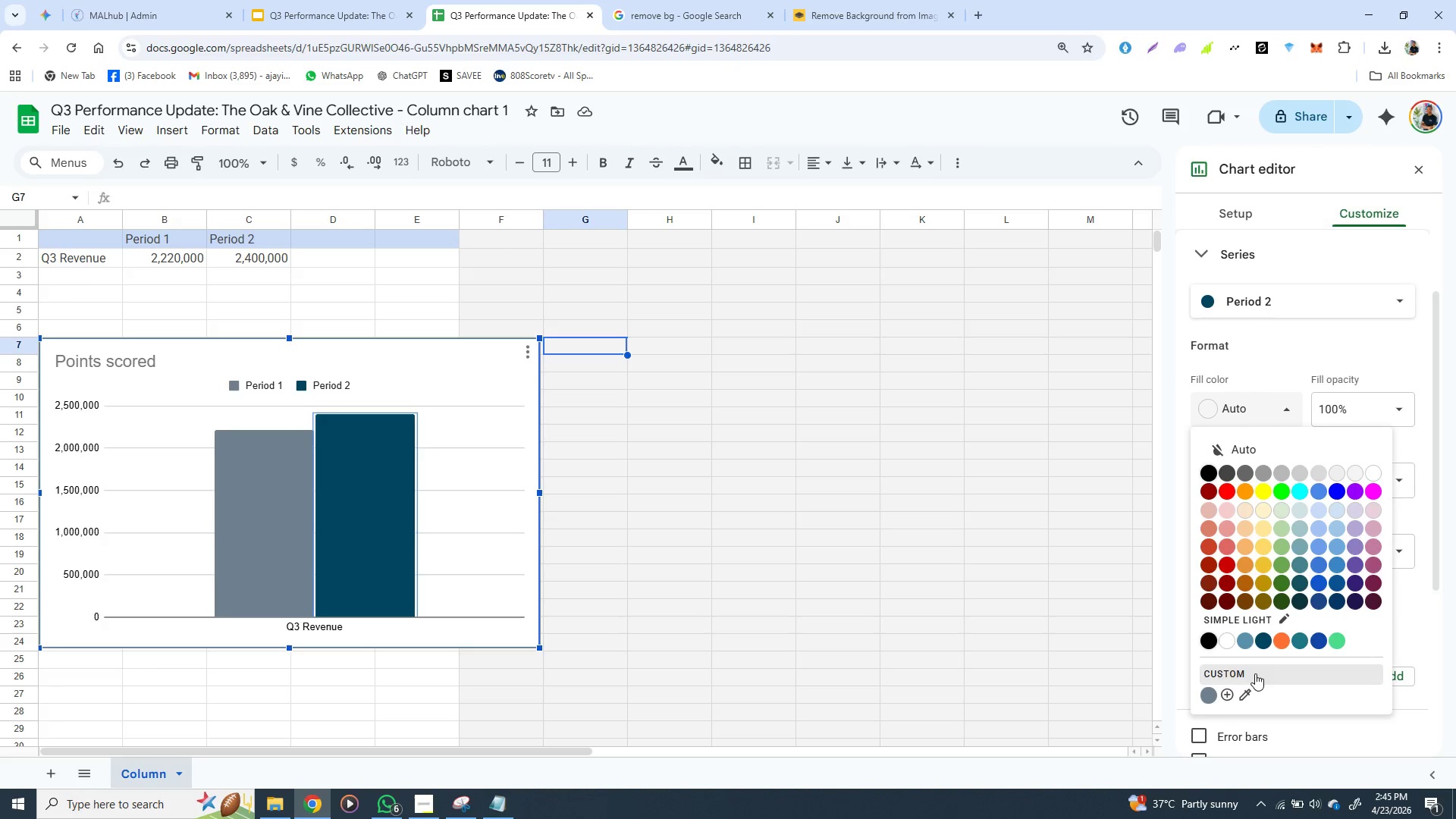 
left_click([1242, 673])
 